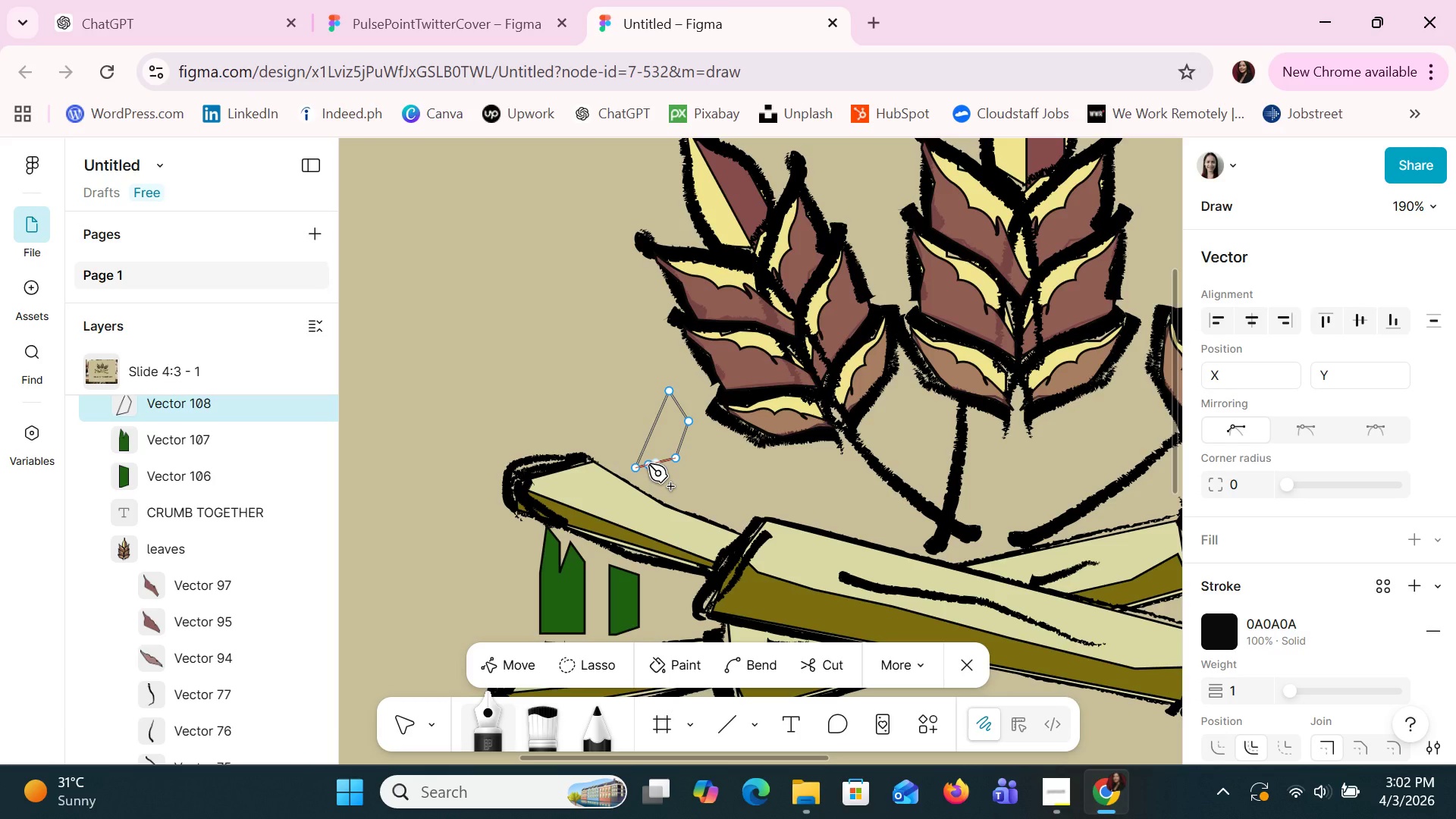 
wait(8.55)
 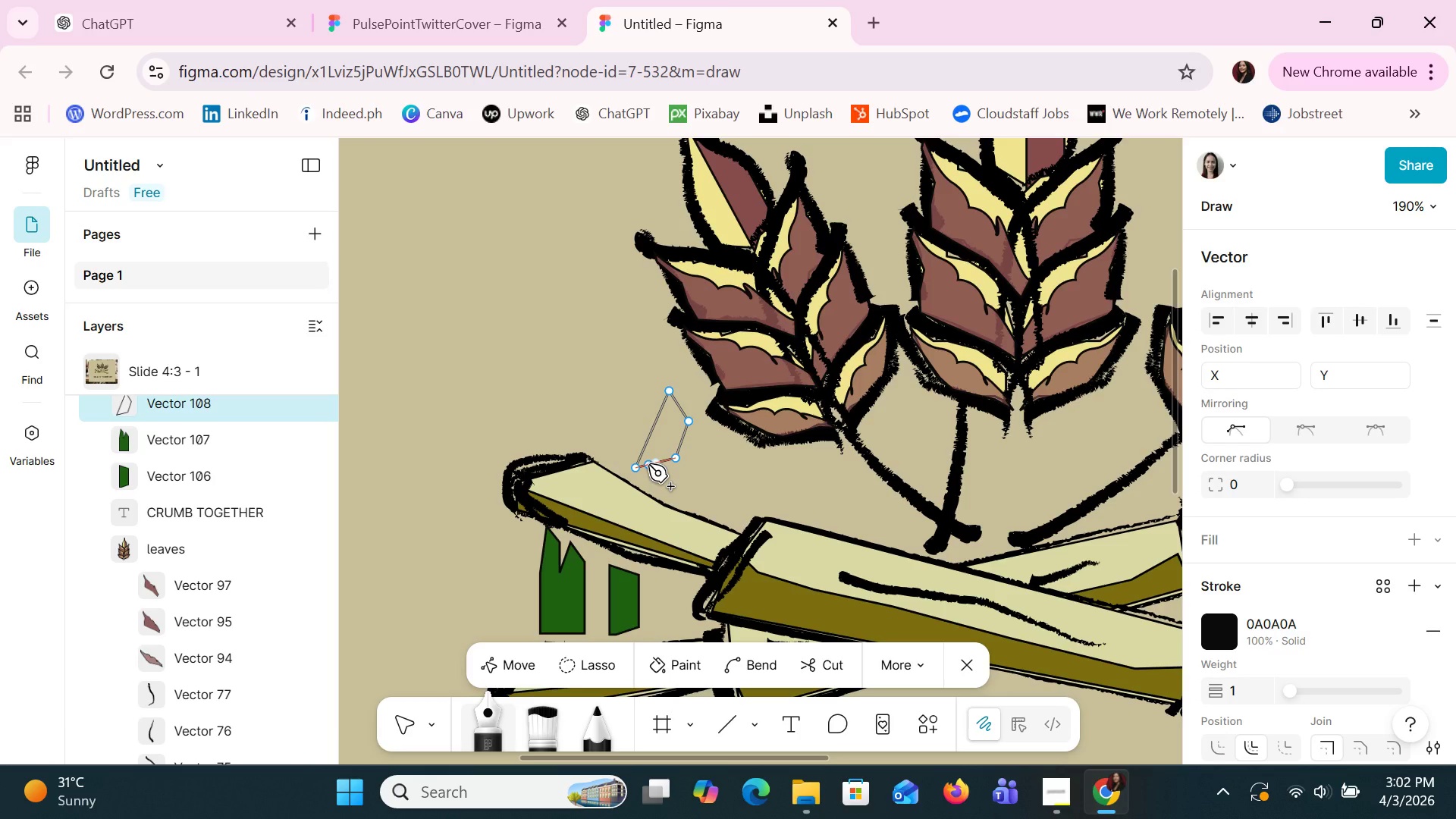 
left_click([494, 717])
 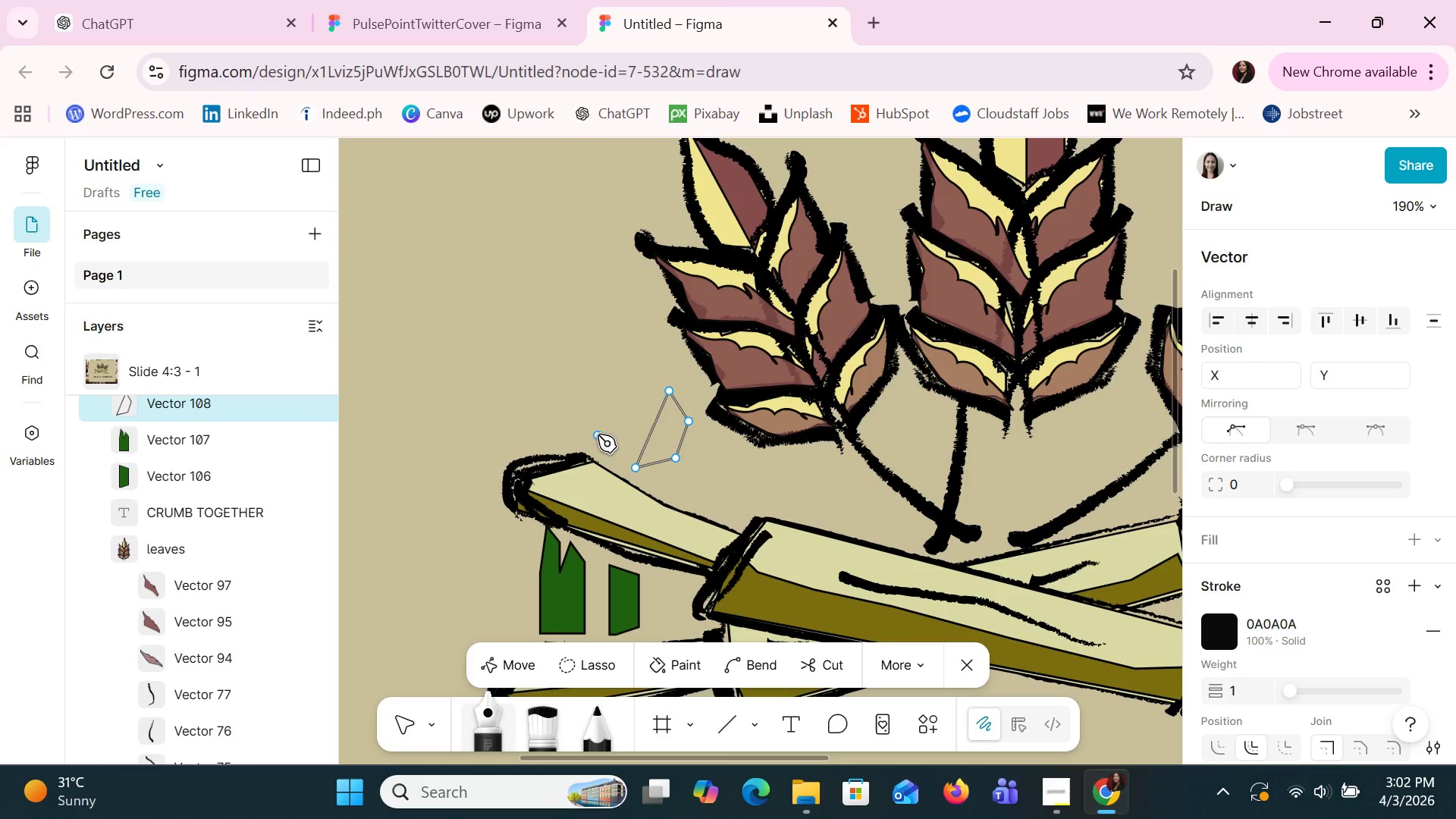 
wait(8.14)
 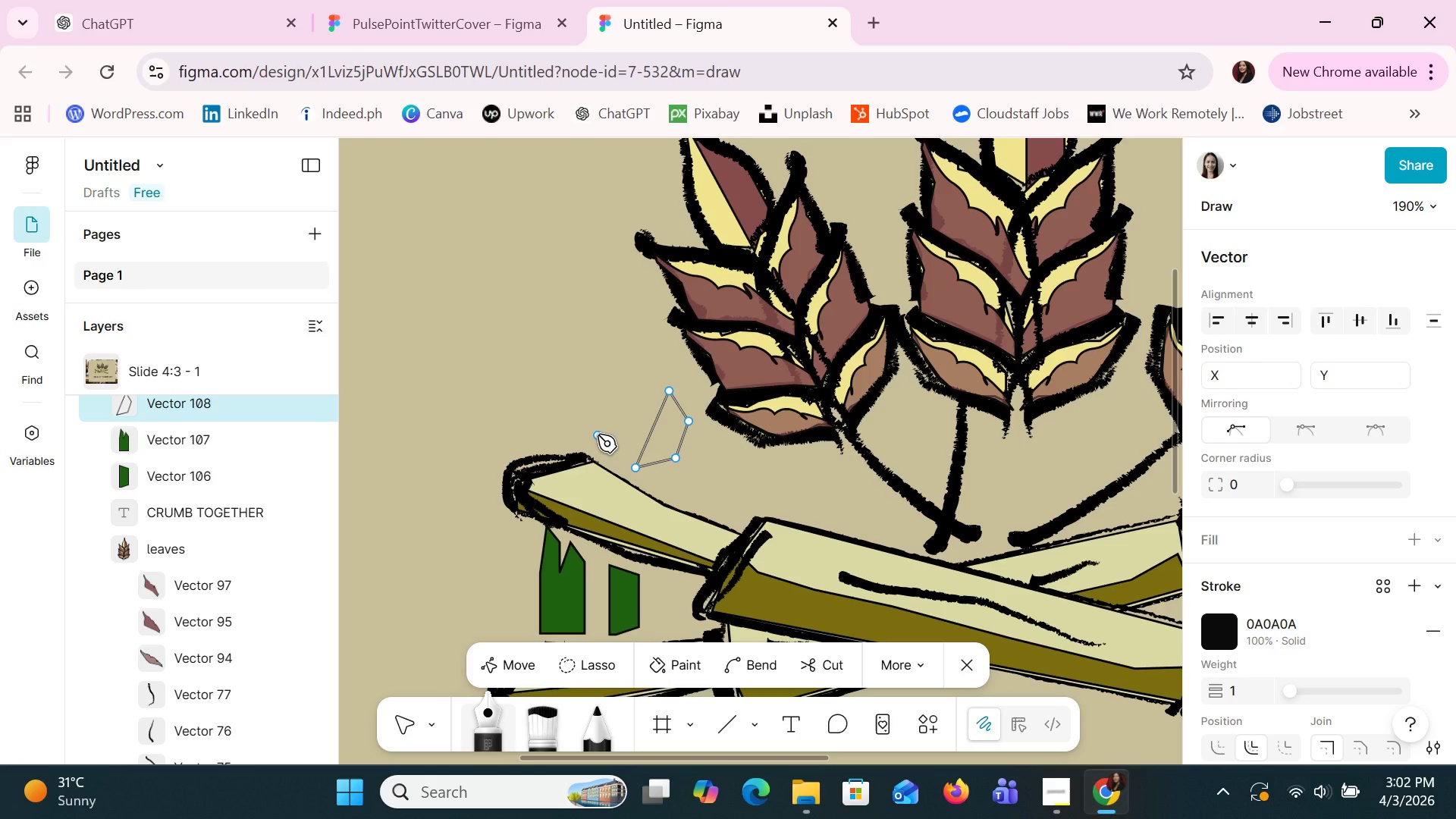 
left_click([591, 438])
 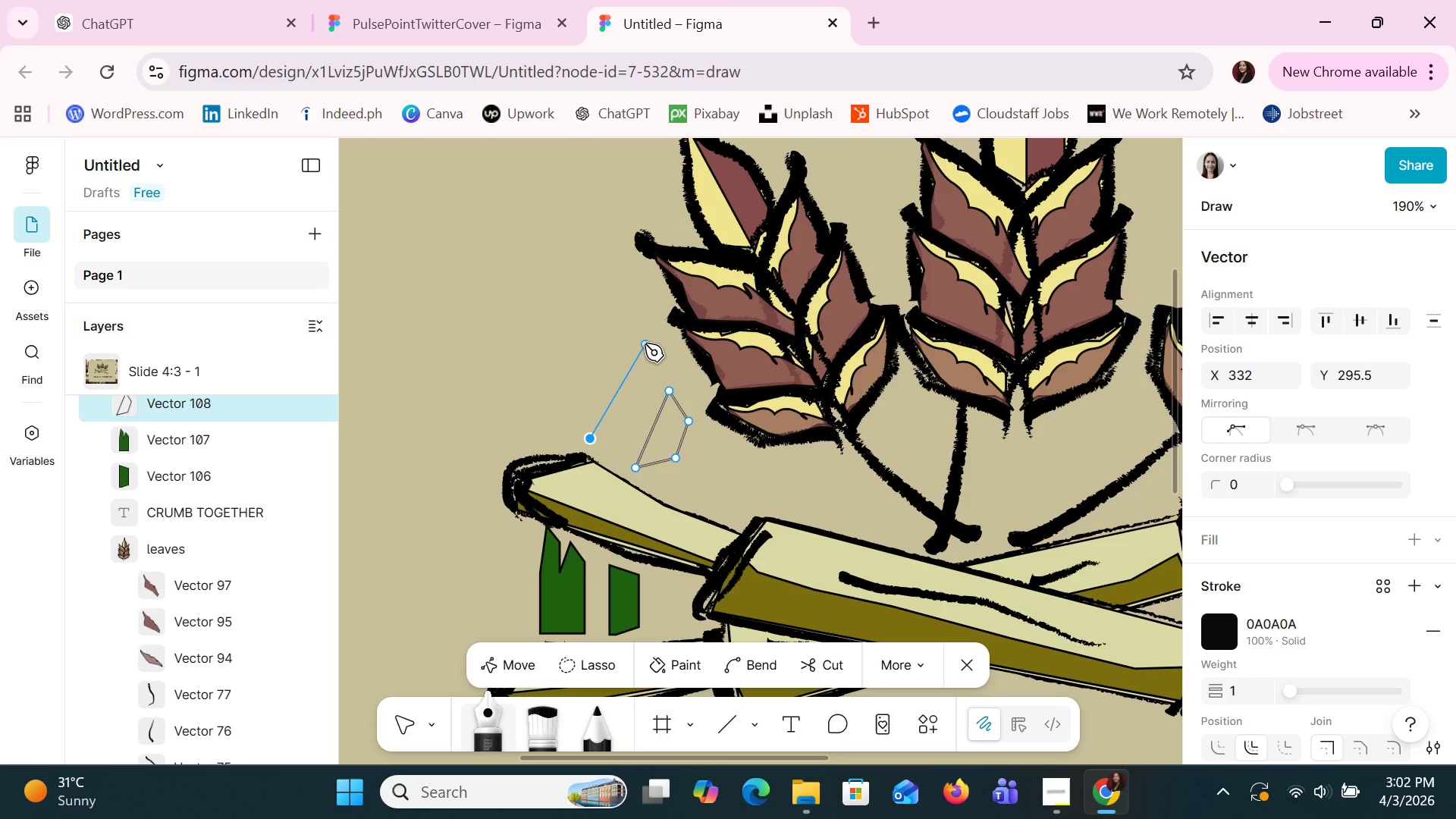 
wait(6.44)
 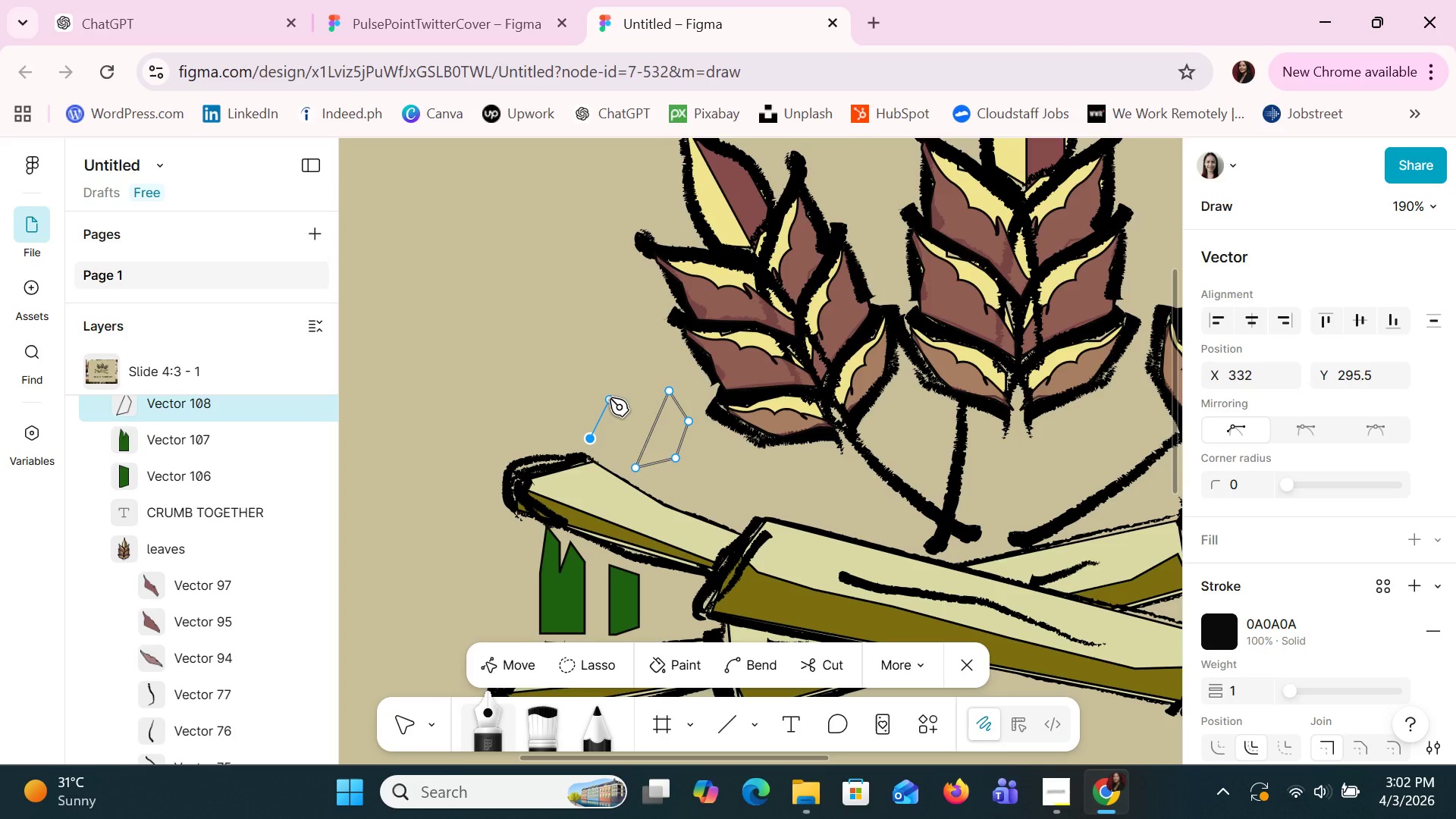 
left_click([645, 344])
 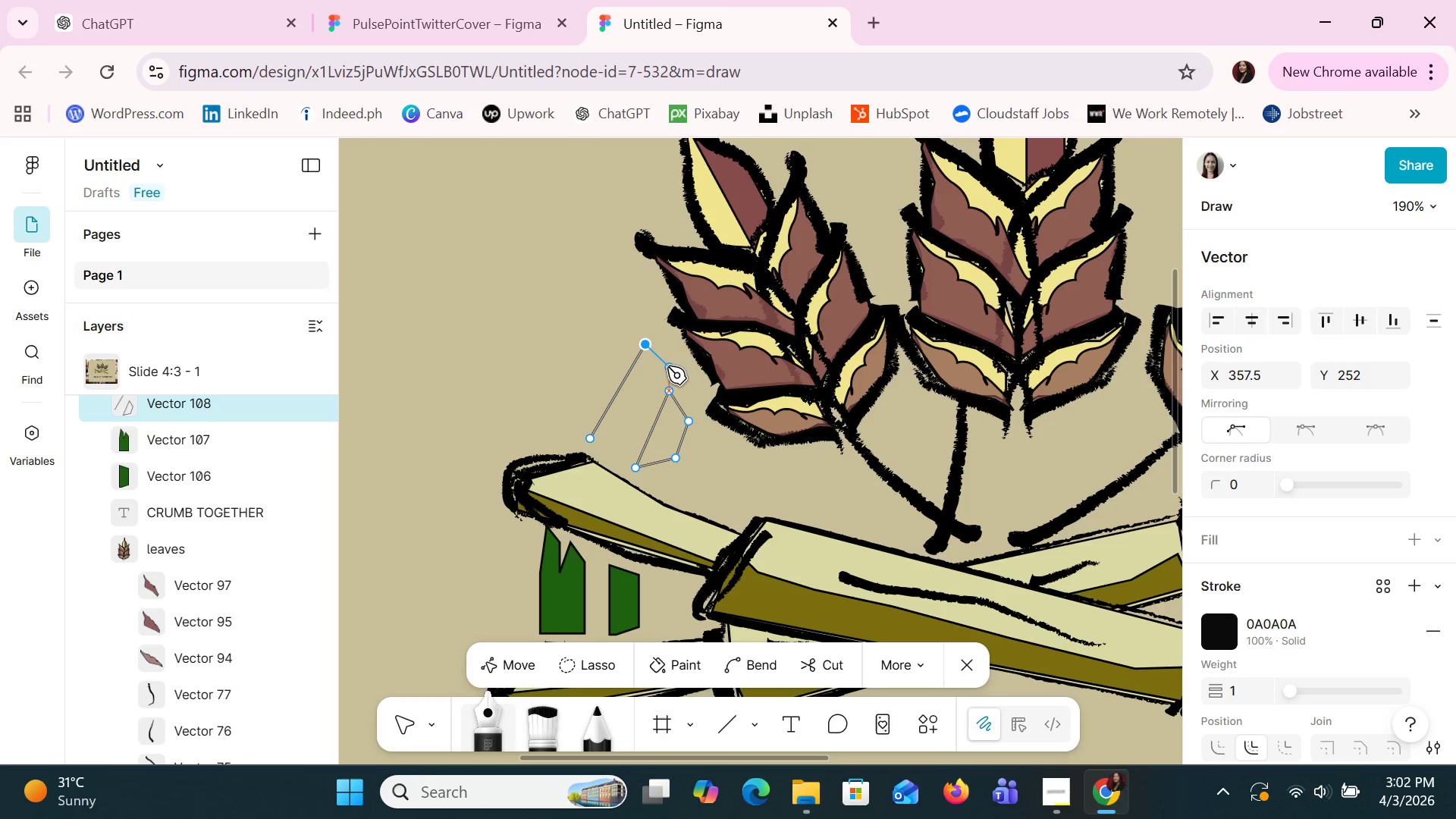 
left_click([667, 366])
 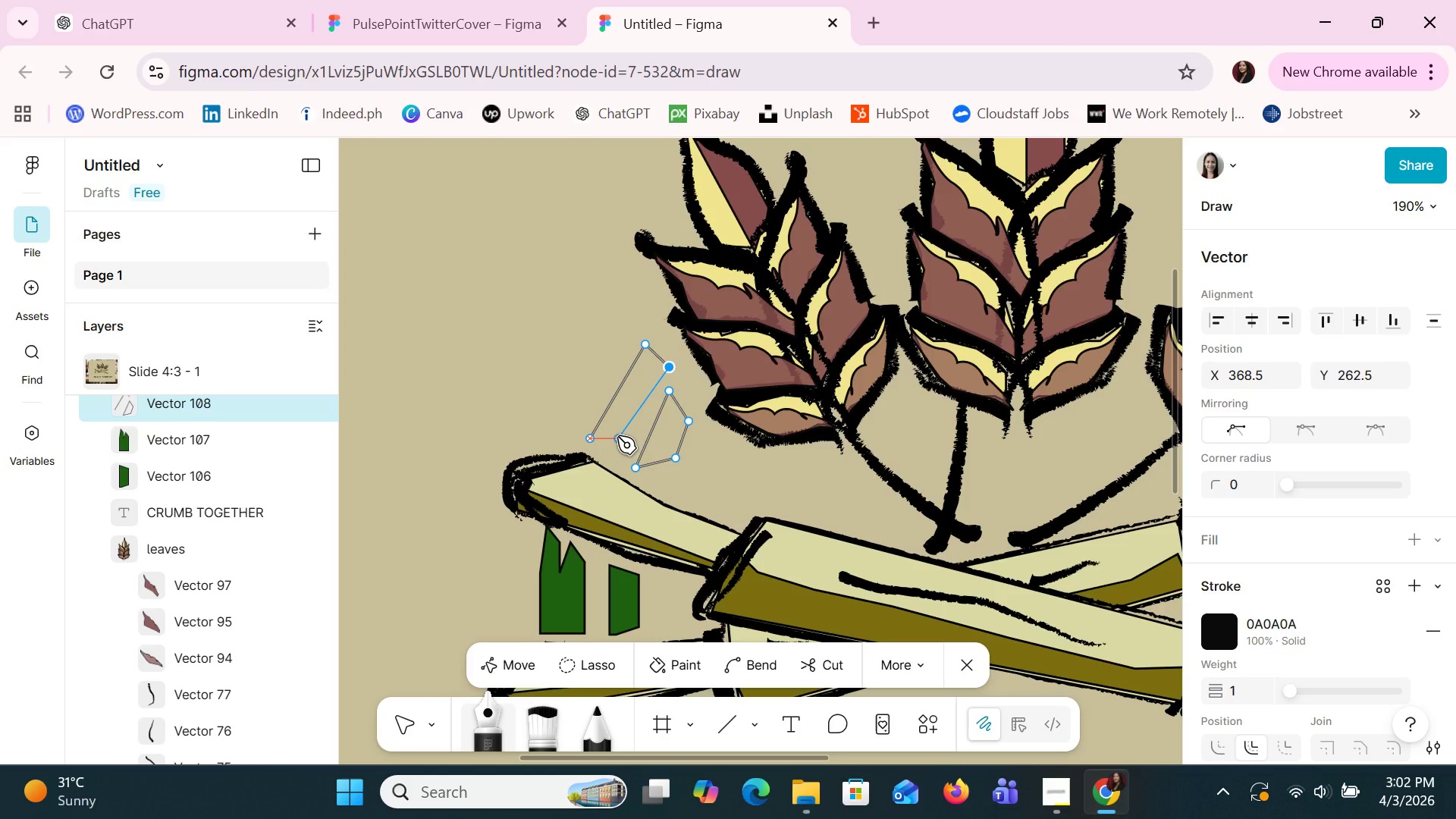 
wait(8.86)
 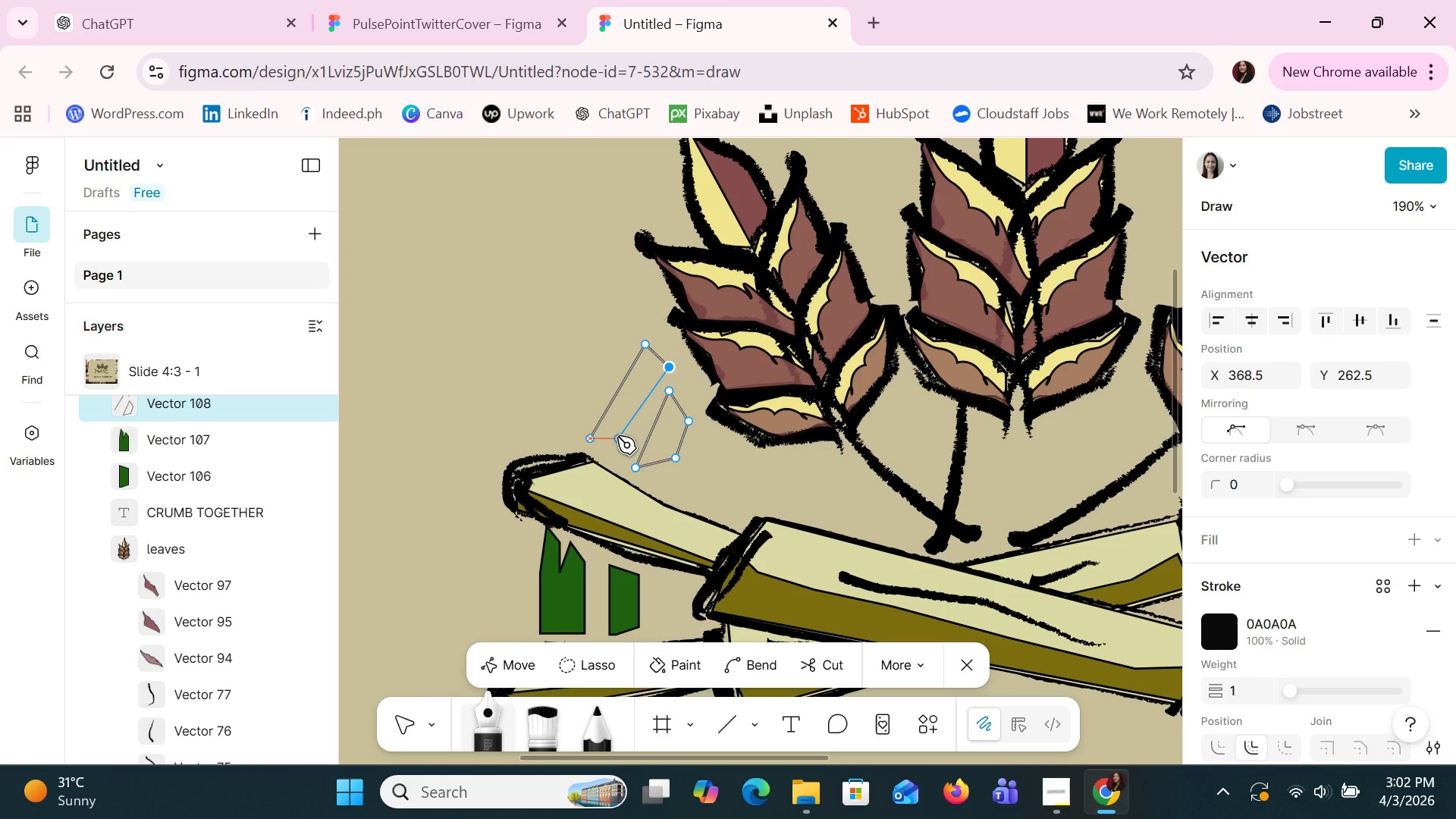 
left_click([651, 390])
 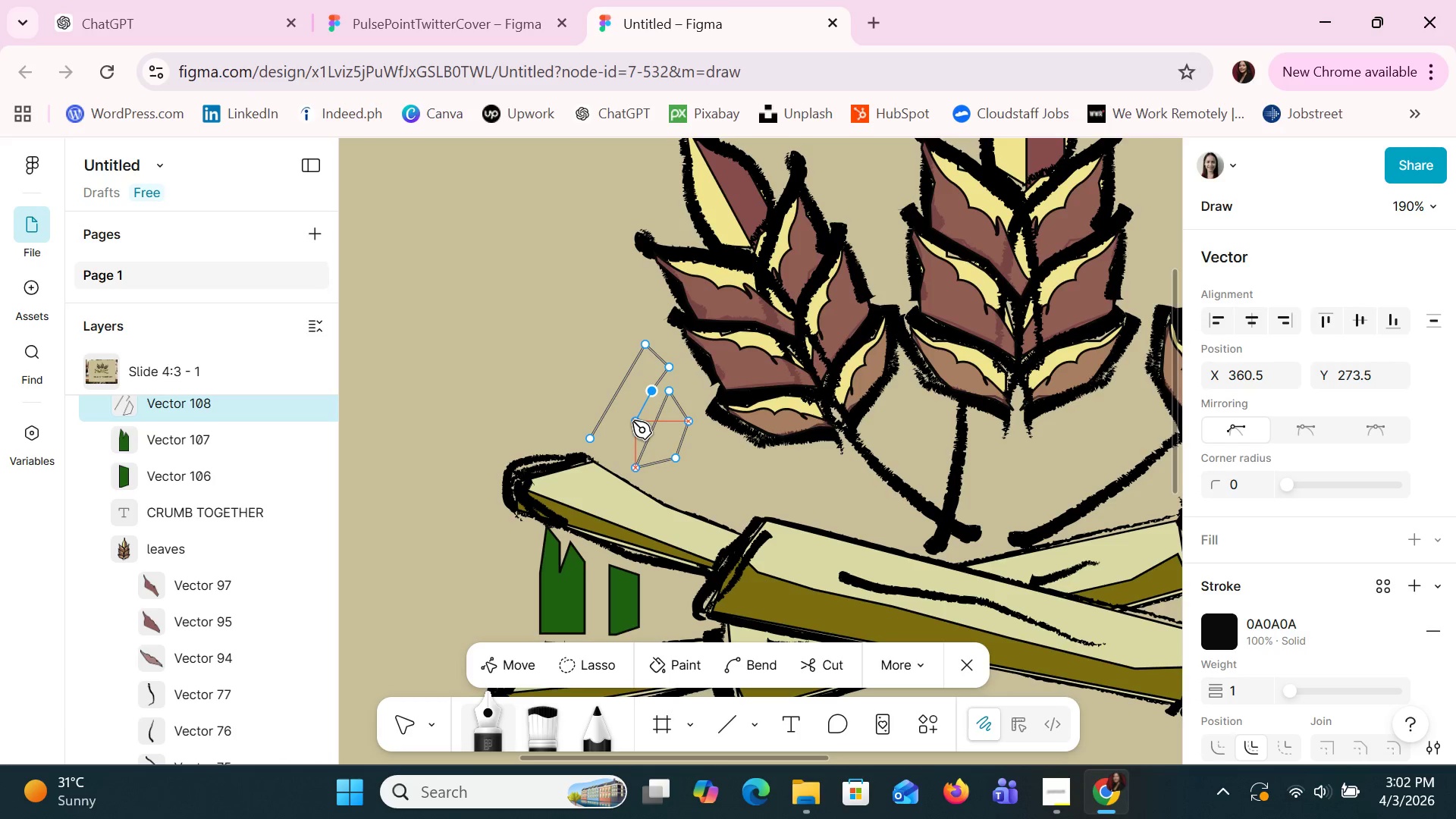 
left_click([632, 421])
 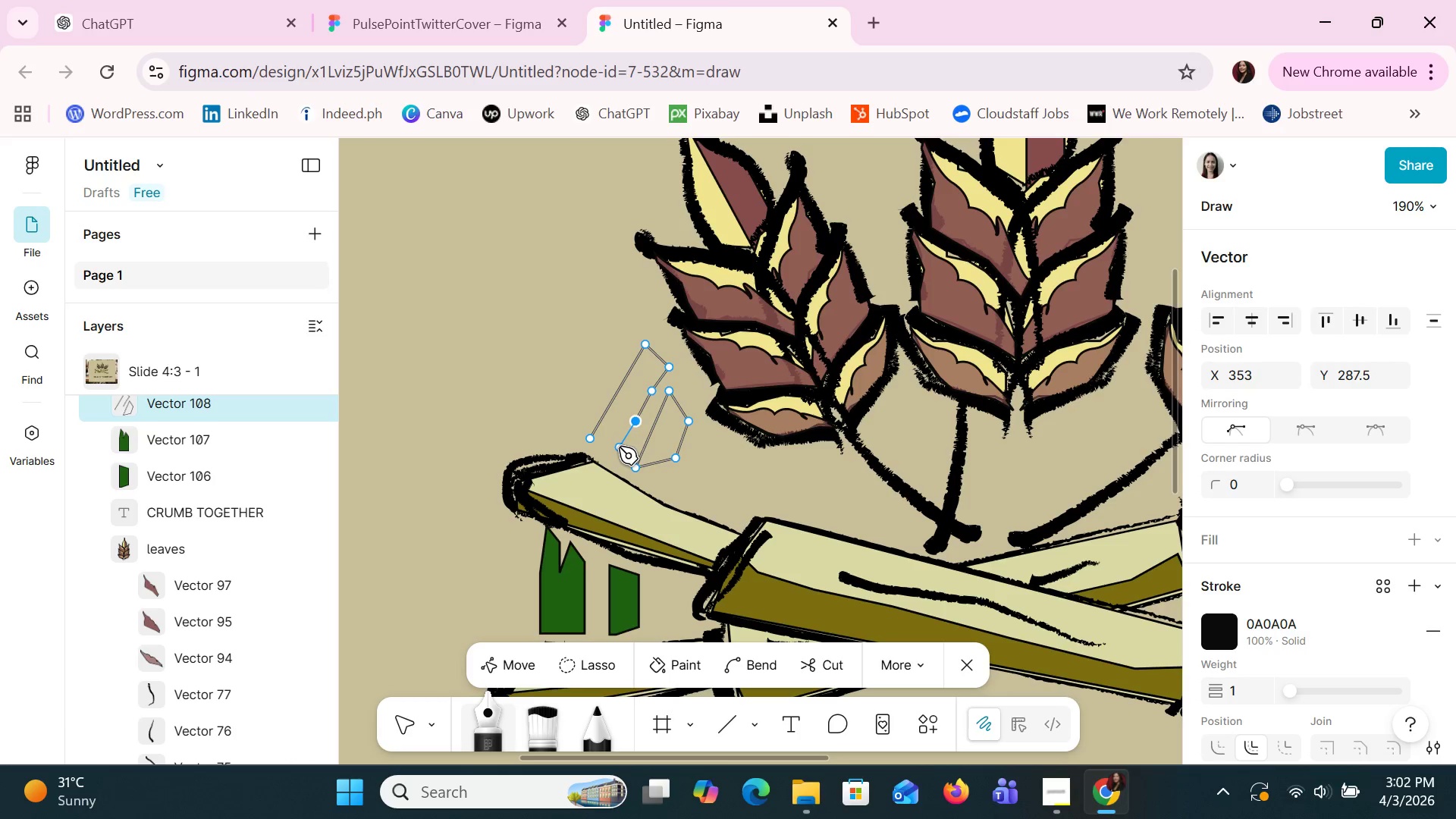 
left_click([617, 447])
 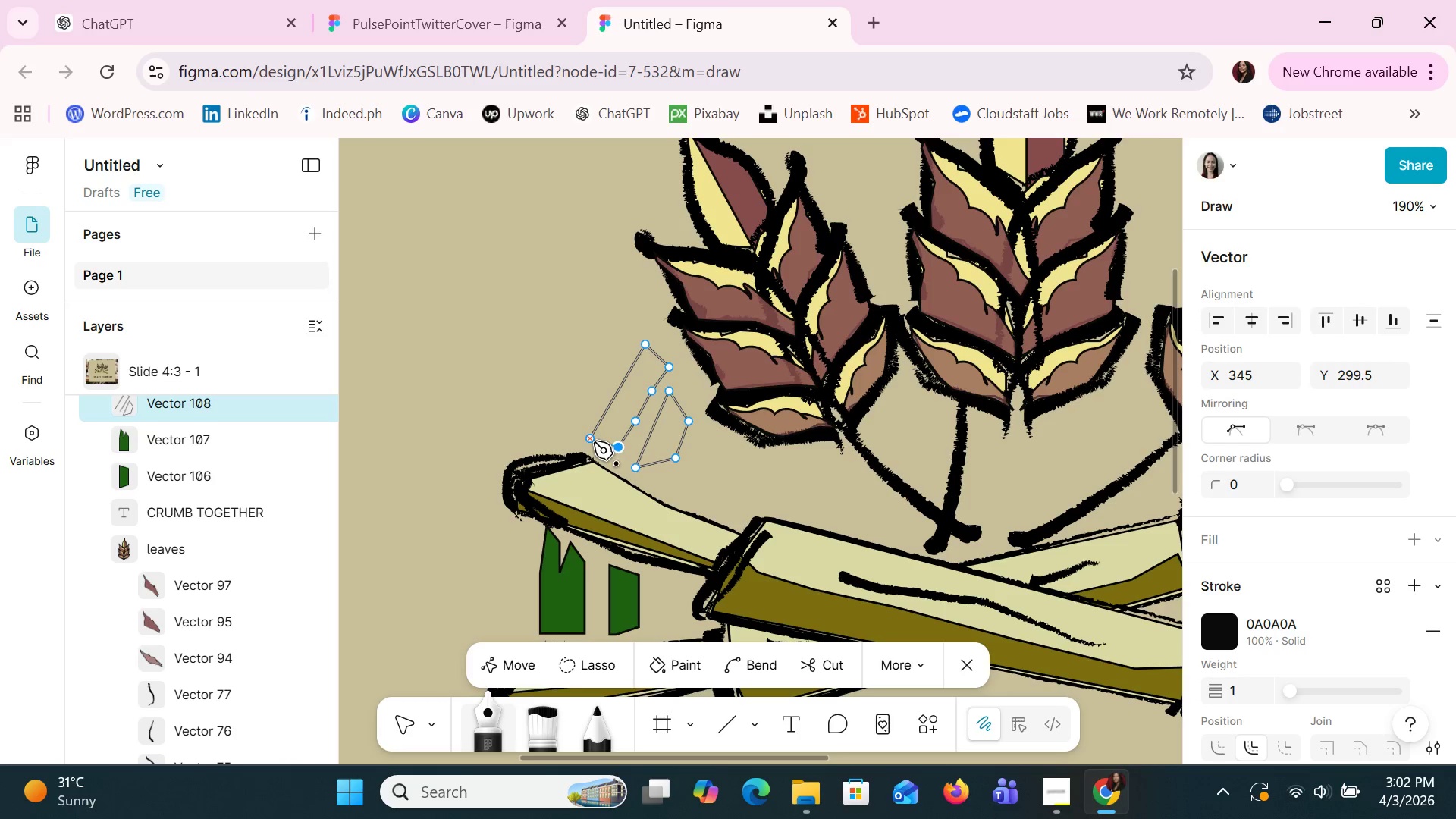 
left_click([592, 441])
 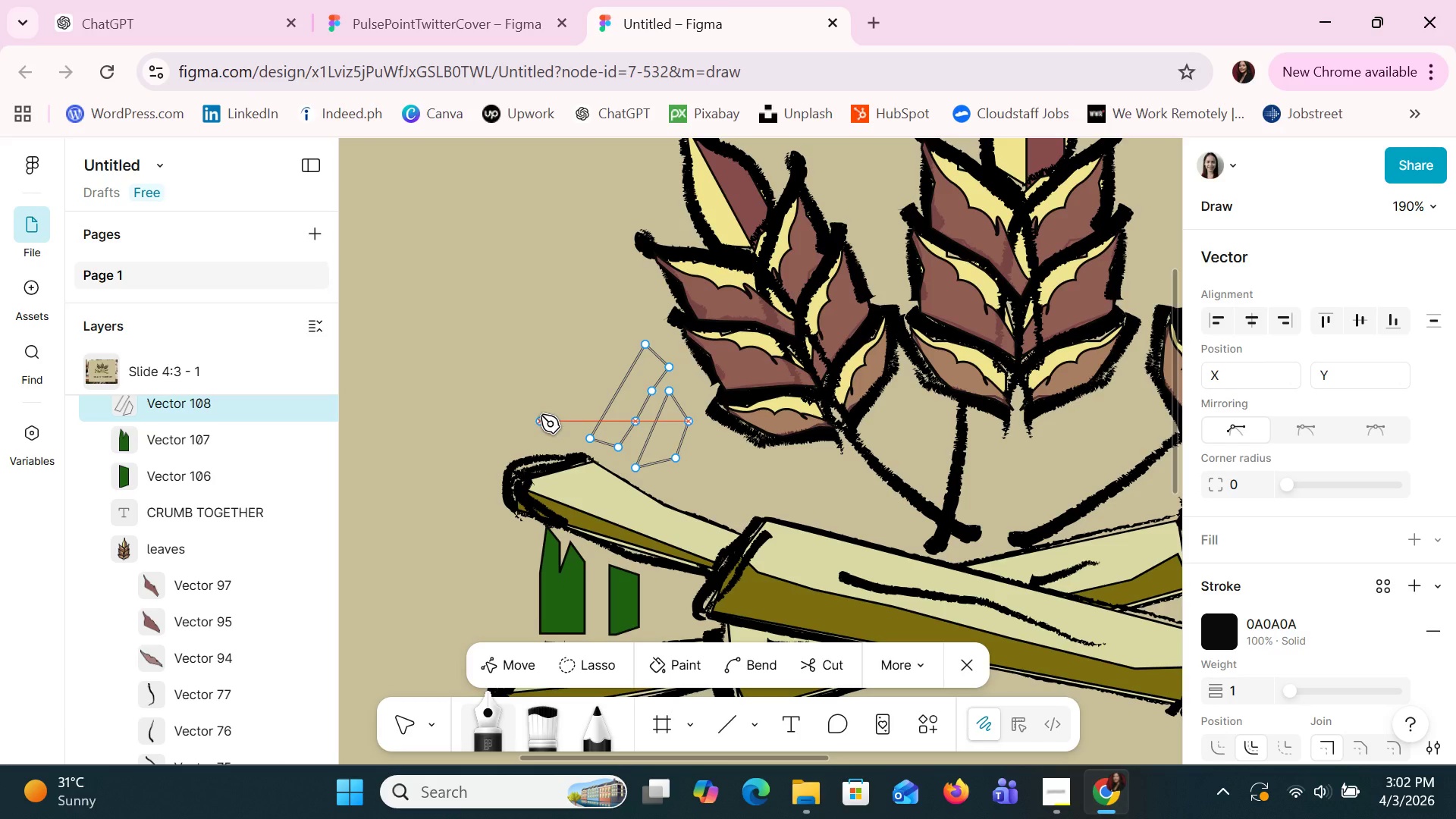 
wait(13.28)
 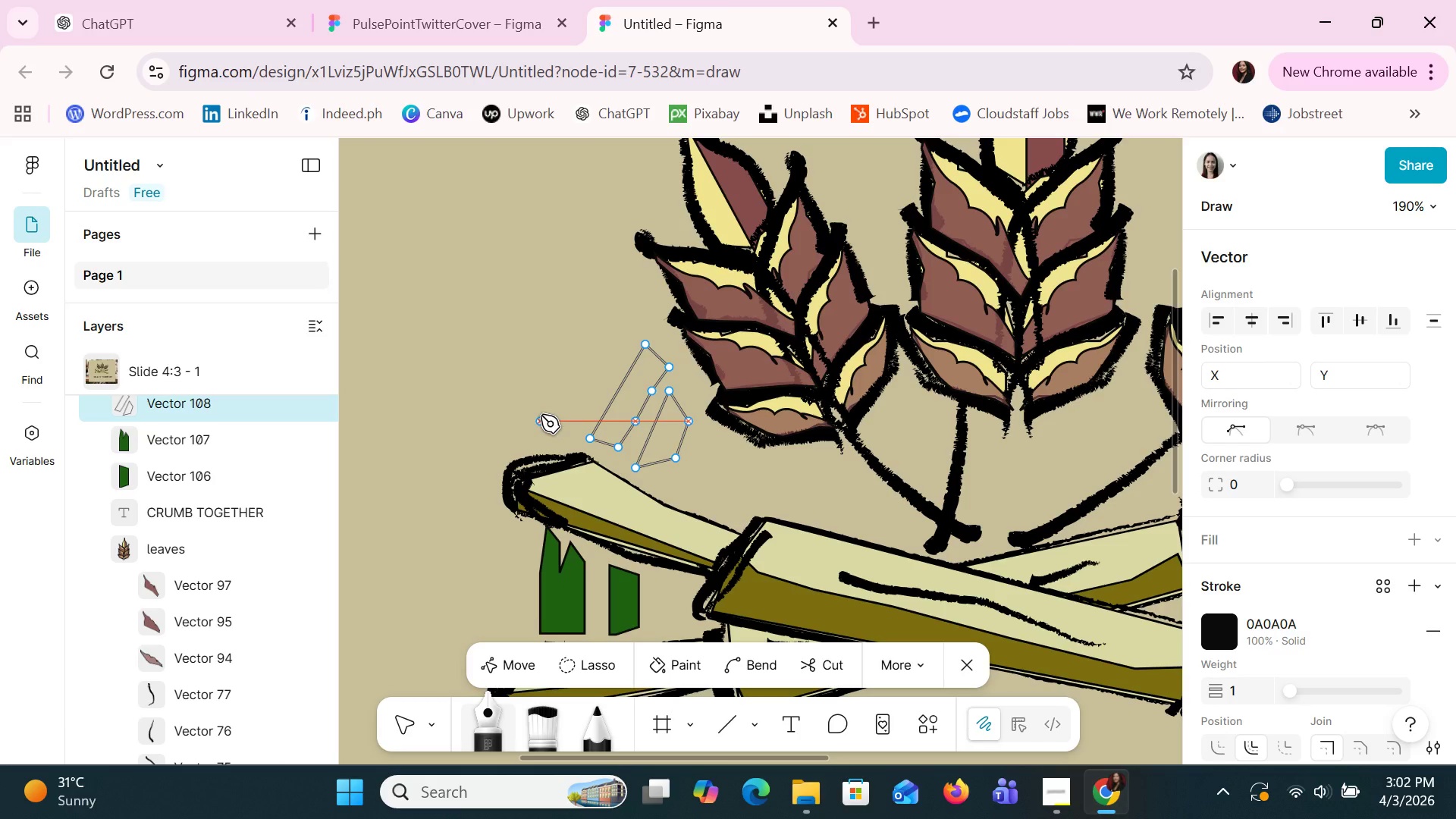 
left_click([549, 423])
 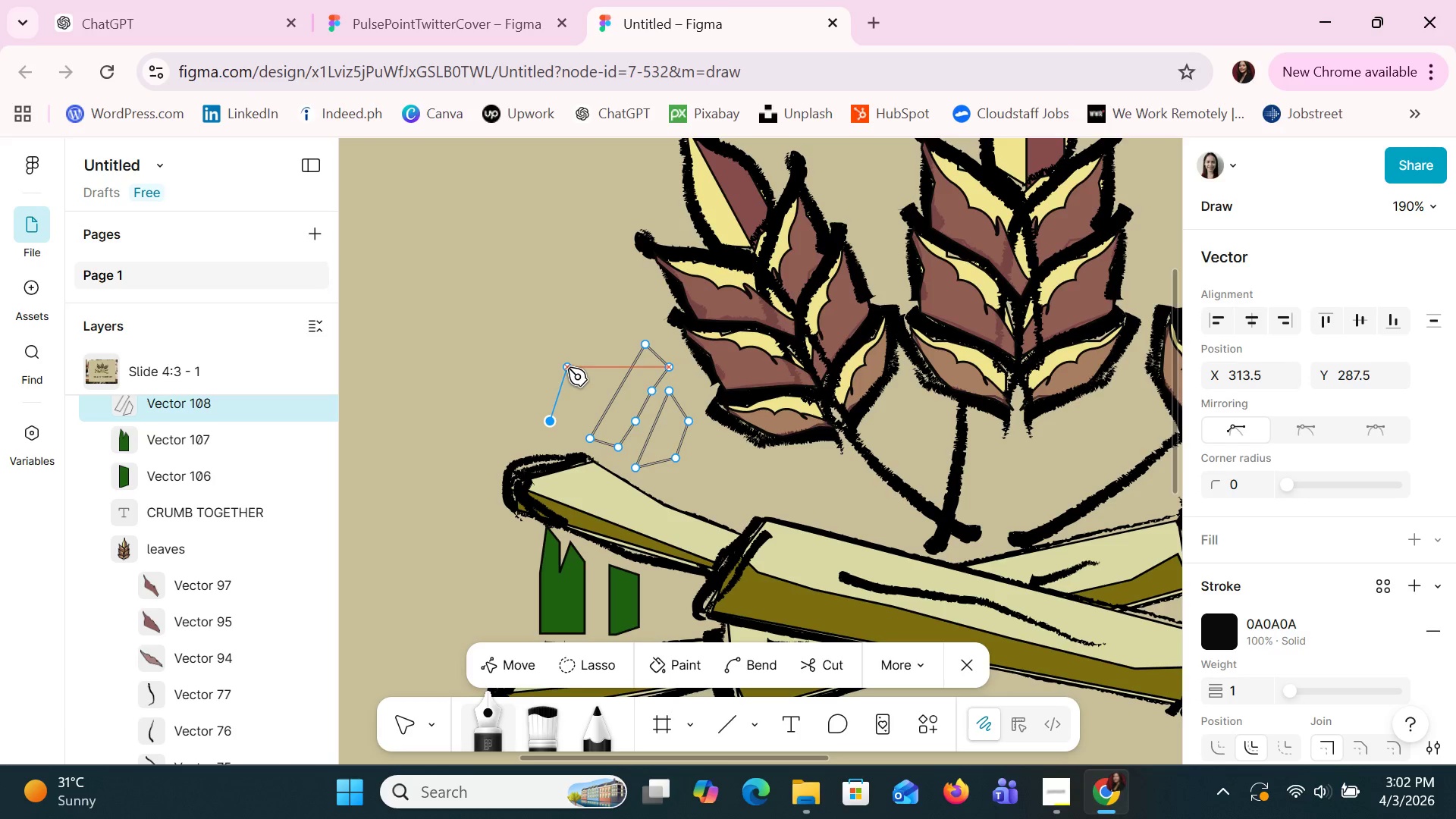 
left_click([568, 368])
 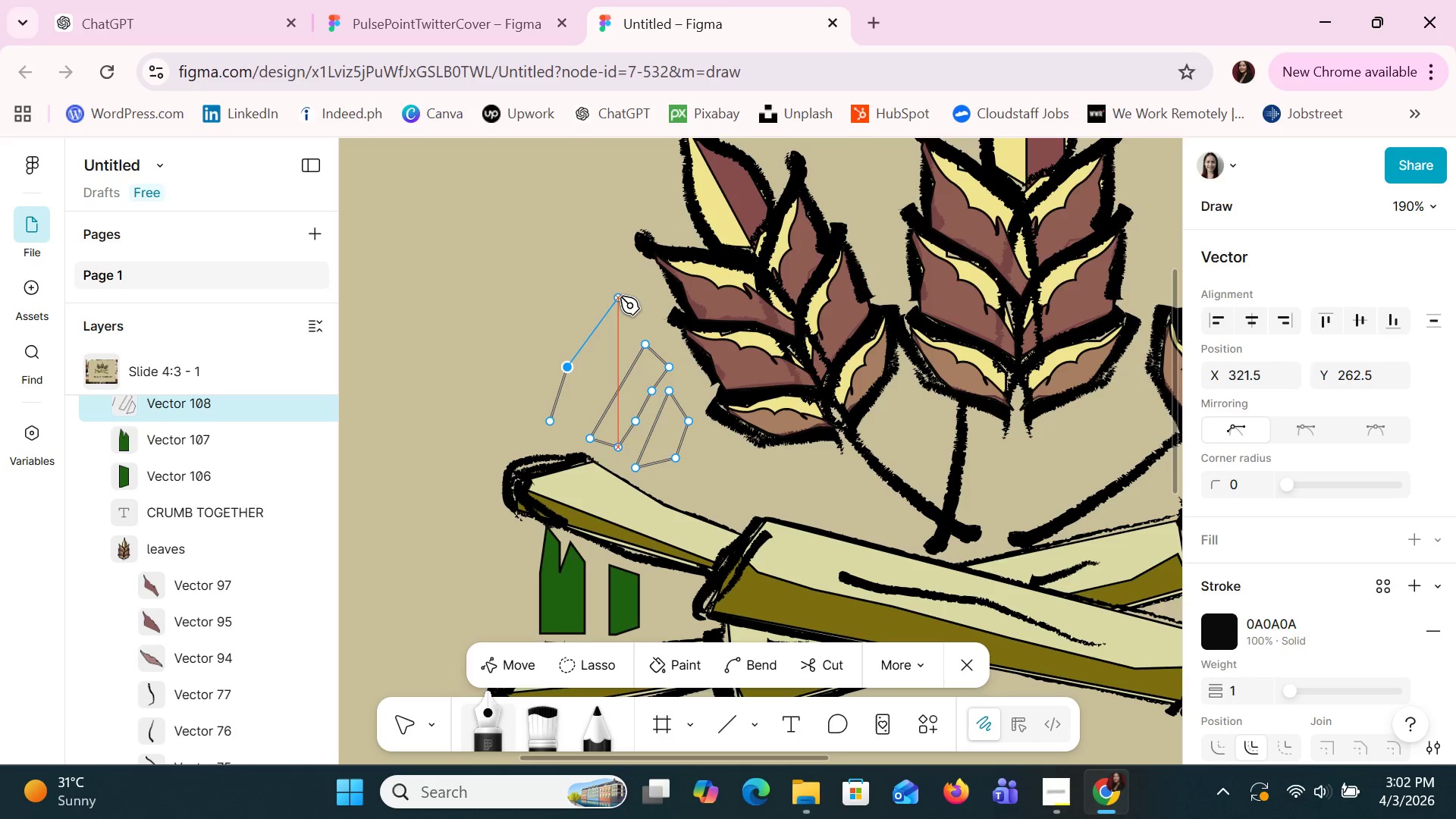 
wait(6.11)
 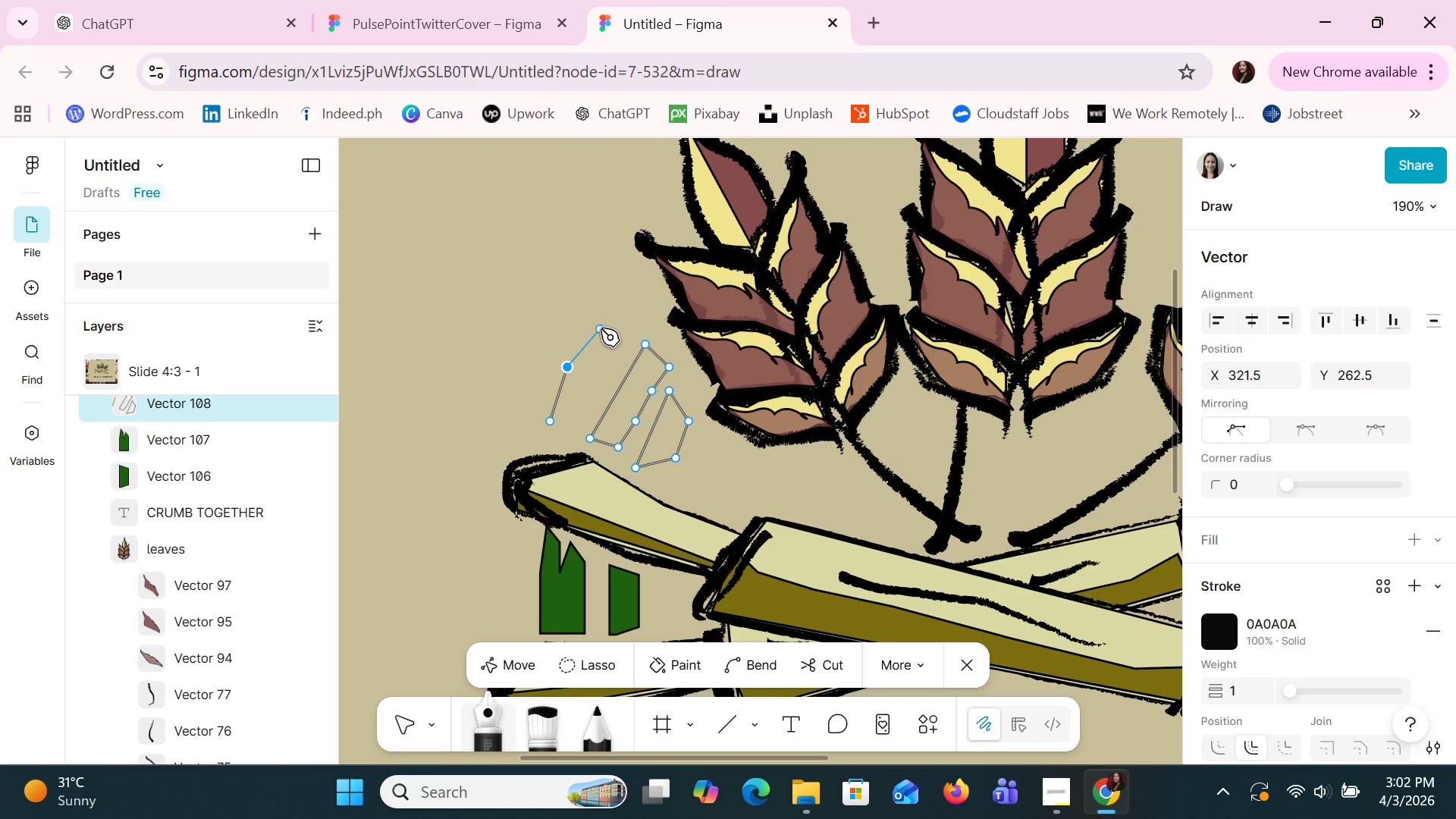 
left_click([625, 293])
 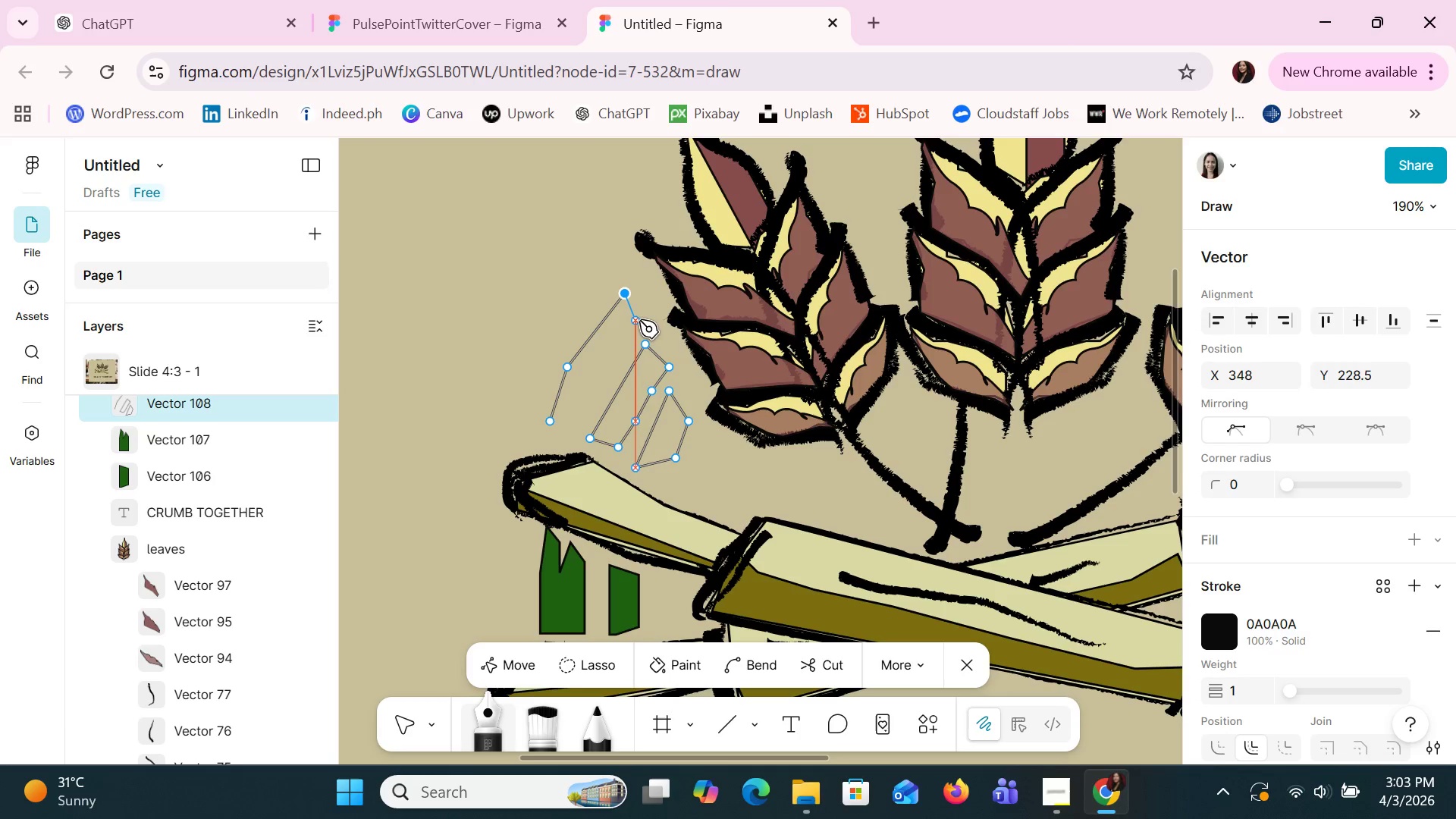 
left_click([639, 323])
 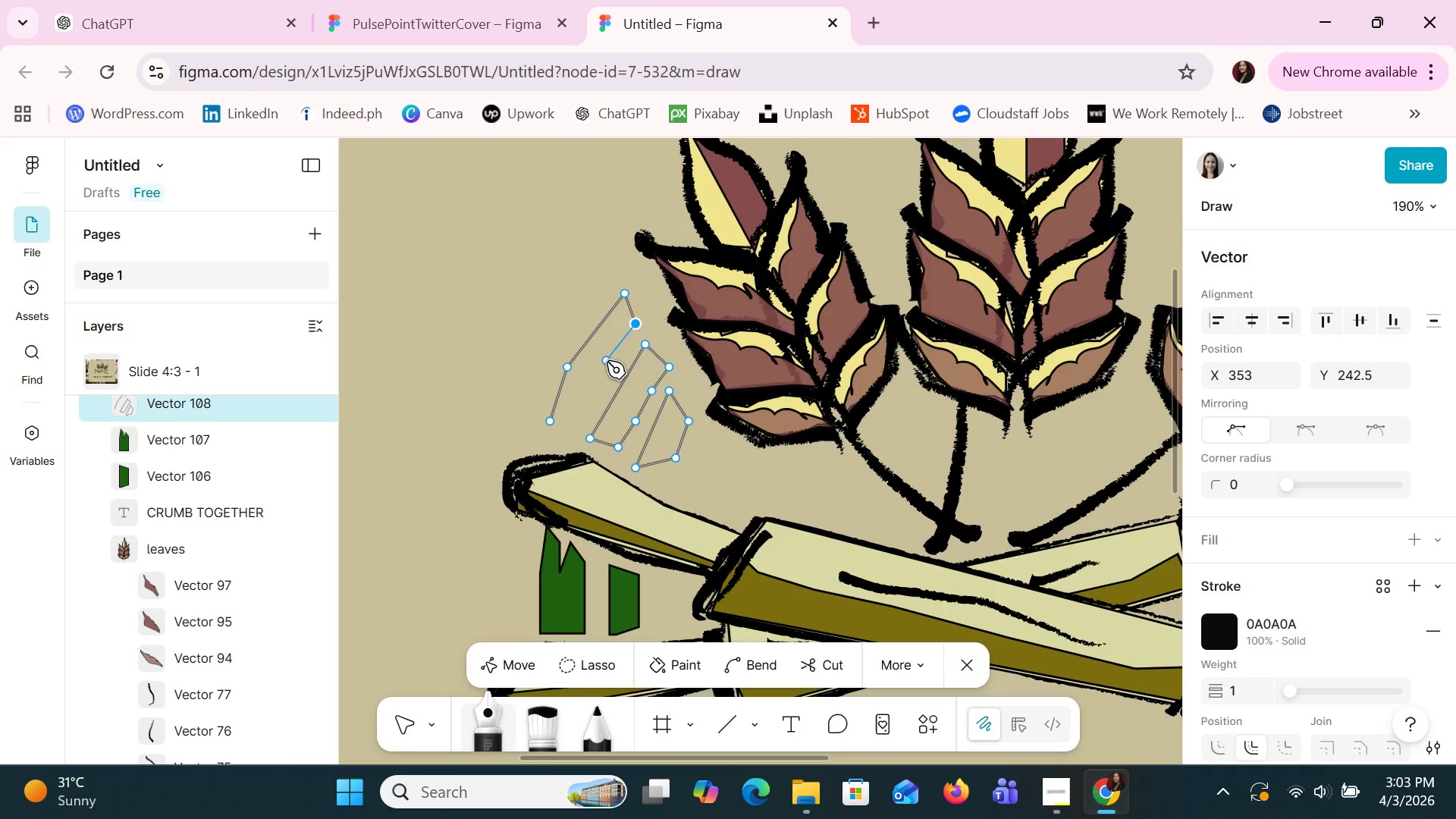 
left_click([606, 361])
 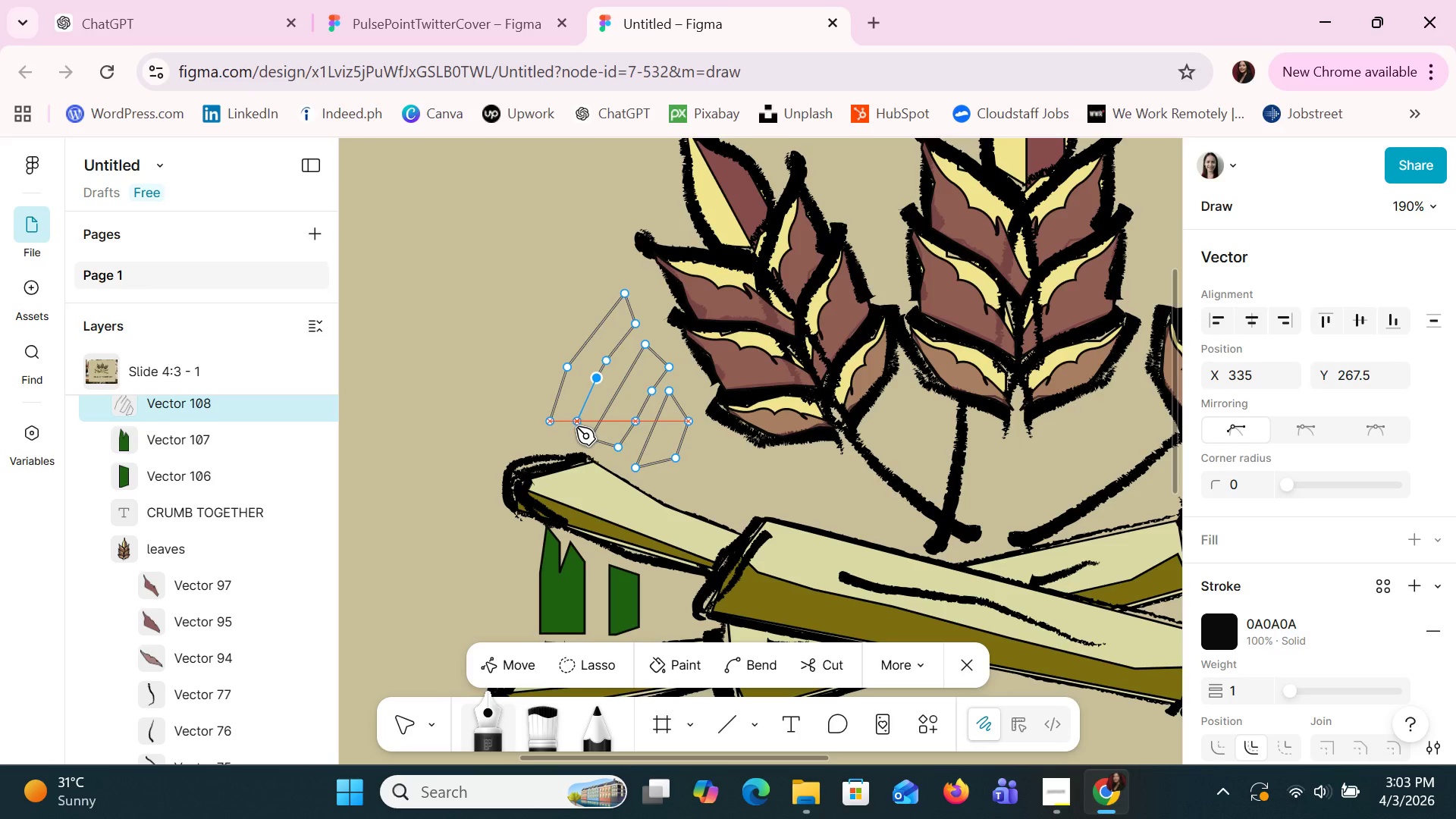 
wait(6.38)
 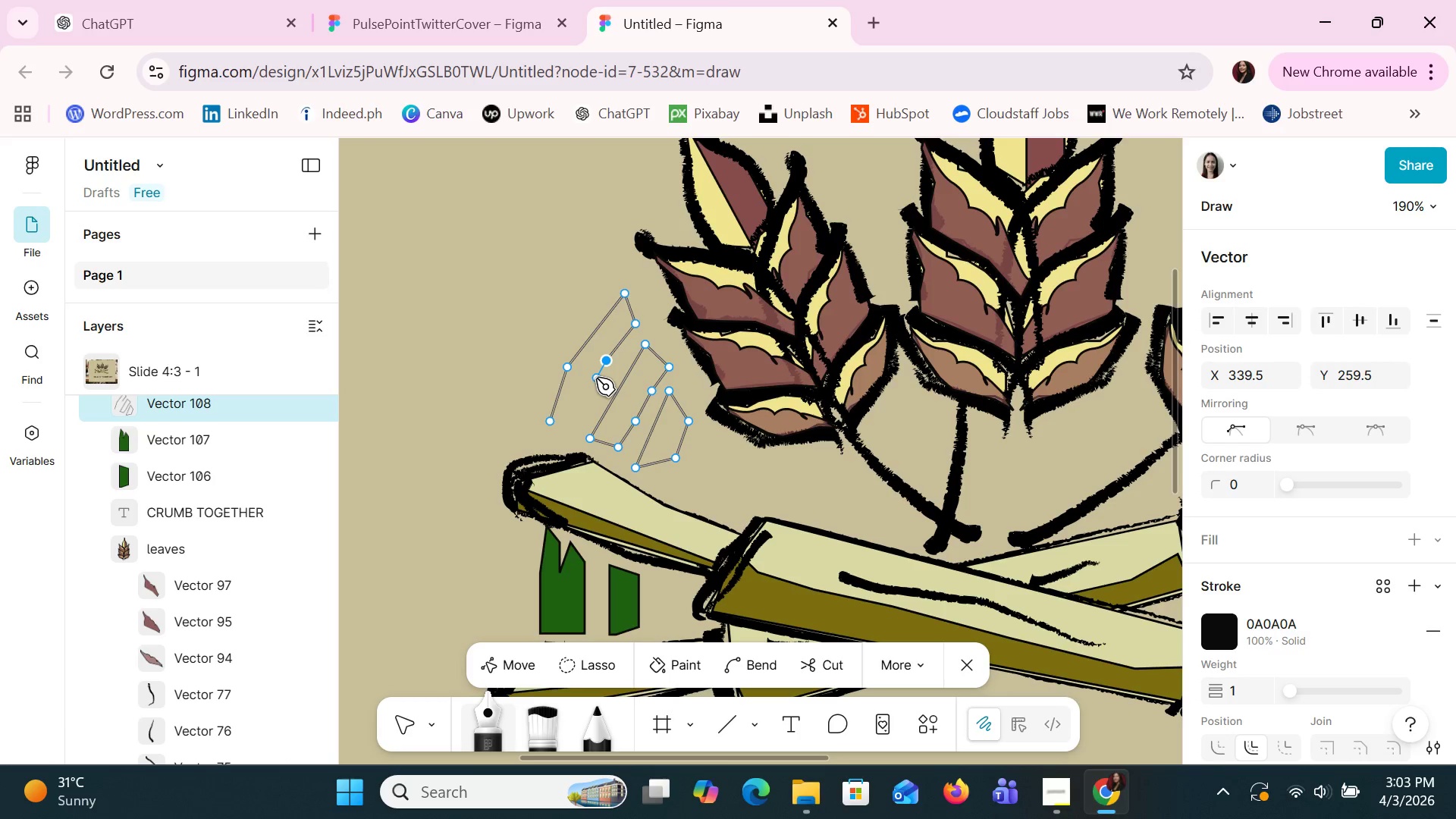 
left_click([576, 428])
 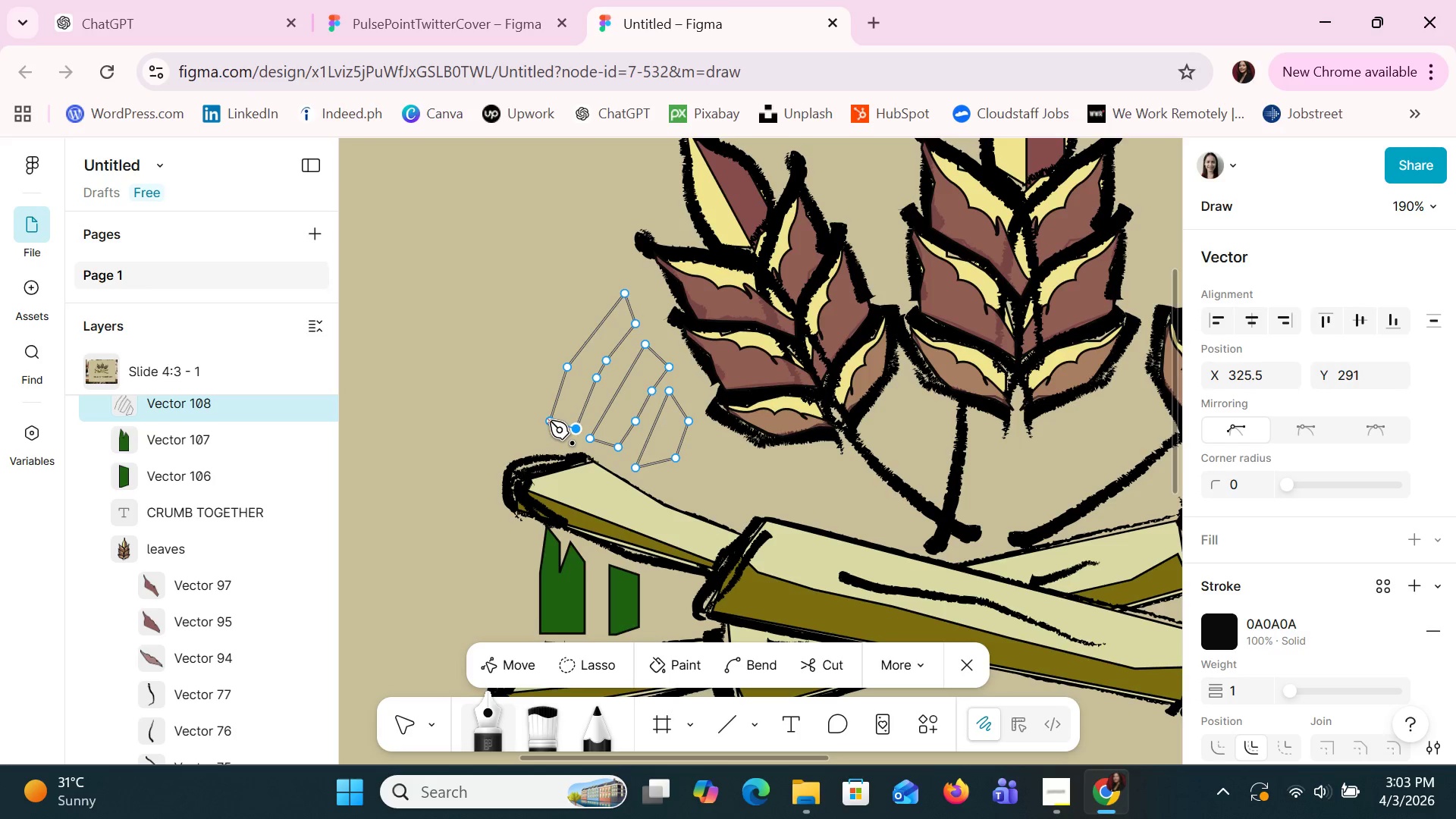 
left_click([548, 421])
 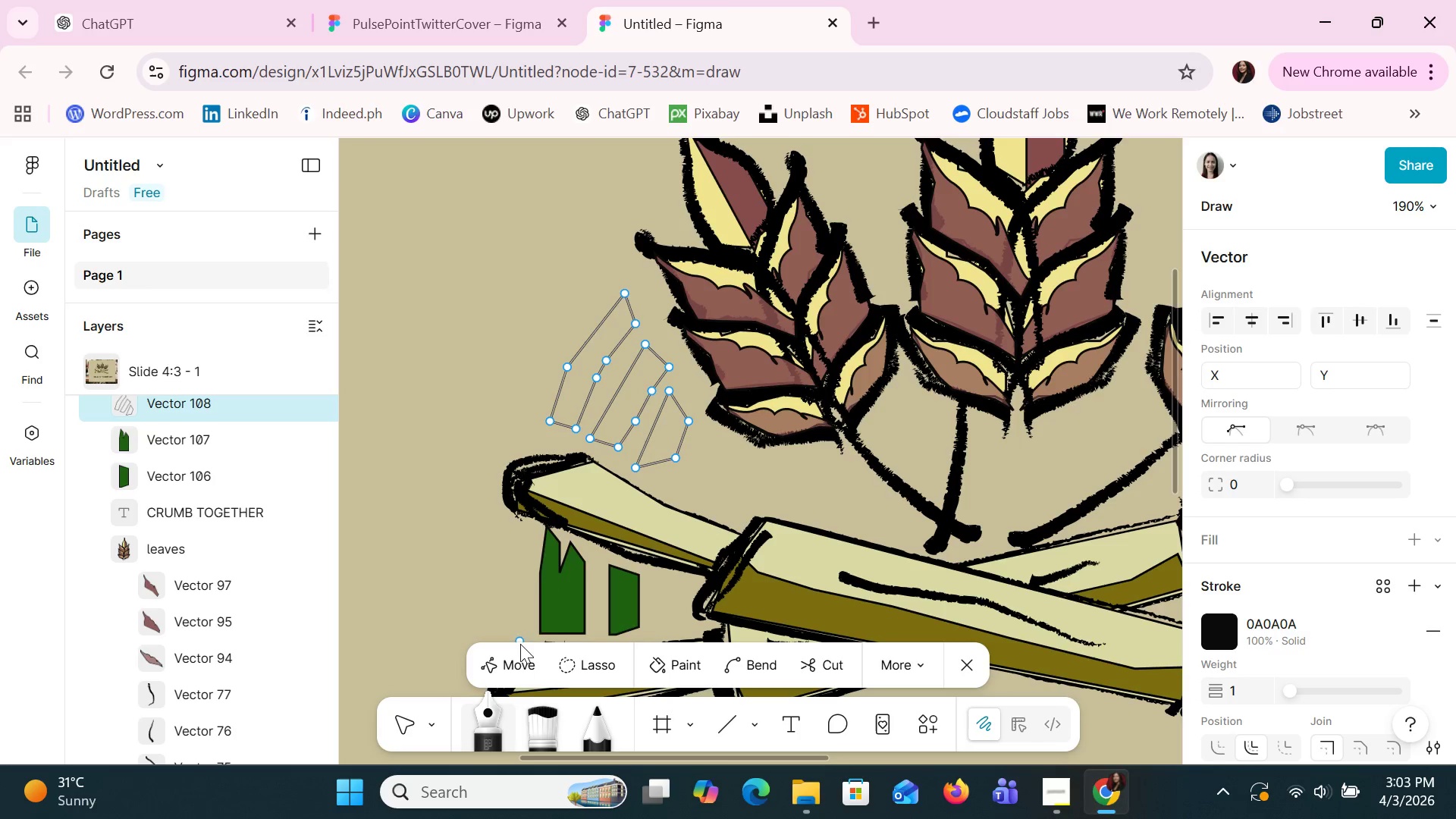 
left_click([519, 668])
 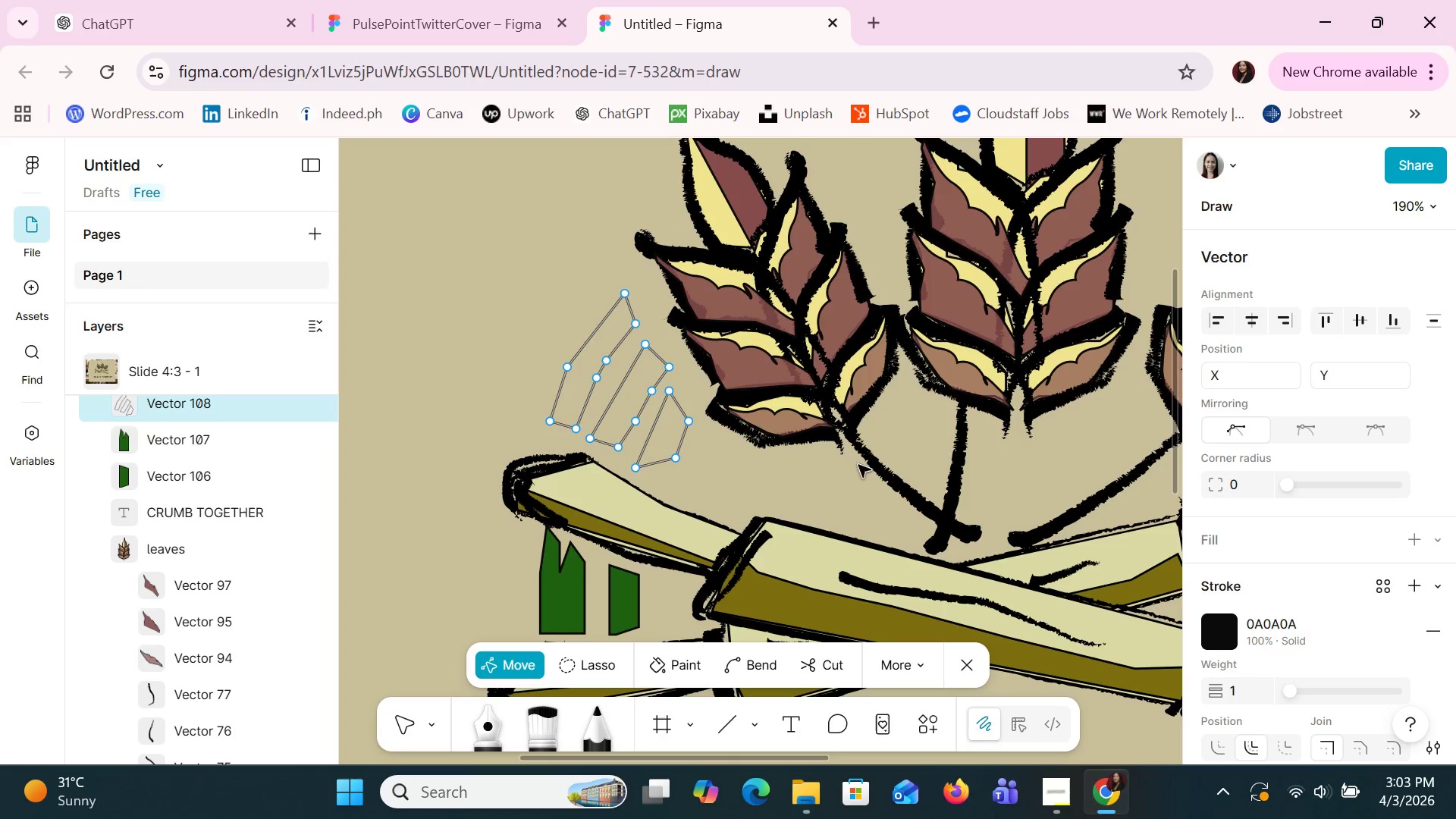 
hold_key(key=ControlLeft, duration=1.5)
scroll: coordinate [995, 341], scroll_direction: down, amount: 6.0
 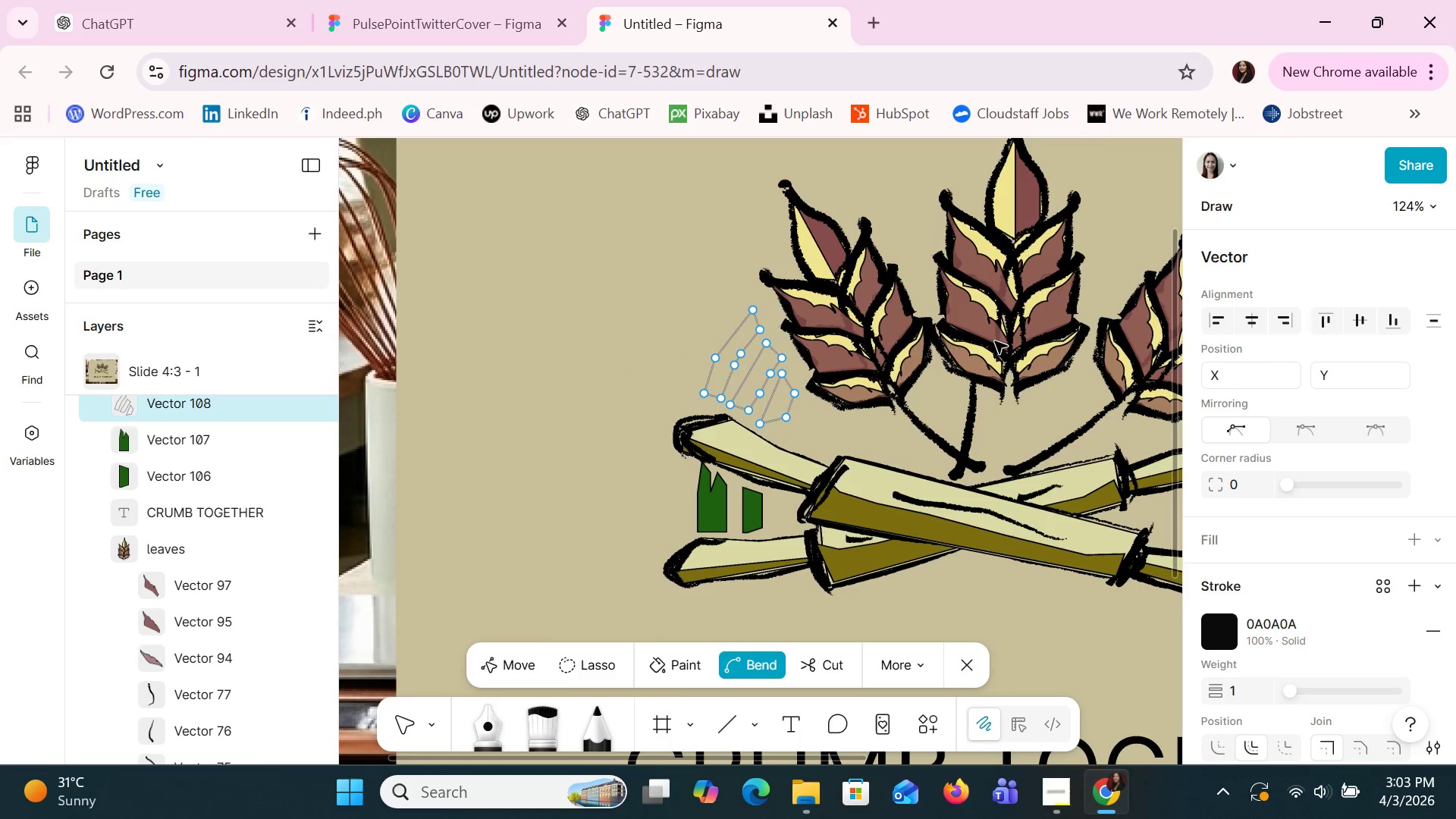 
hold_key(key=ControlLeft, duration=1.5)
 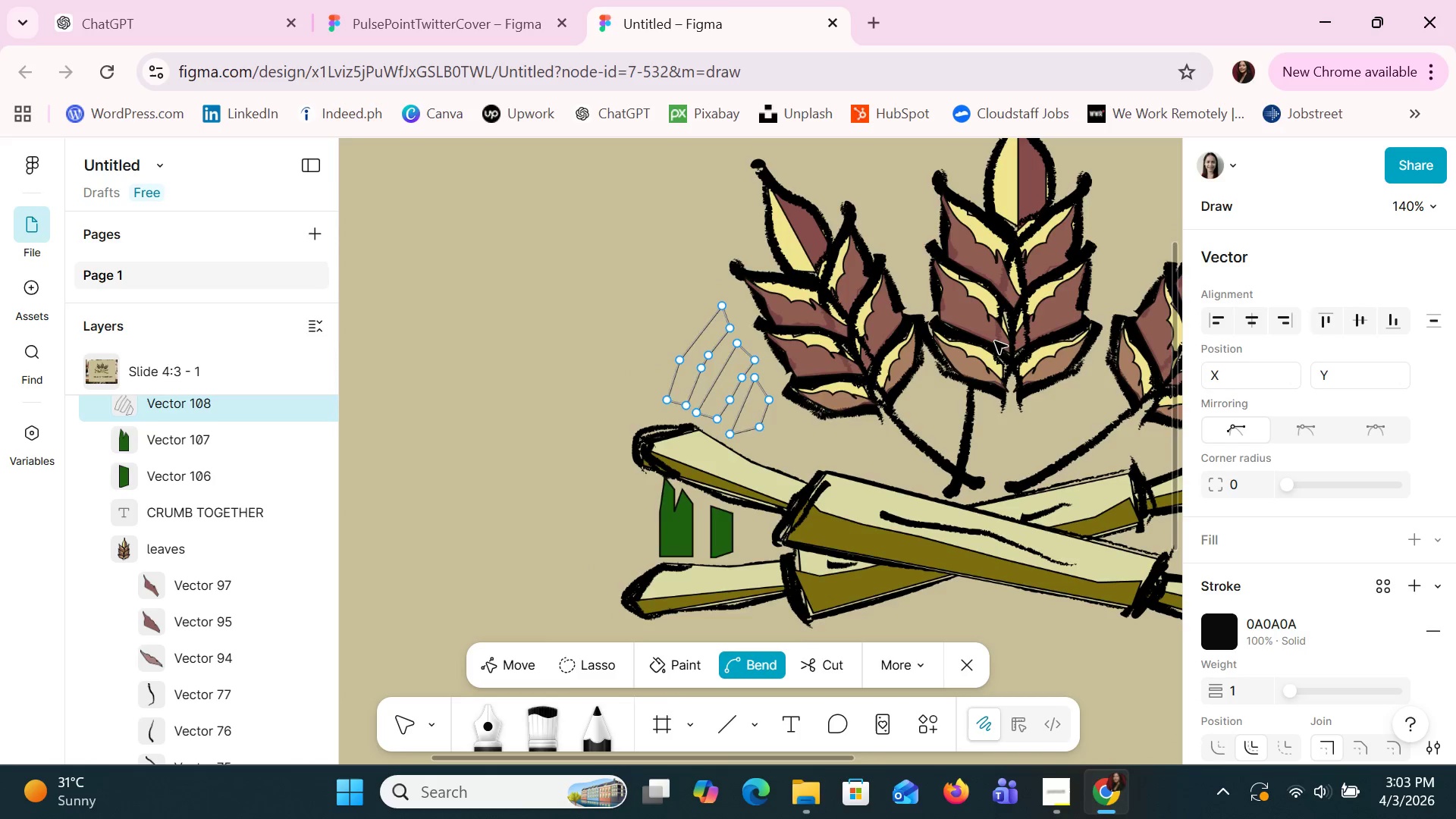 
hold_key(key=ControlLeft, duration=1.52)
scroll: coordinate [995, 341], scroll_direction: up, amount: 8.0
 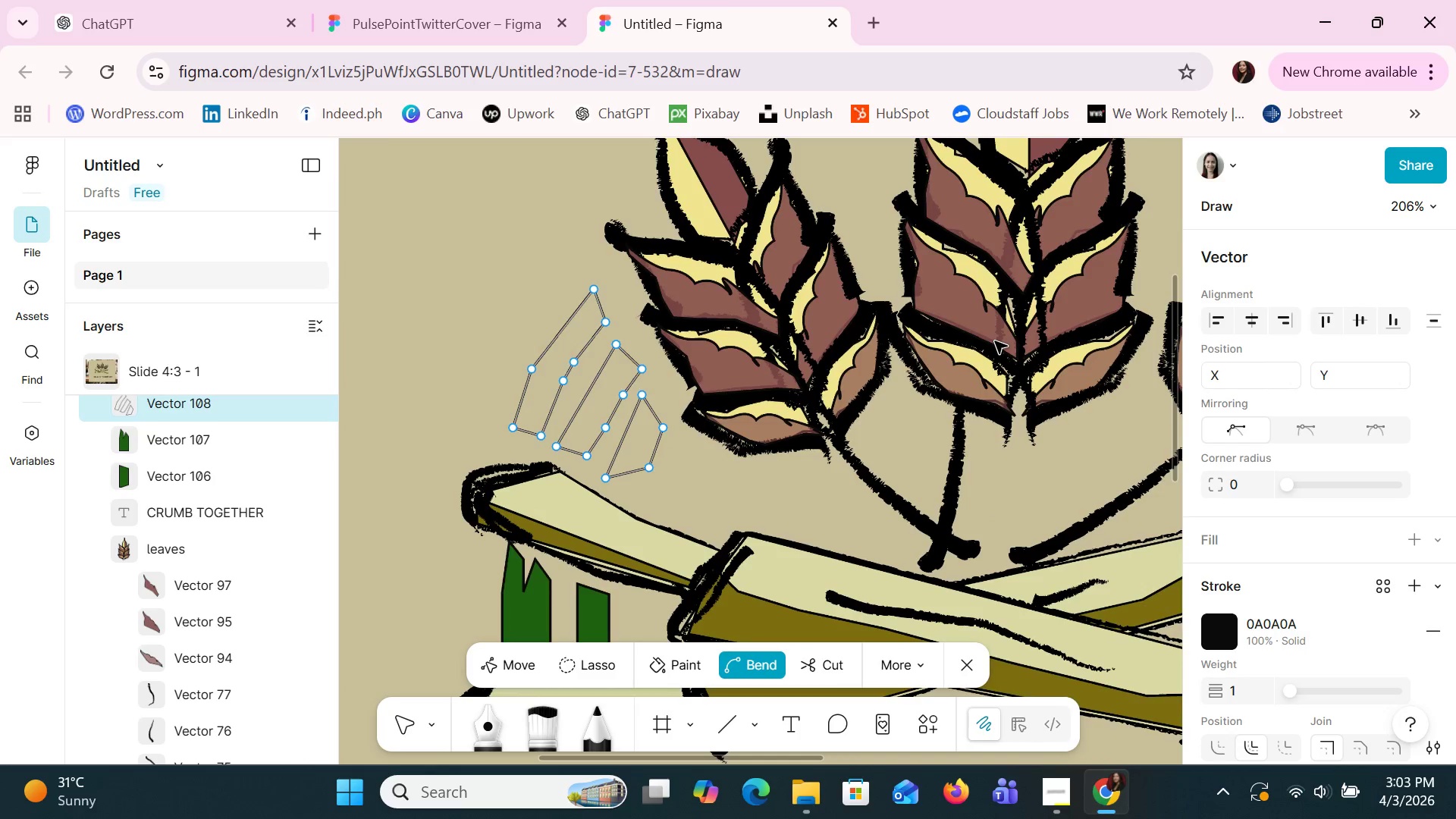 
hold_key(key=ControlLeft, duration=0.8)
 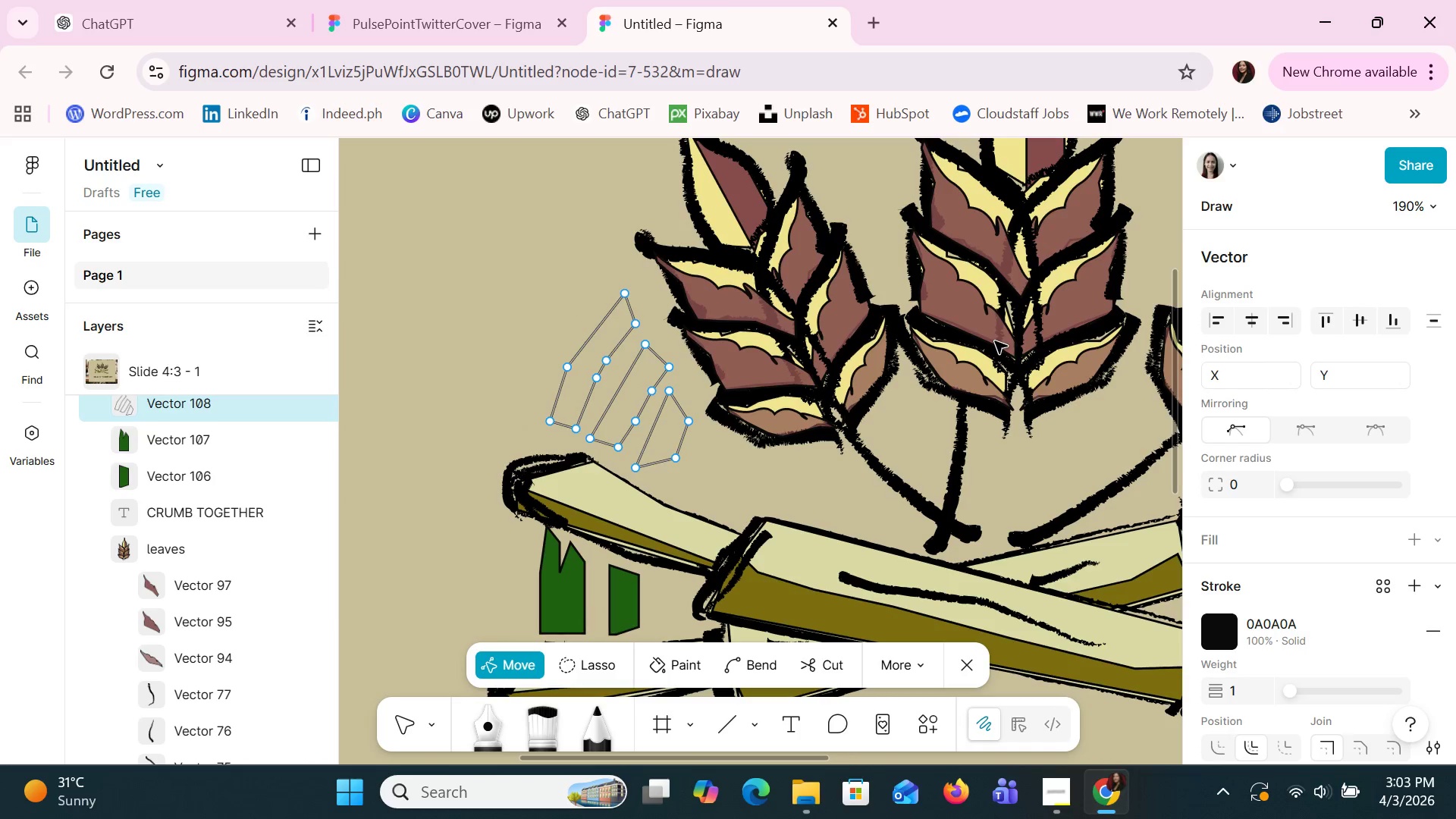 
hold_key(key=ControlLeft, duration=14.47)
 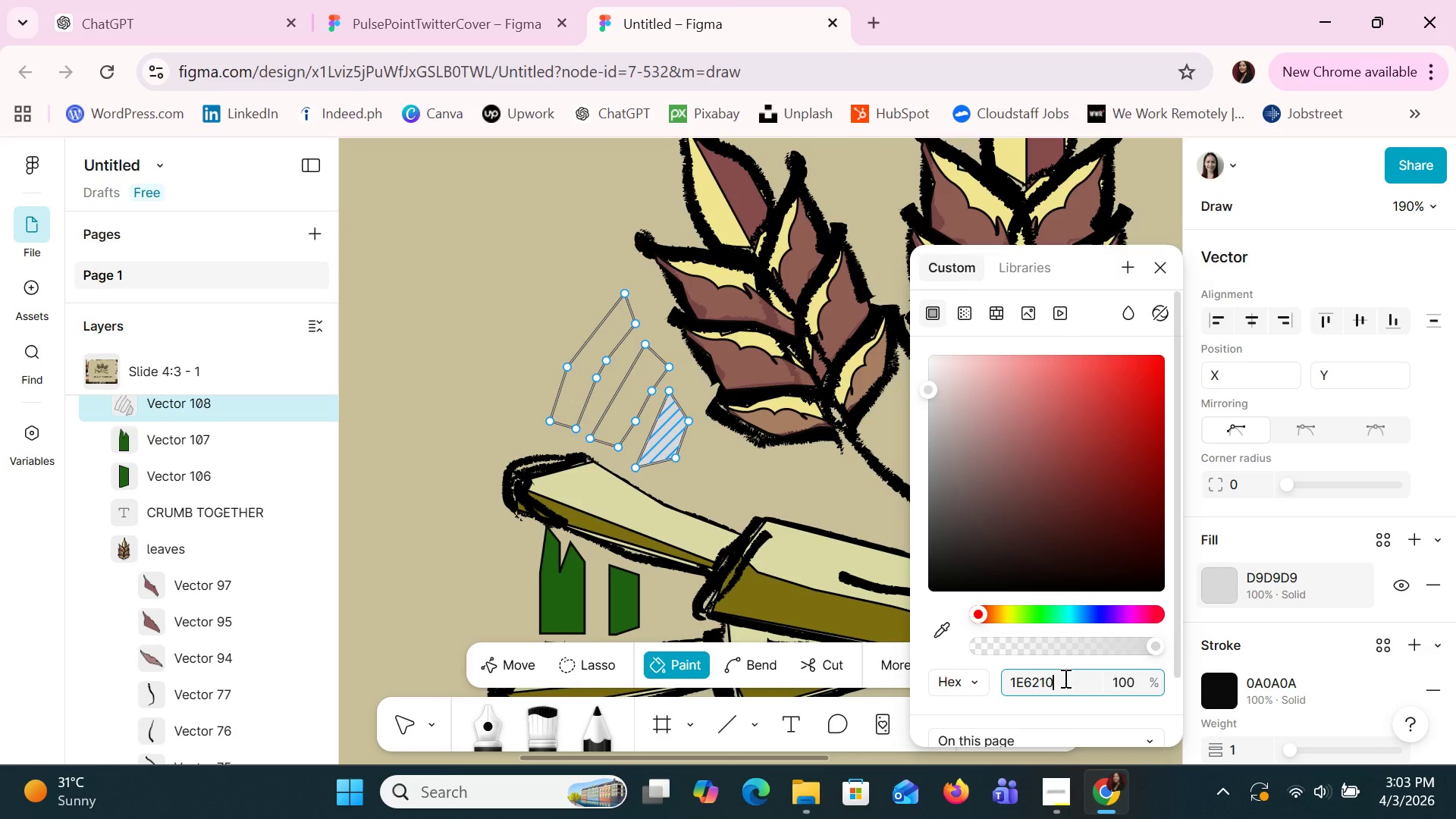 
scroll: coordinate [995, 341], scroll_direction: down, amount: 2.0
 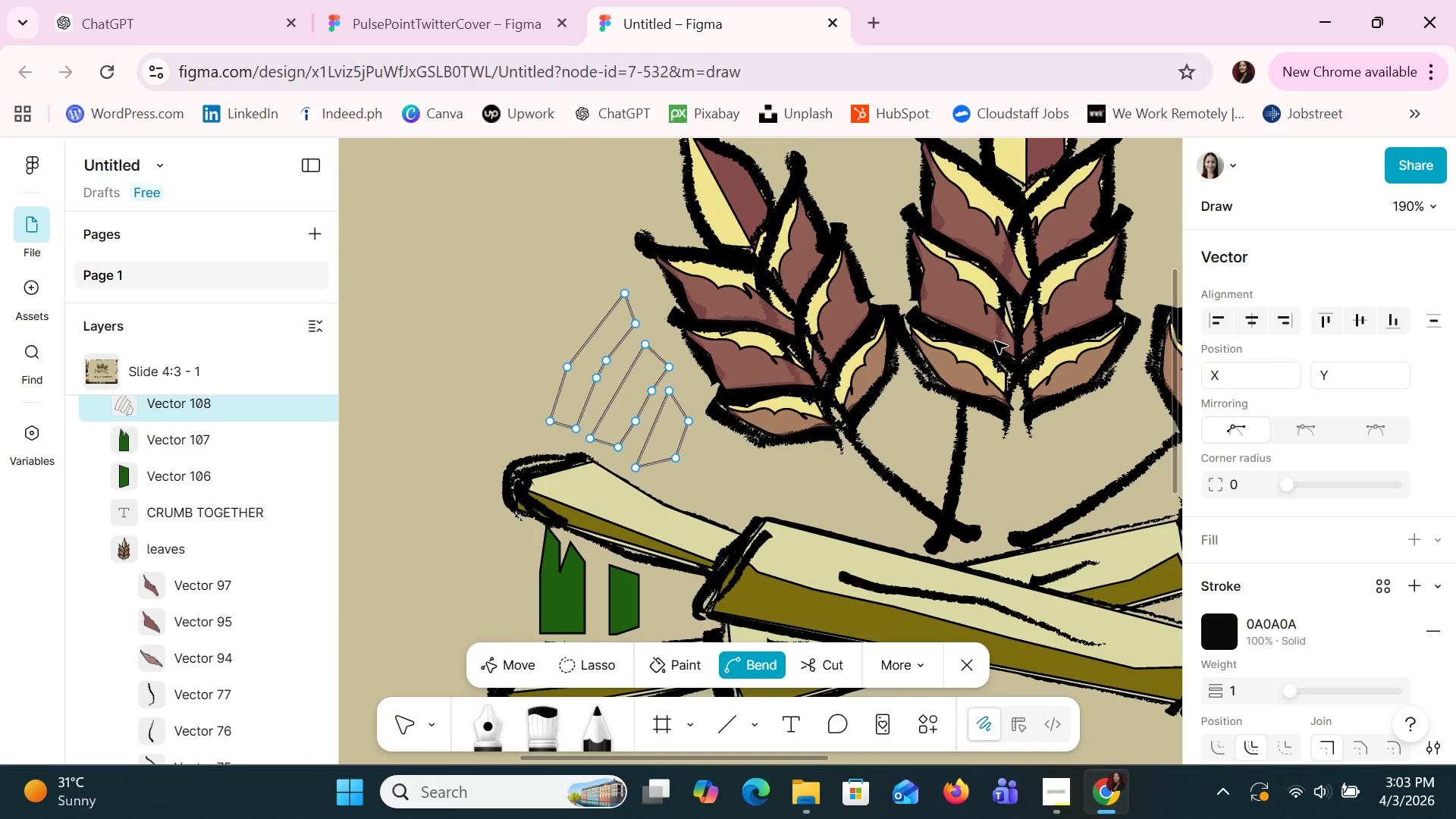 
left_click([633, 595])
 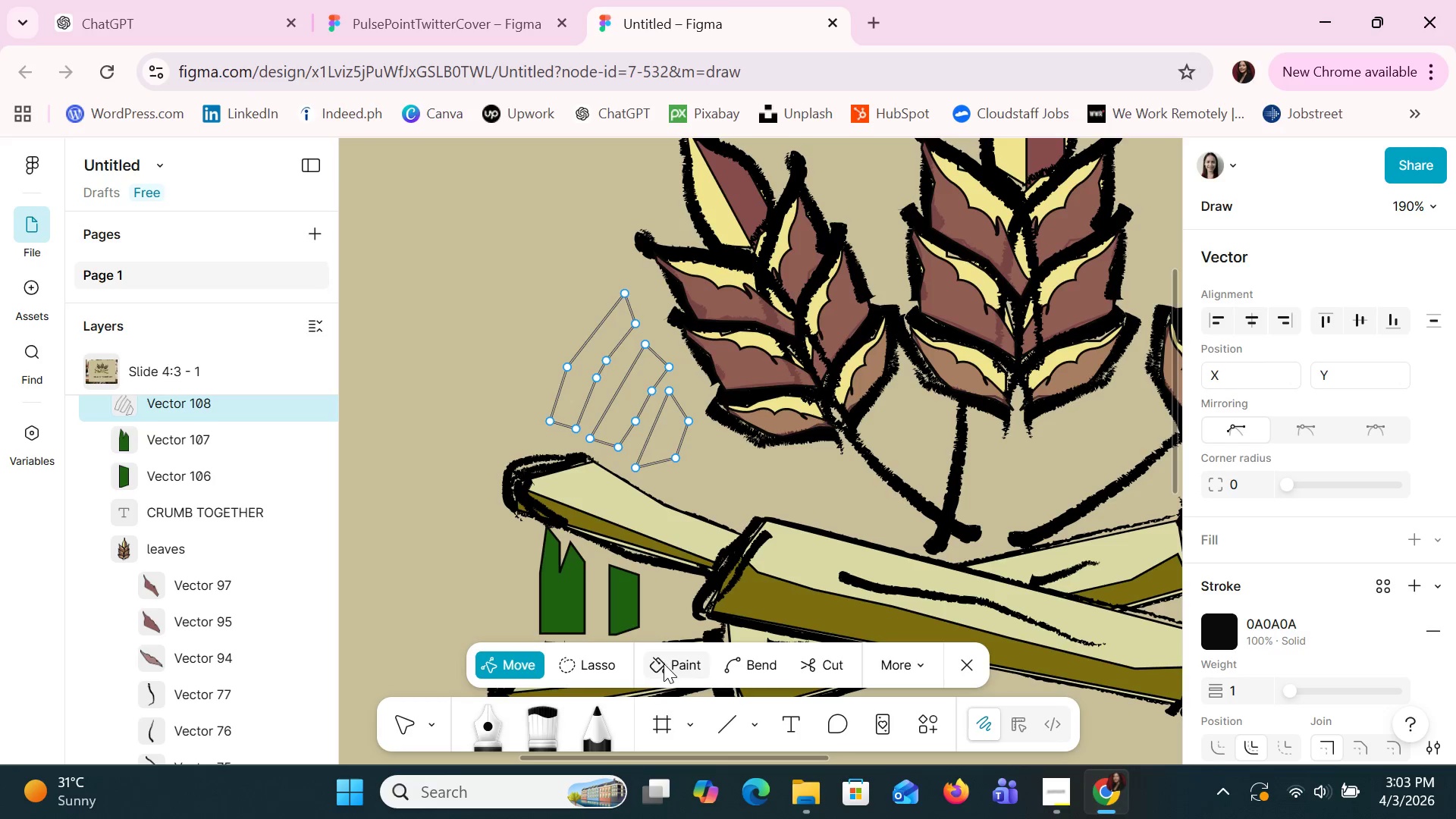 
left_click([664, 665])
 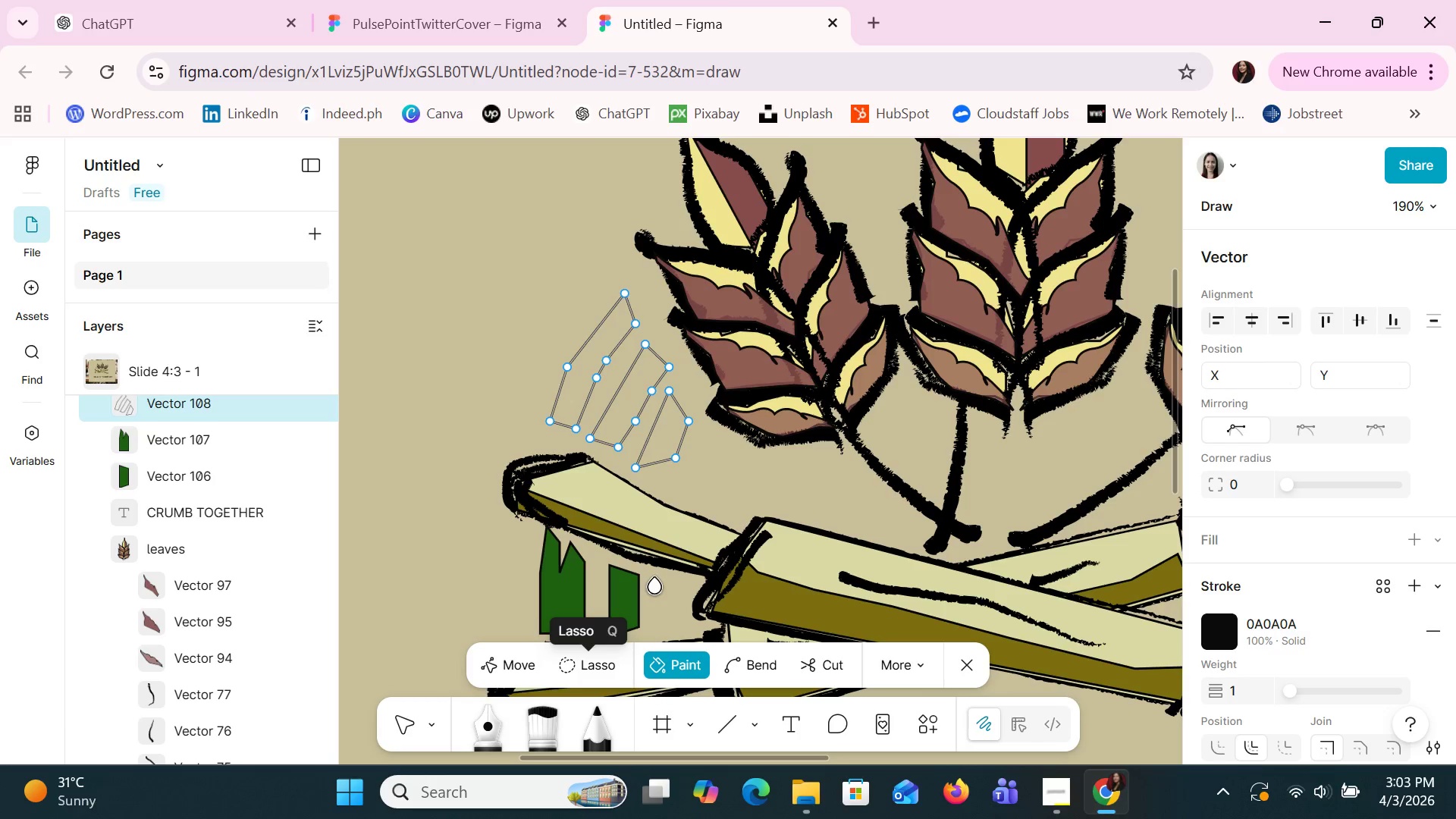 
left_click([660, 425])
 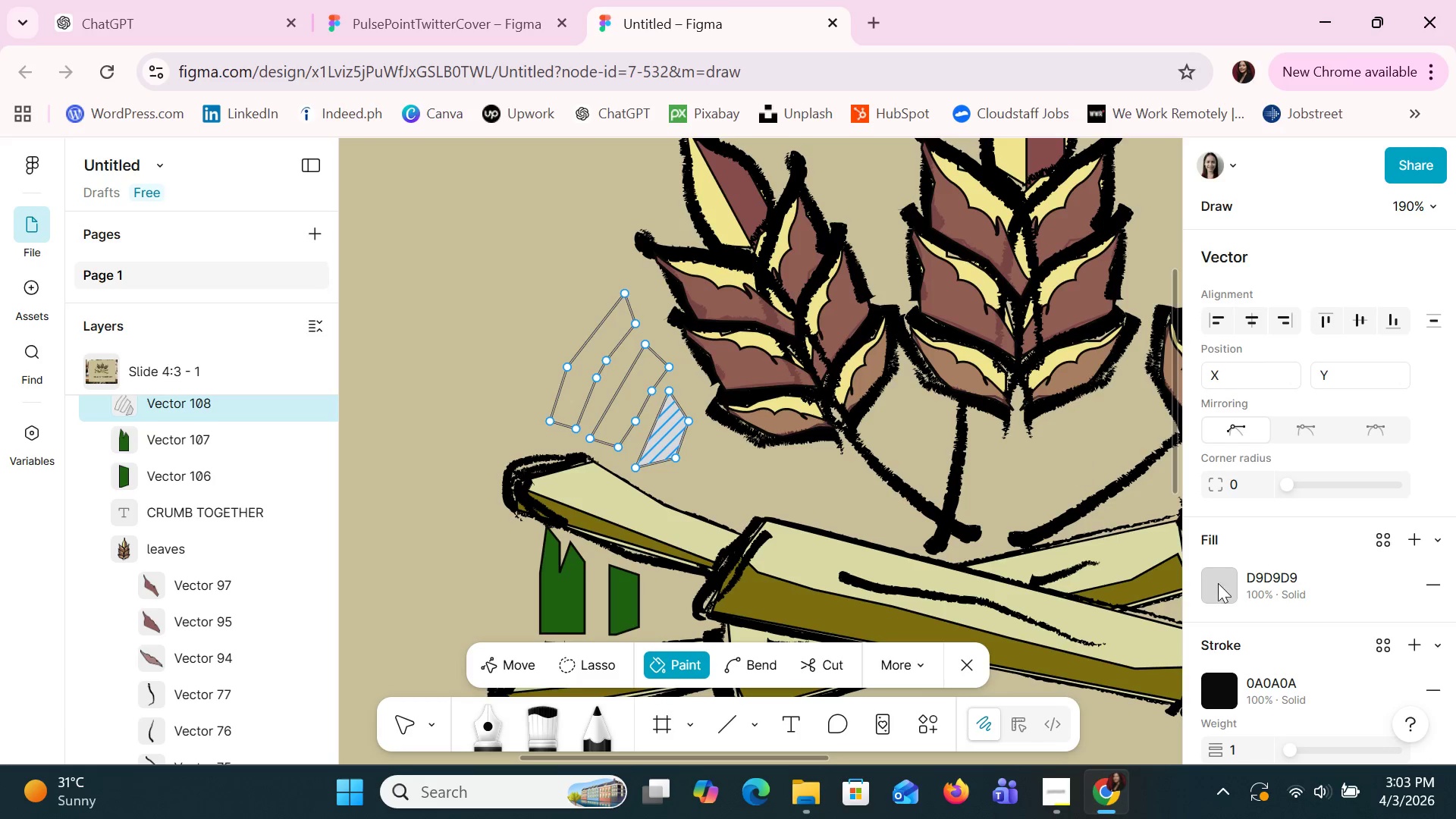 
double_click([1228, 585])
 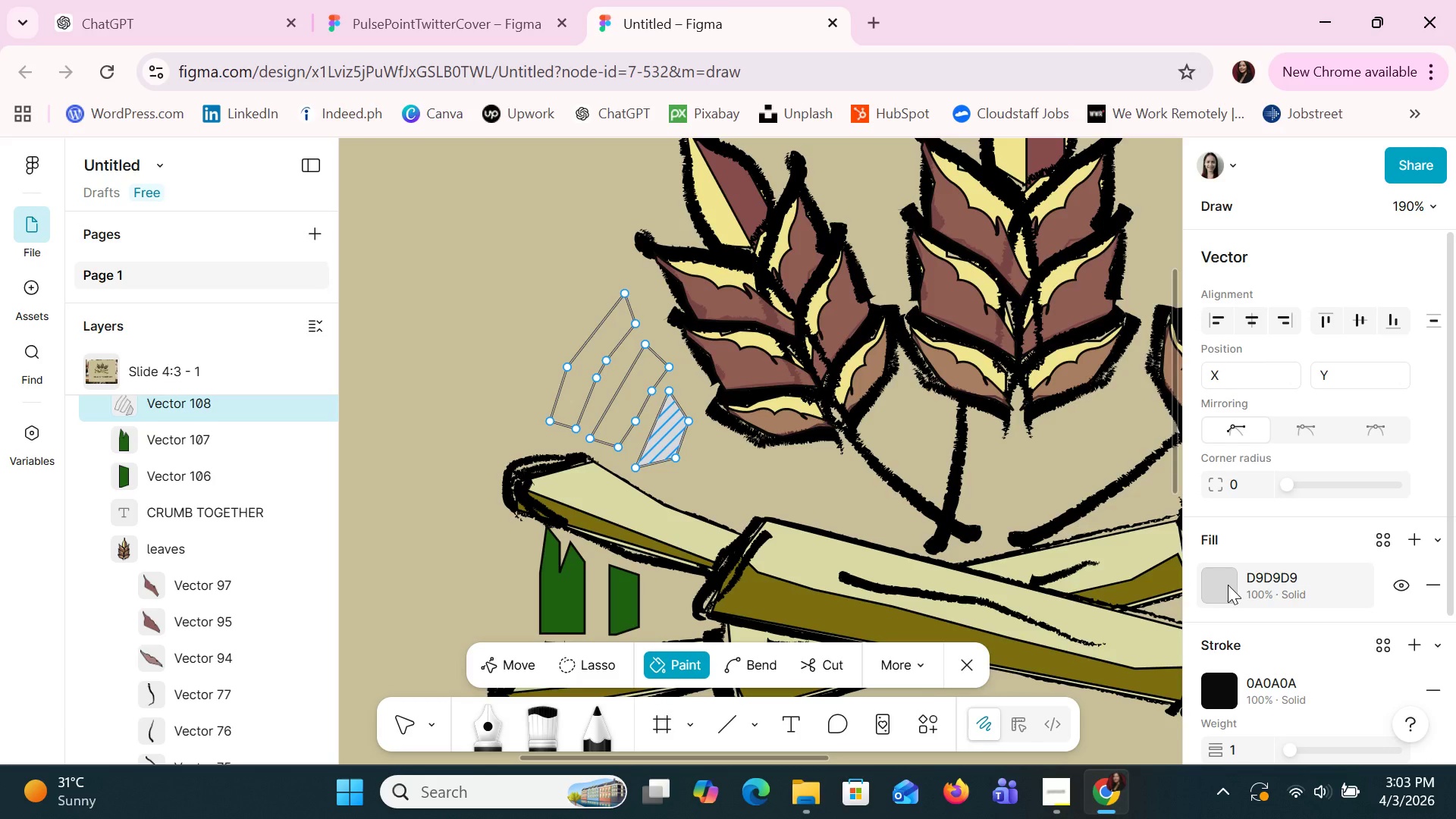 
triple_click([1228, 585])
 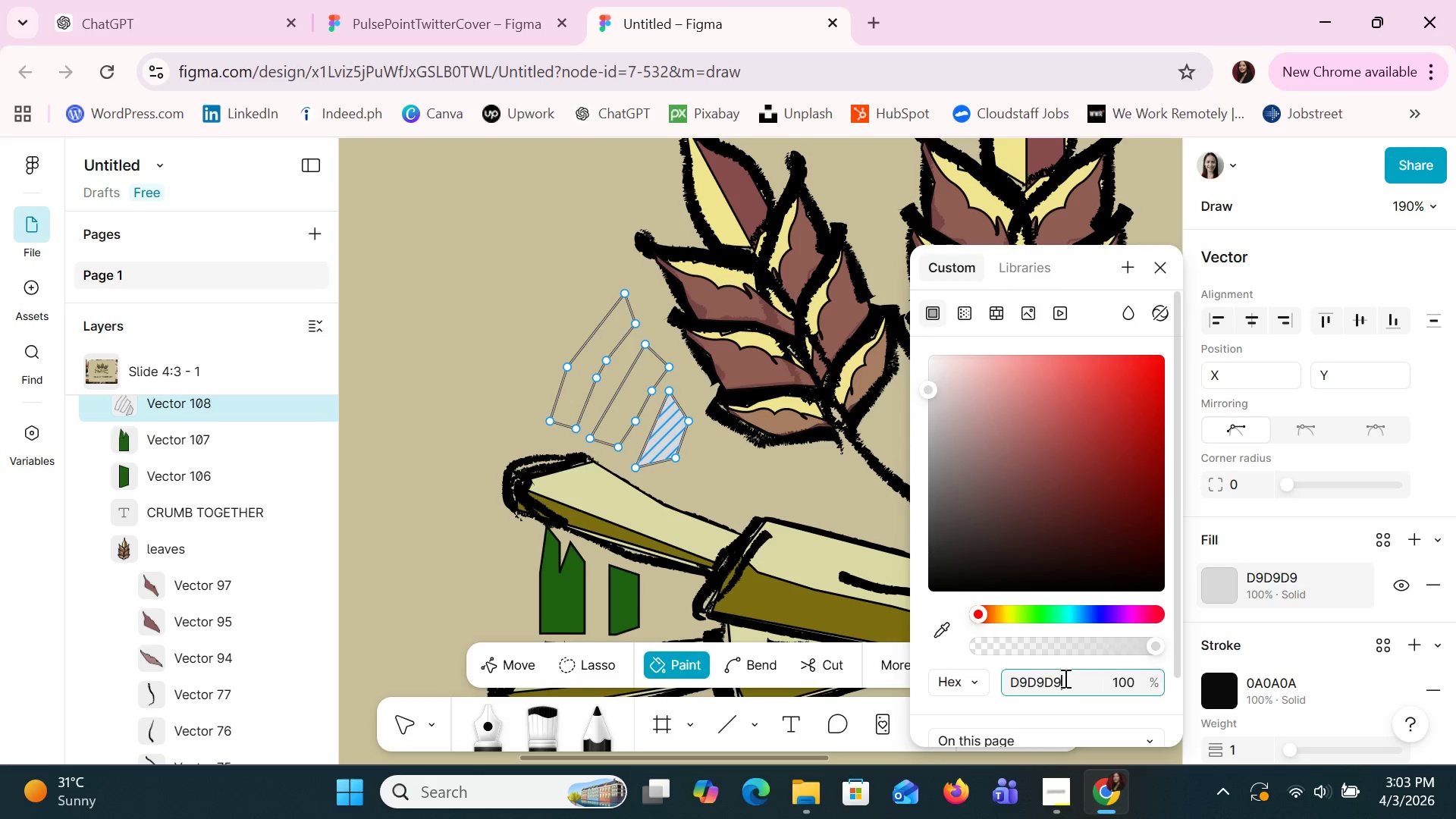 
key(Control+V)
 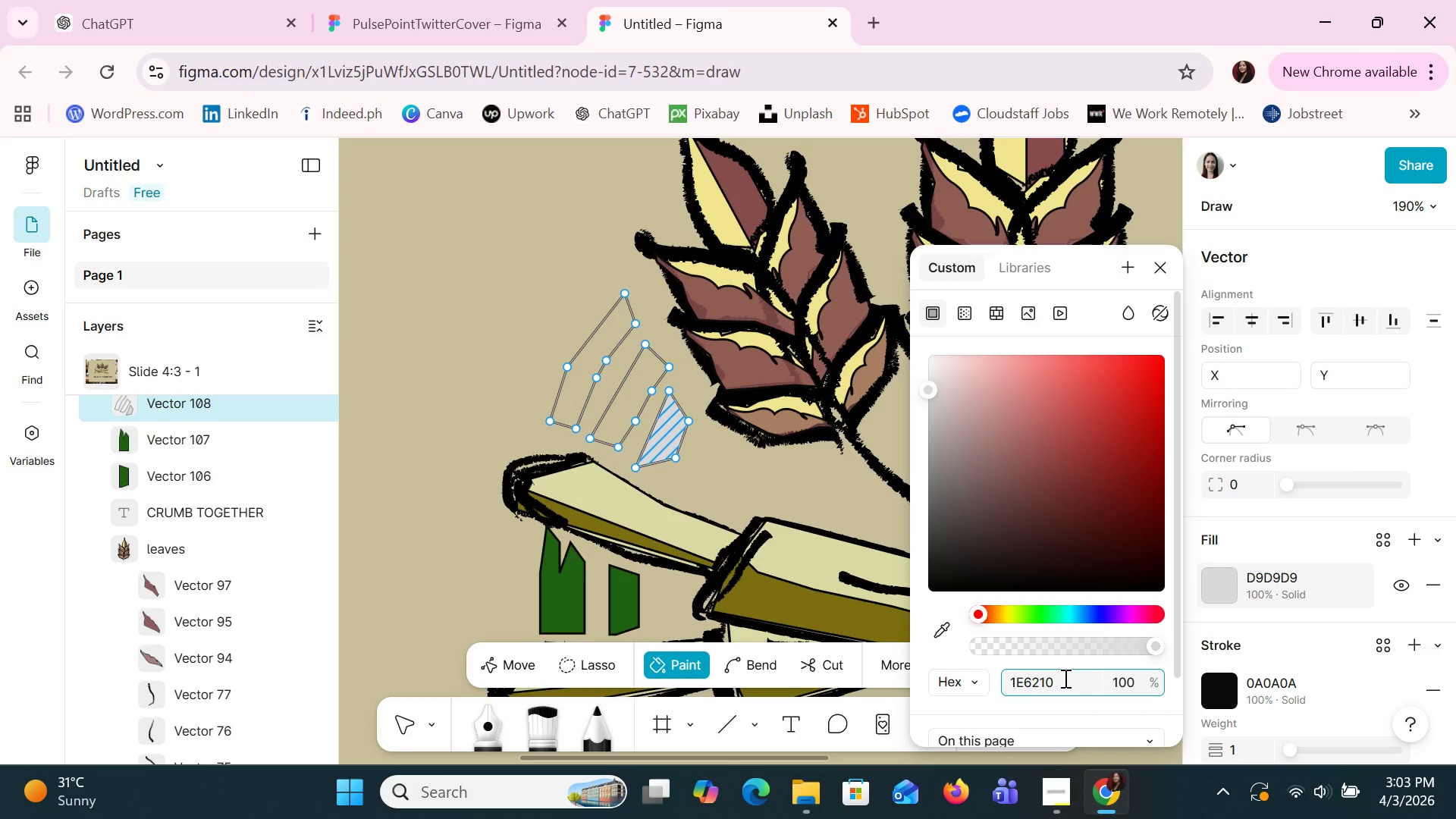 
key(Enter)
 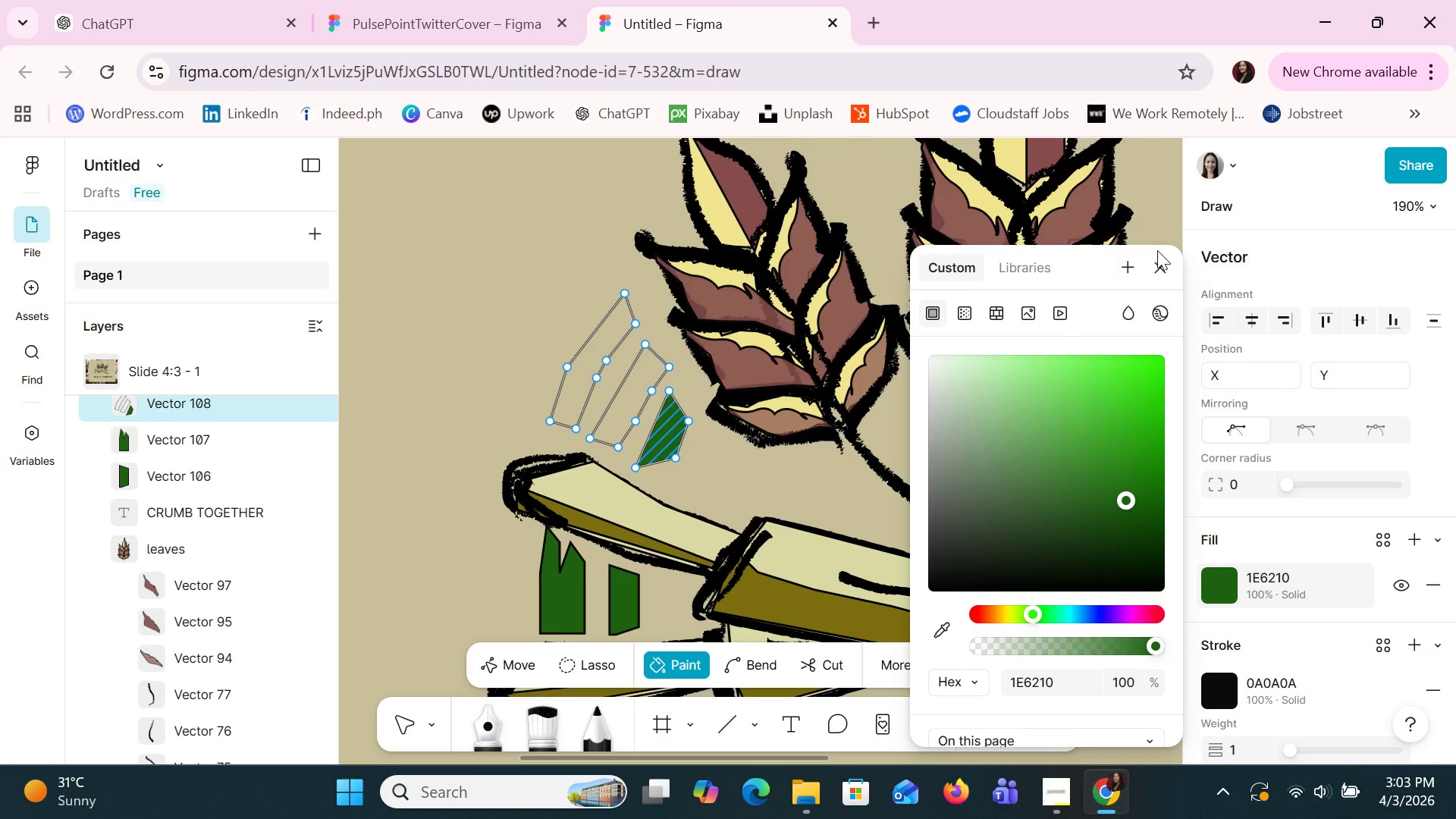 
wait(6.91)
 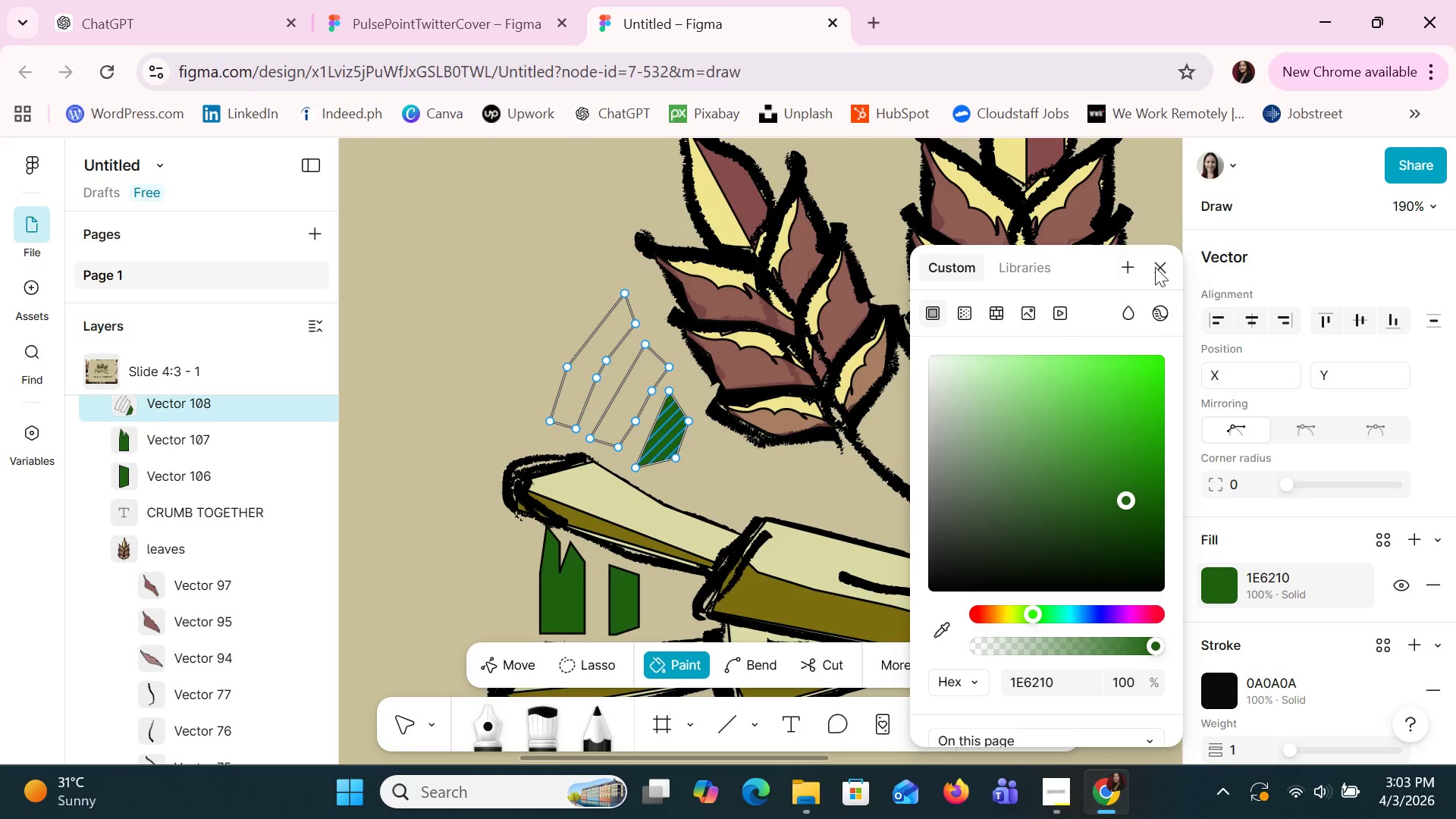 
left_click([1171, 267])
 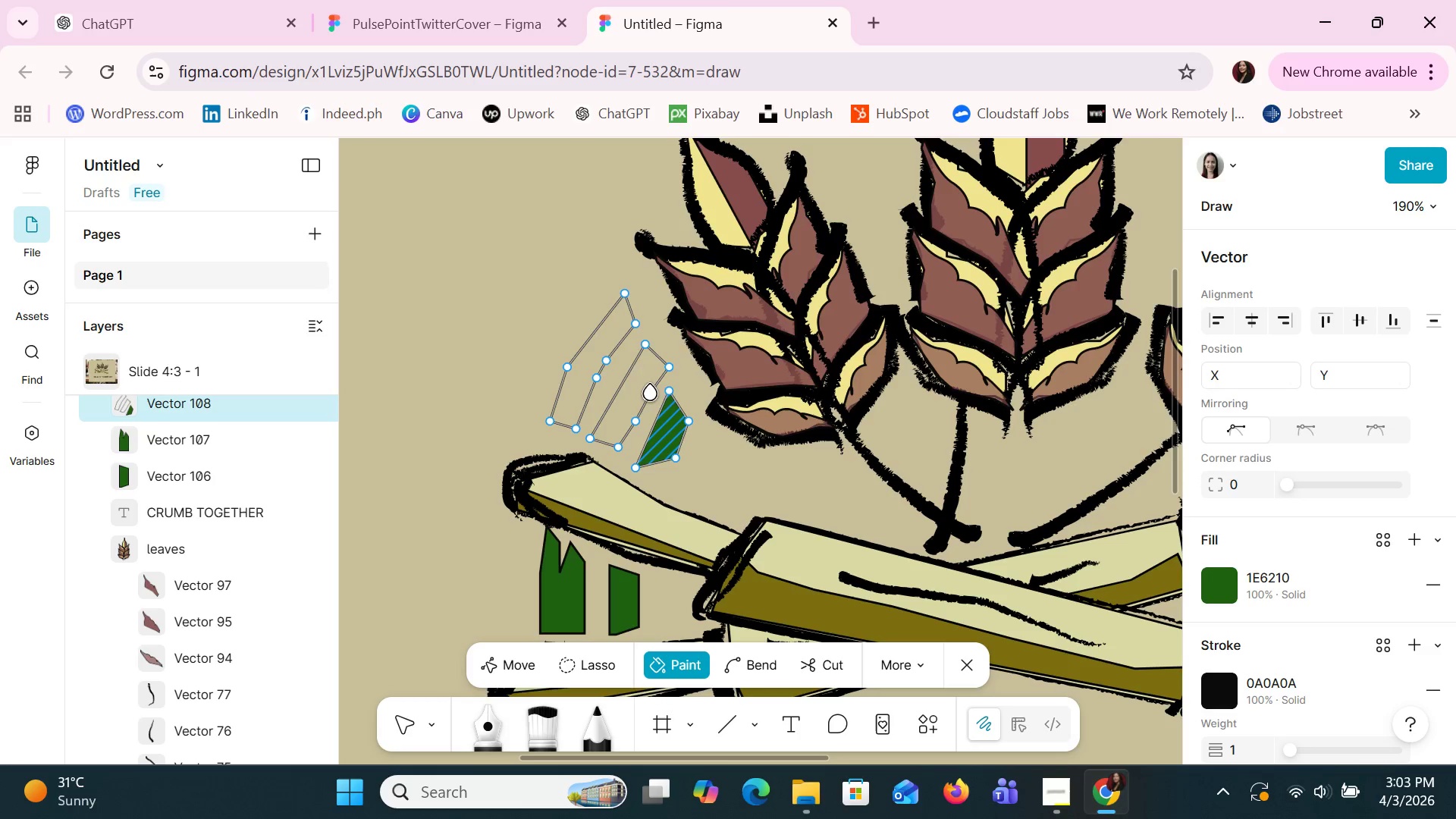 
left_click([643, 383])
 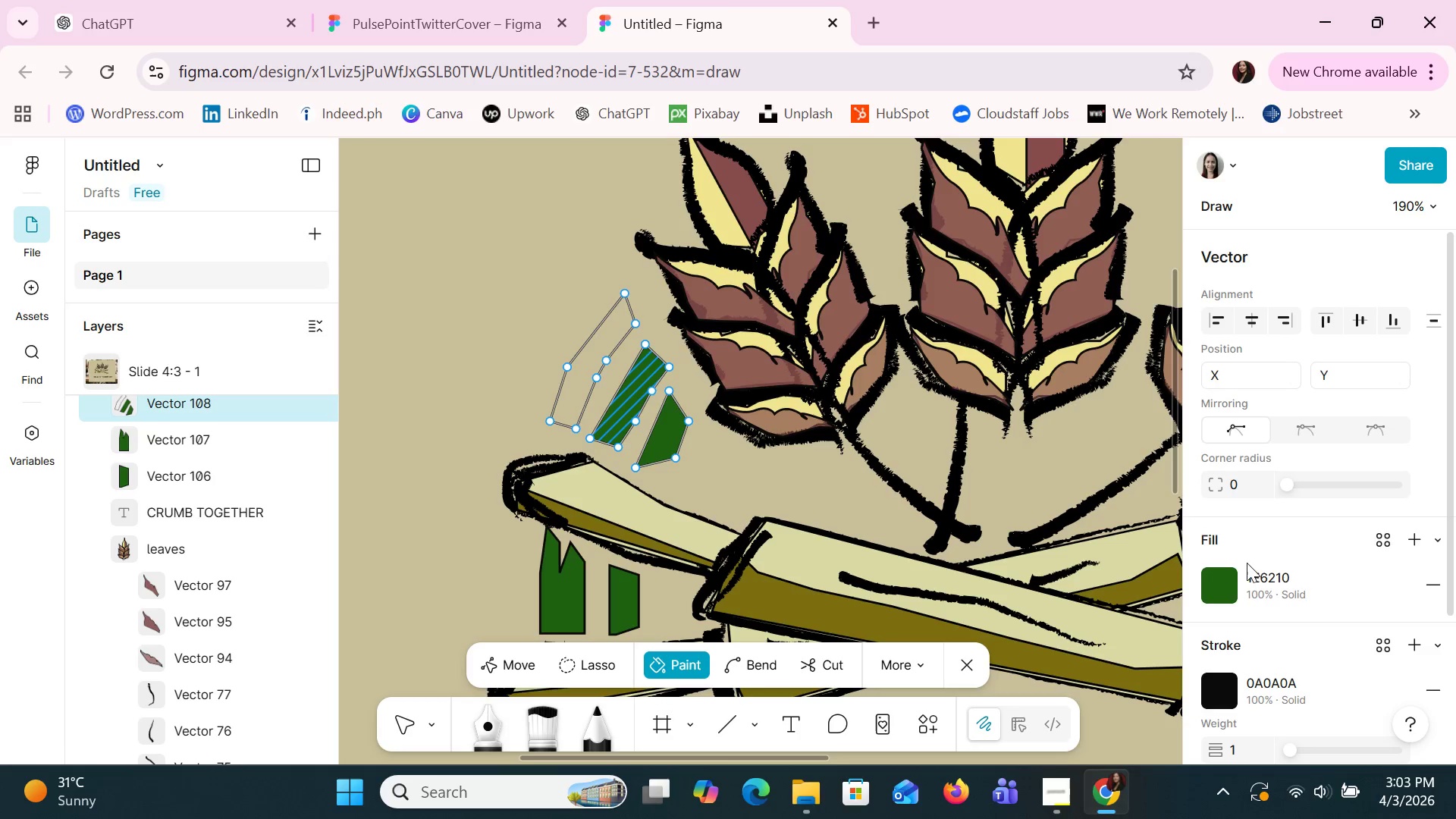 
left_click([1211, 593])
 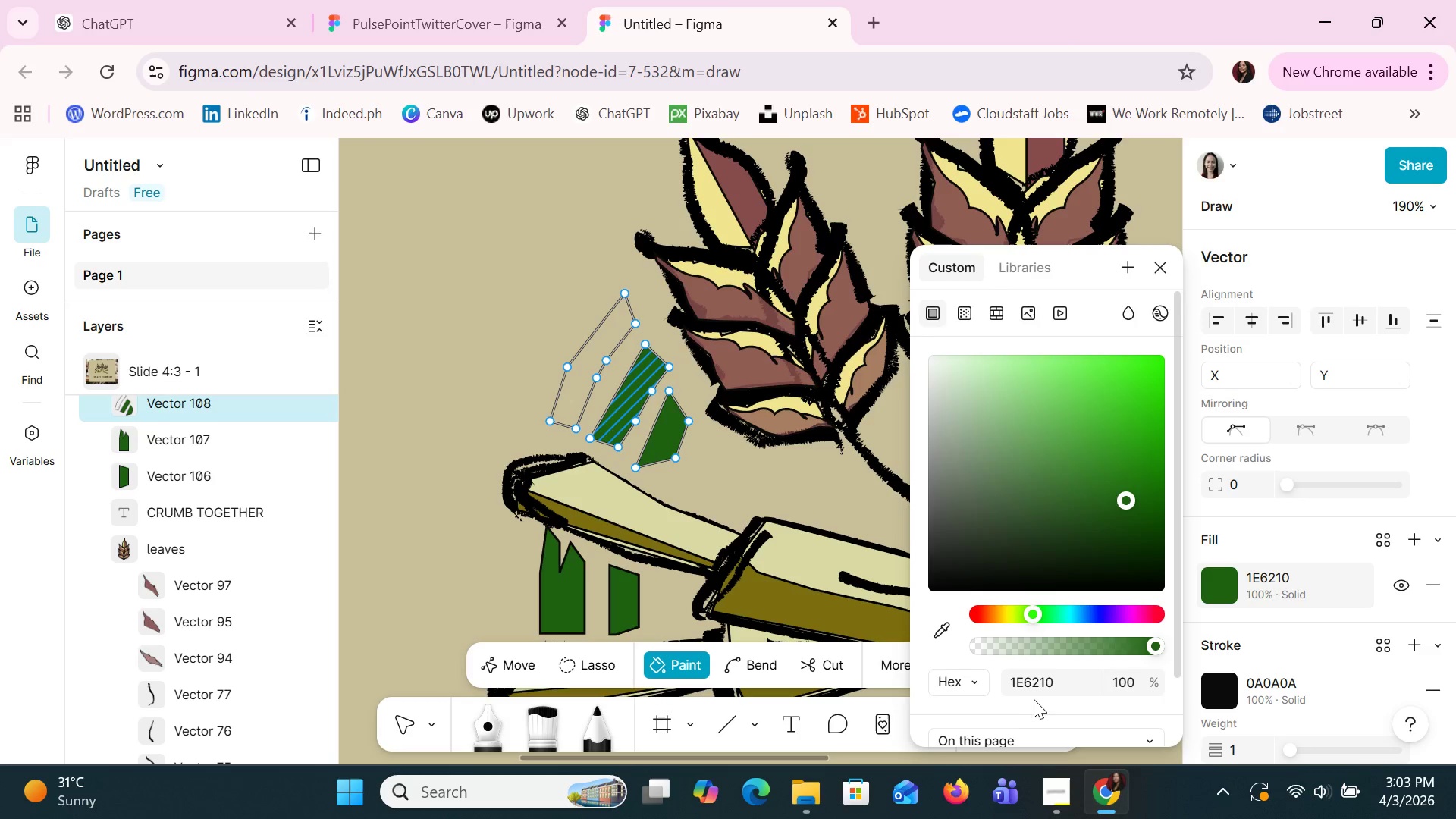 
left_click([1031, 679])
 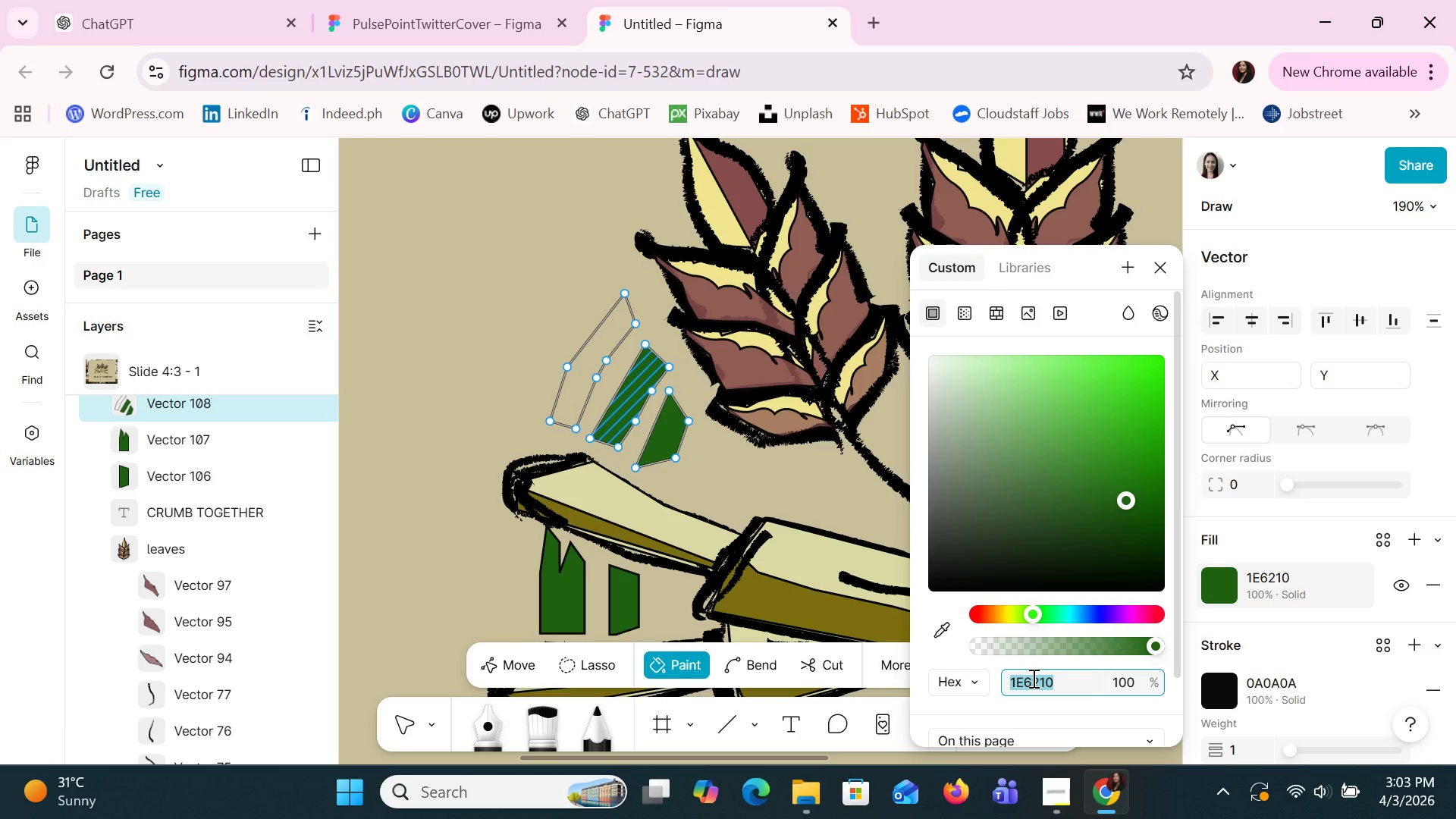 
type(brown)
 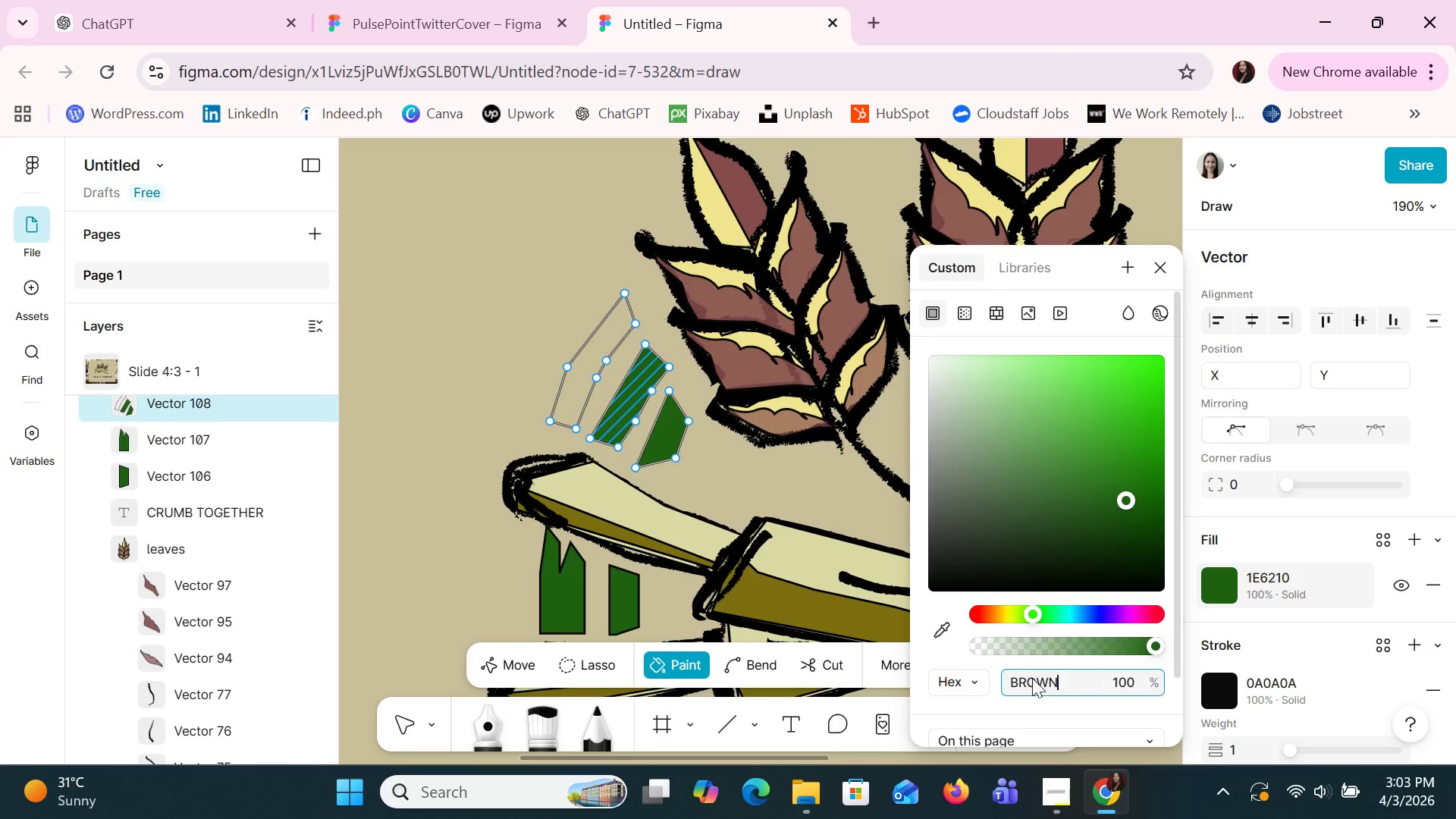 
key(Enter)
 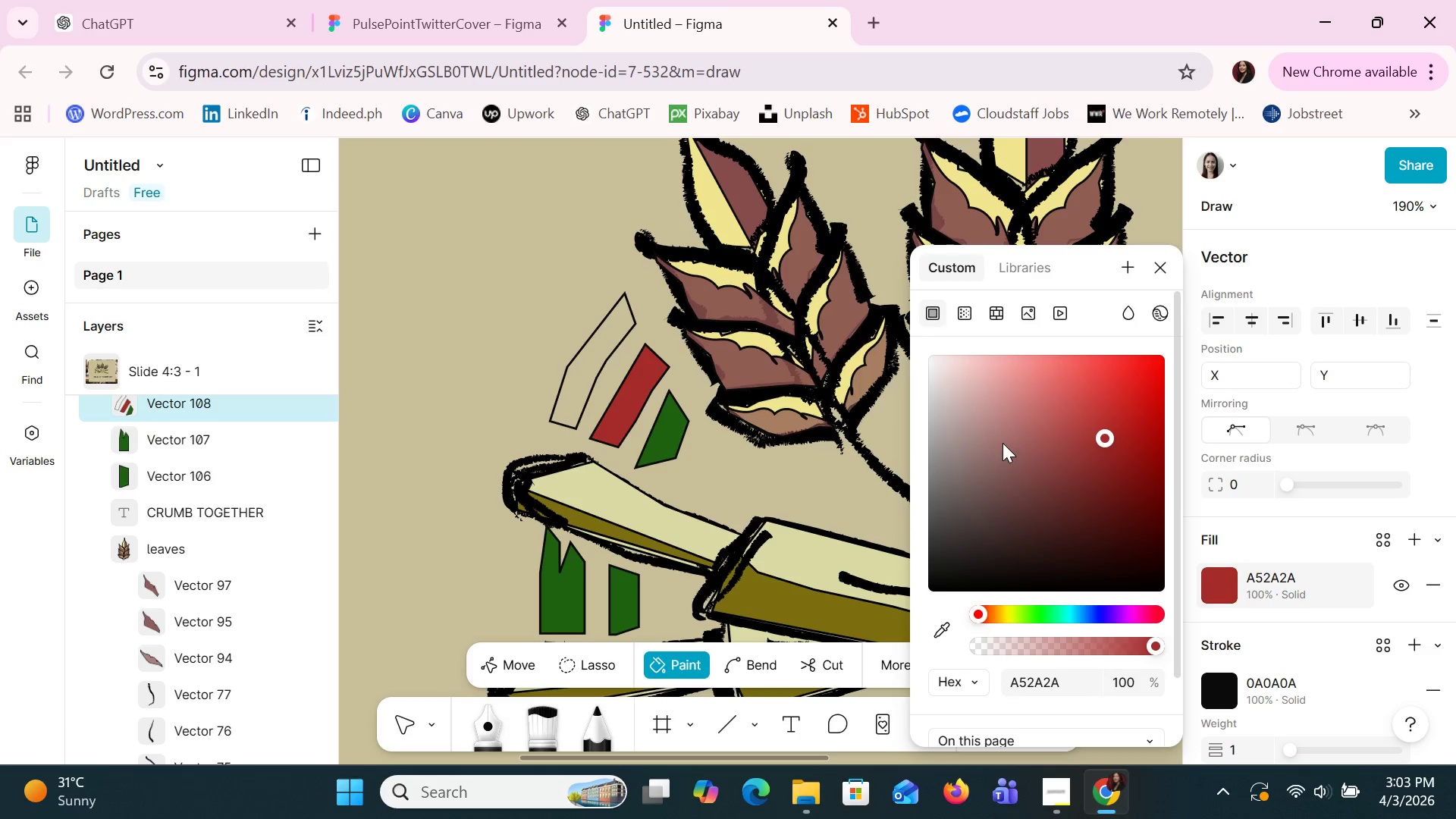 
left_click([1046, 473])
 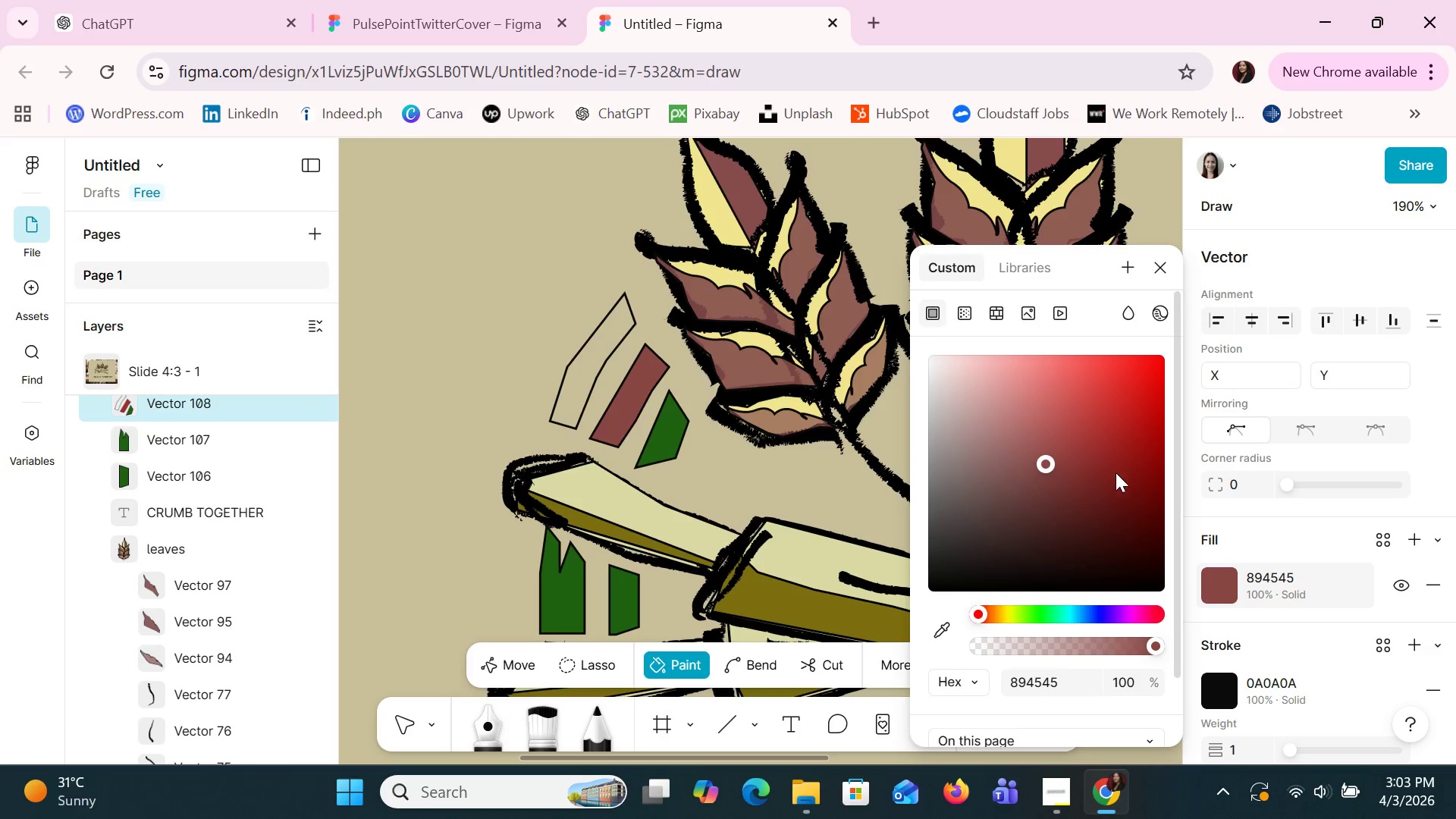 
left_click([1112, 485])
 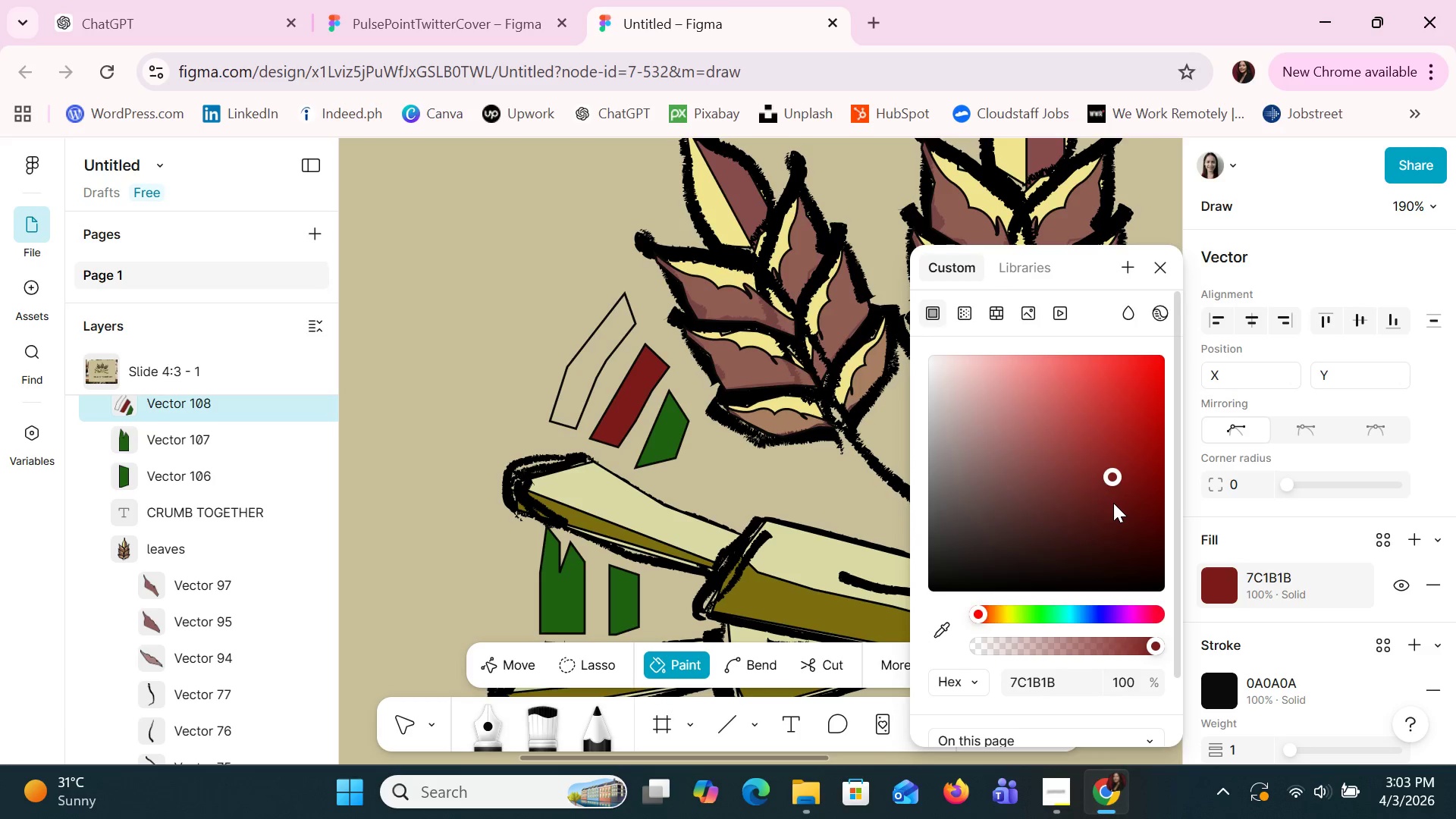 
left_click([1116, 506])
 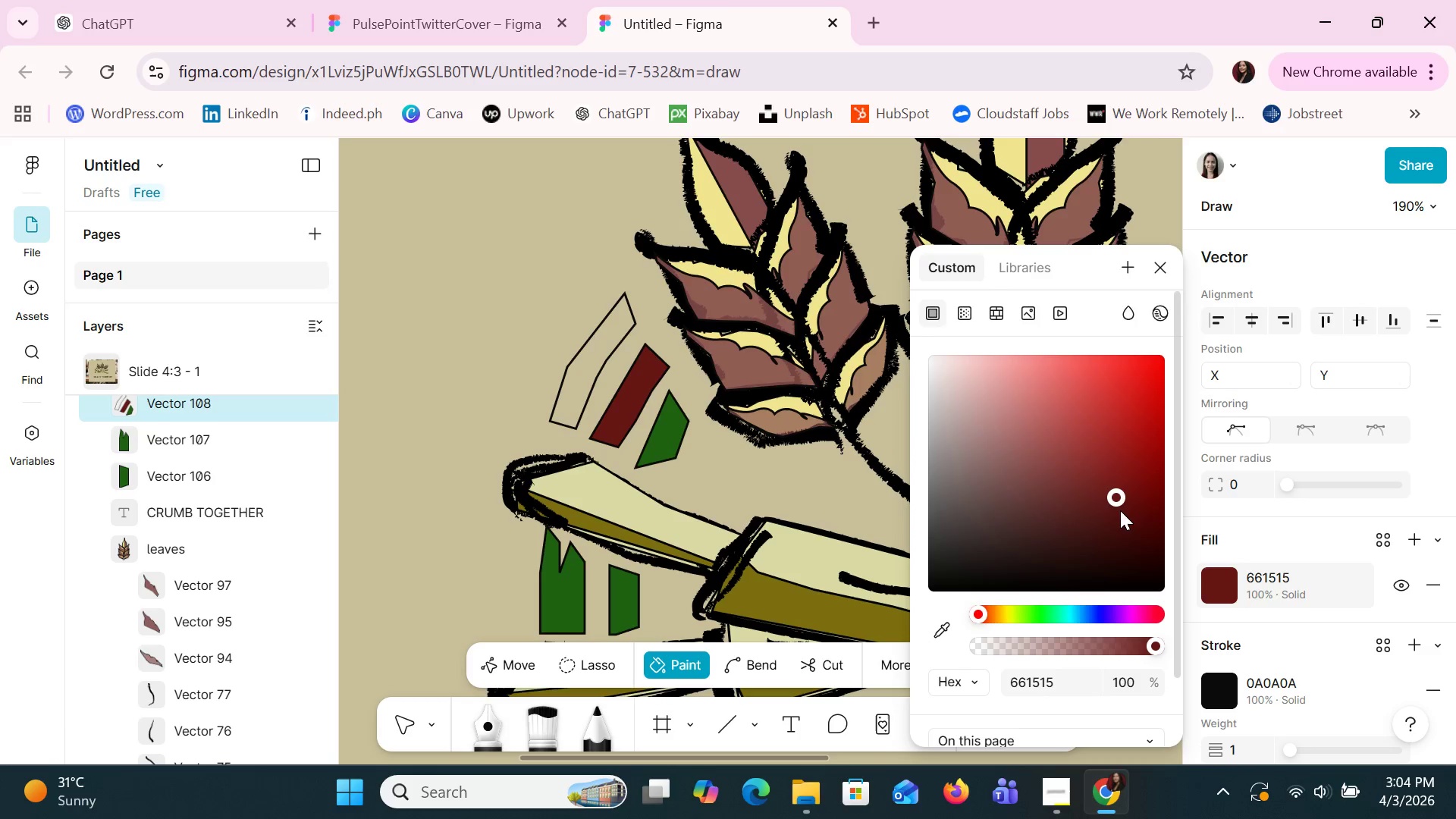 
left_click([1134, 521])
 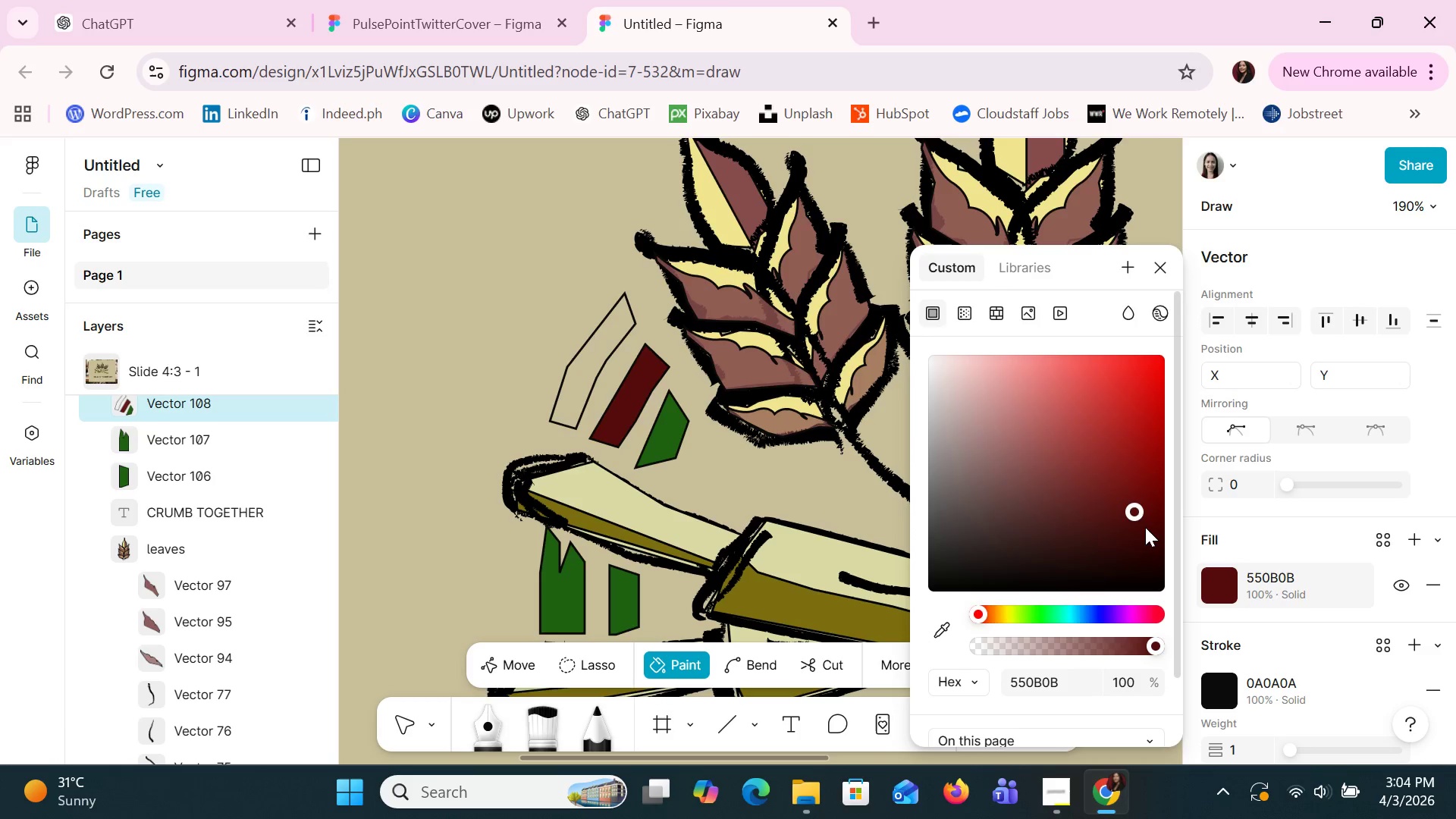 
left_click([1147, 529])
 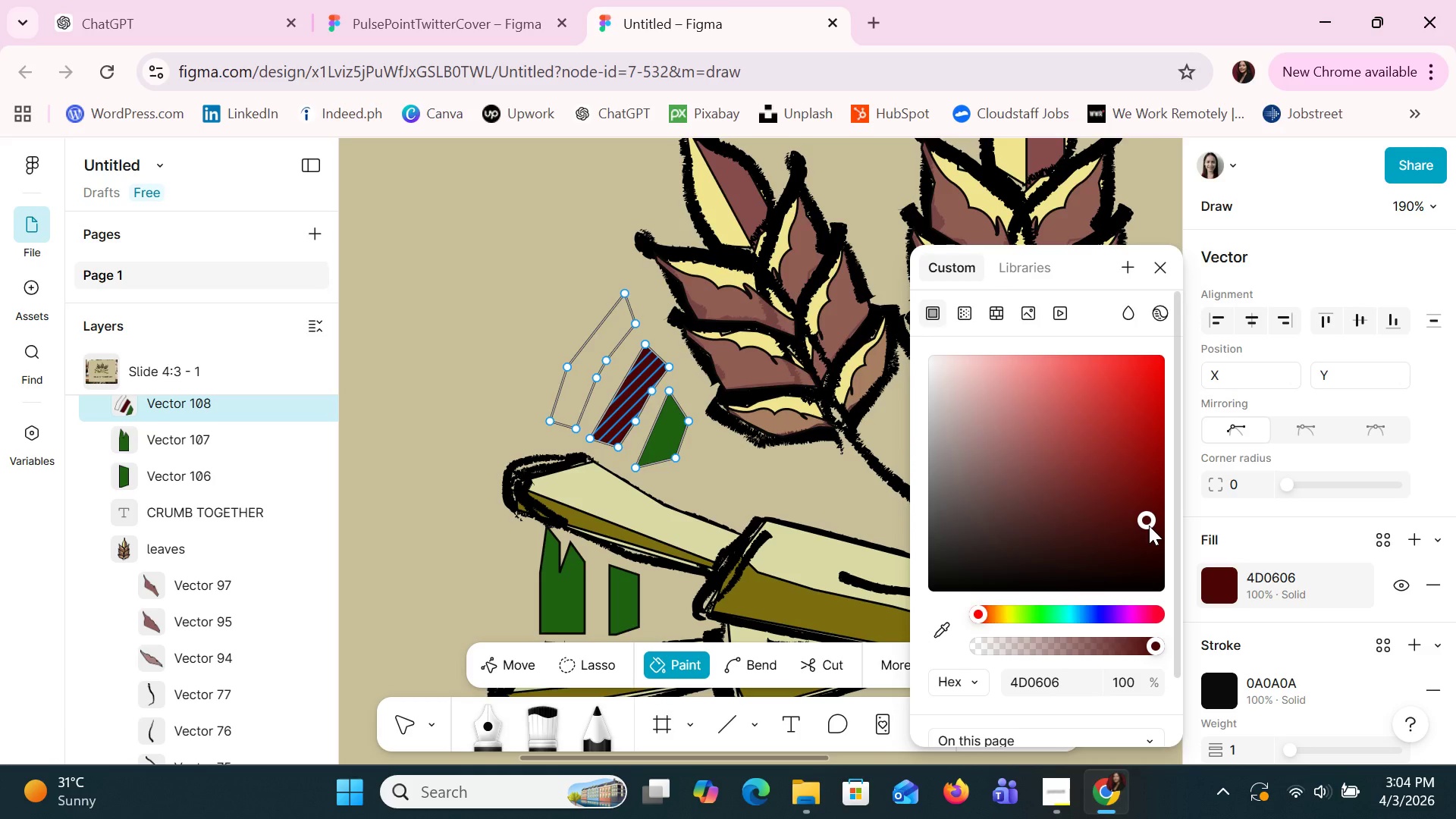 
left_click([1151, 538])
 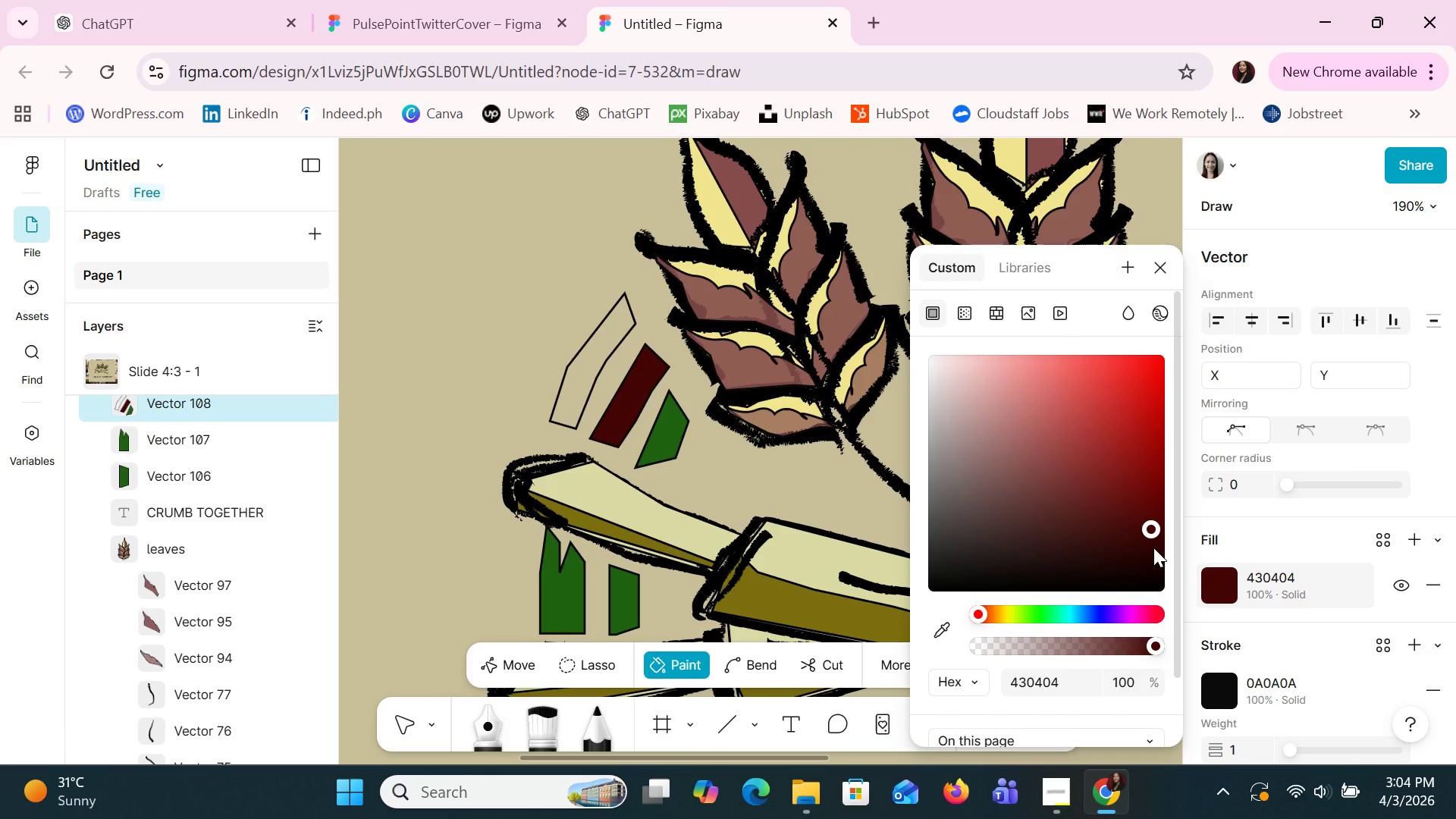 
left_click([1153, 554])
 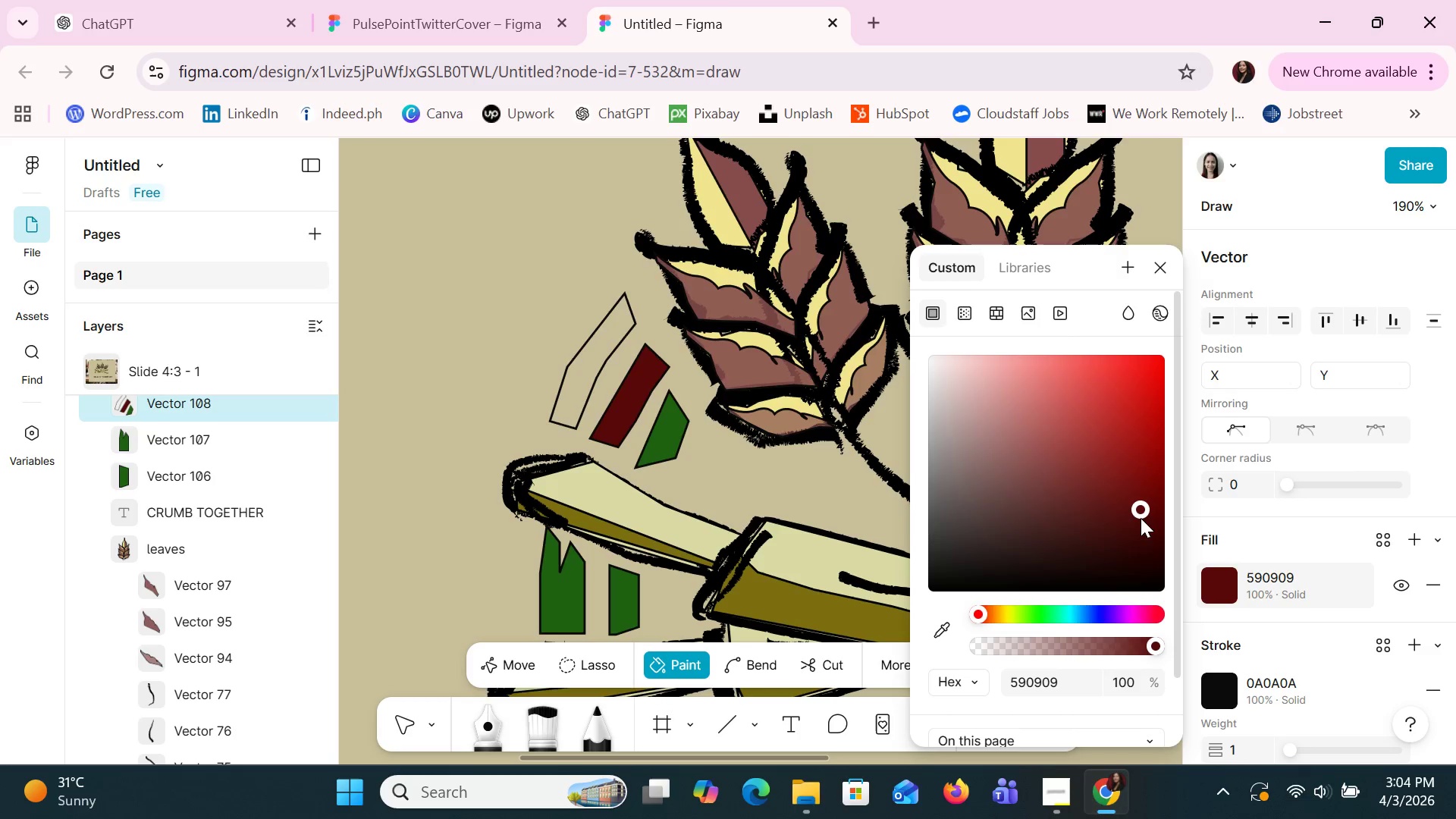 
double_click([1120, 522])
 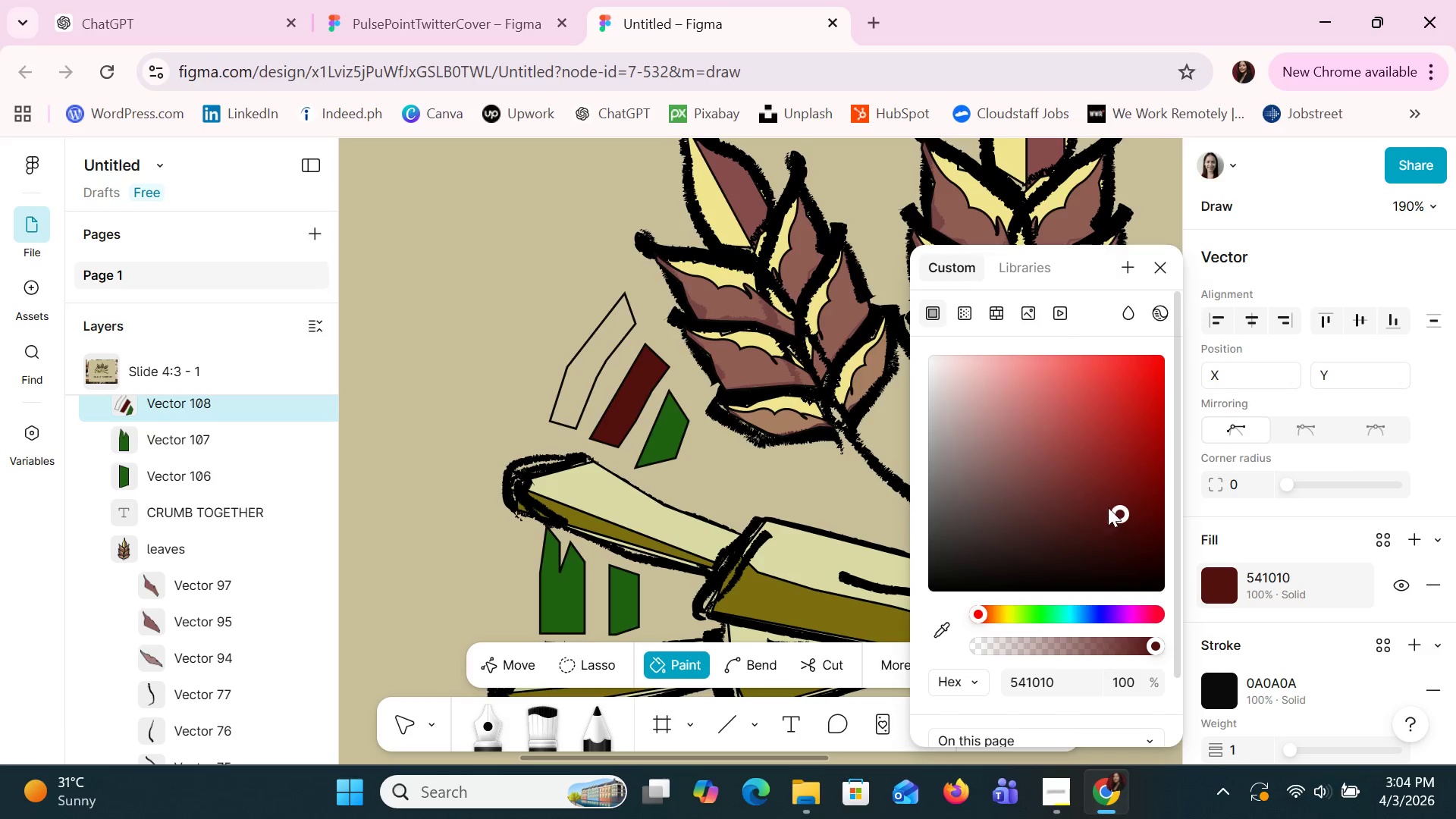 
triple_click([1102, 504])
 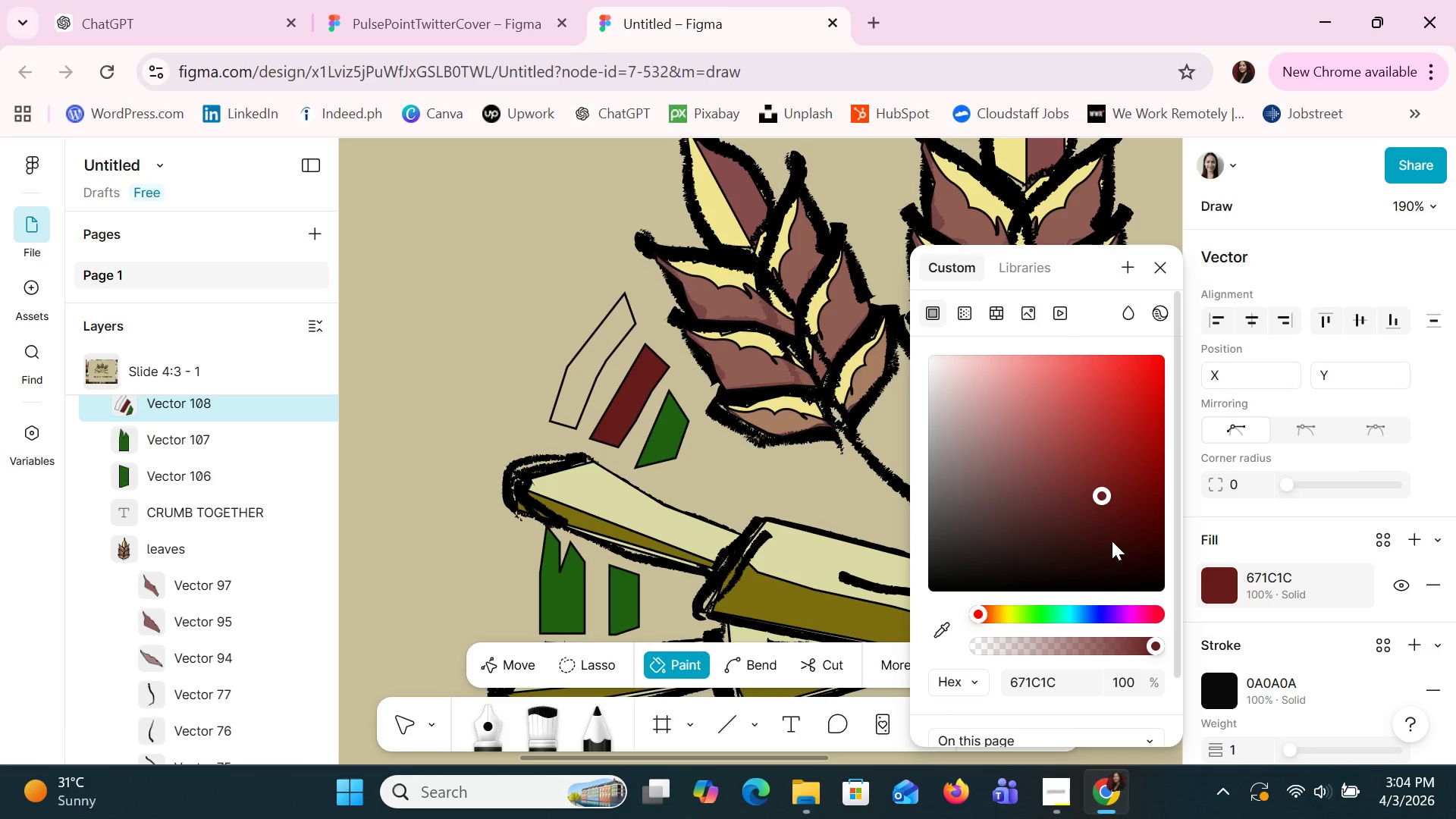 
left_click([1114, 542])
 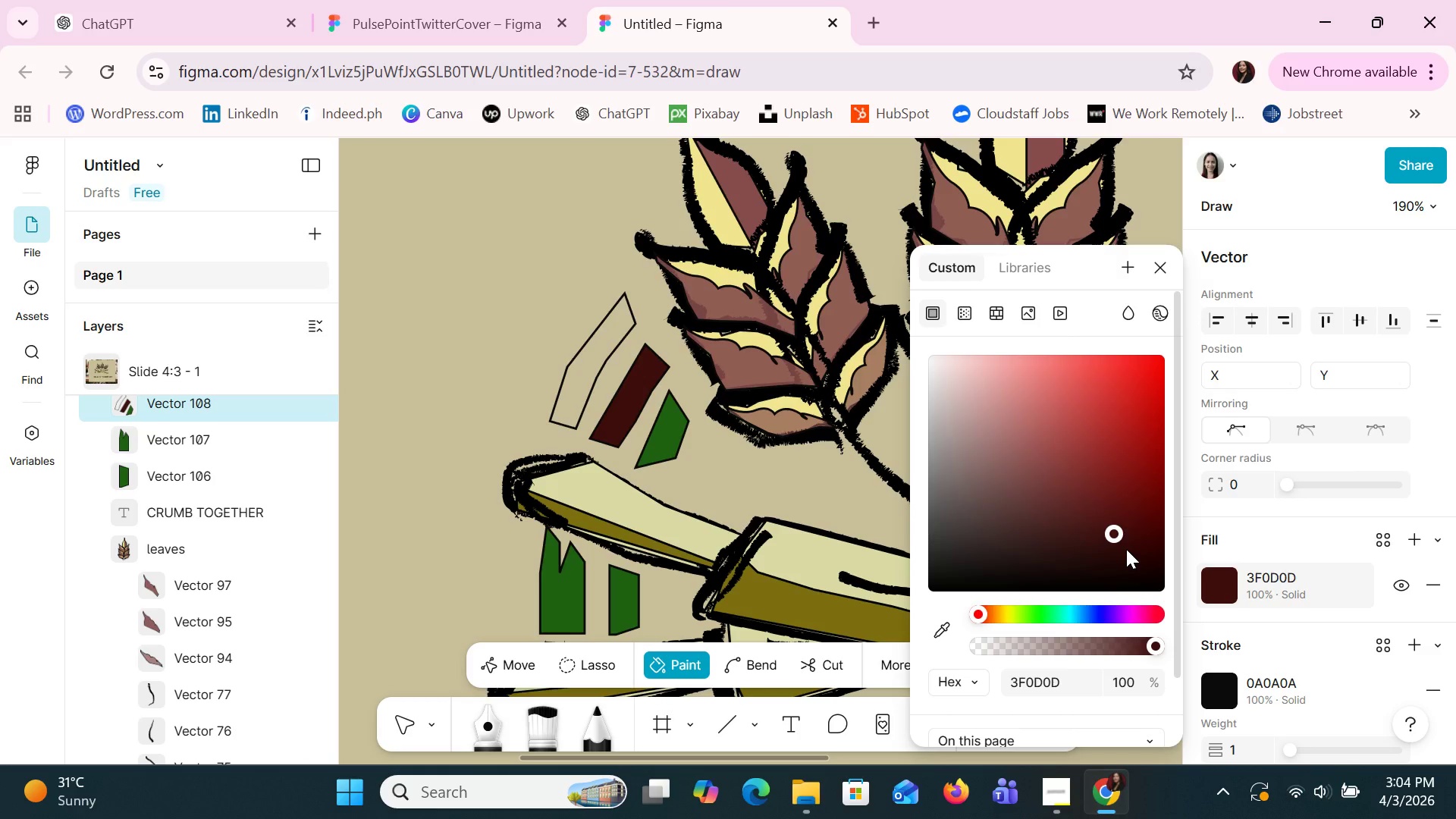 
left_click([1131, 546])
 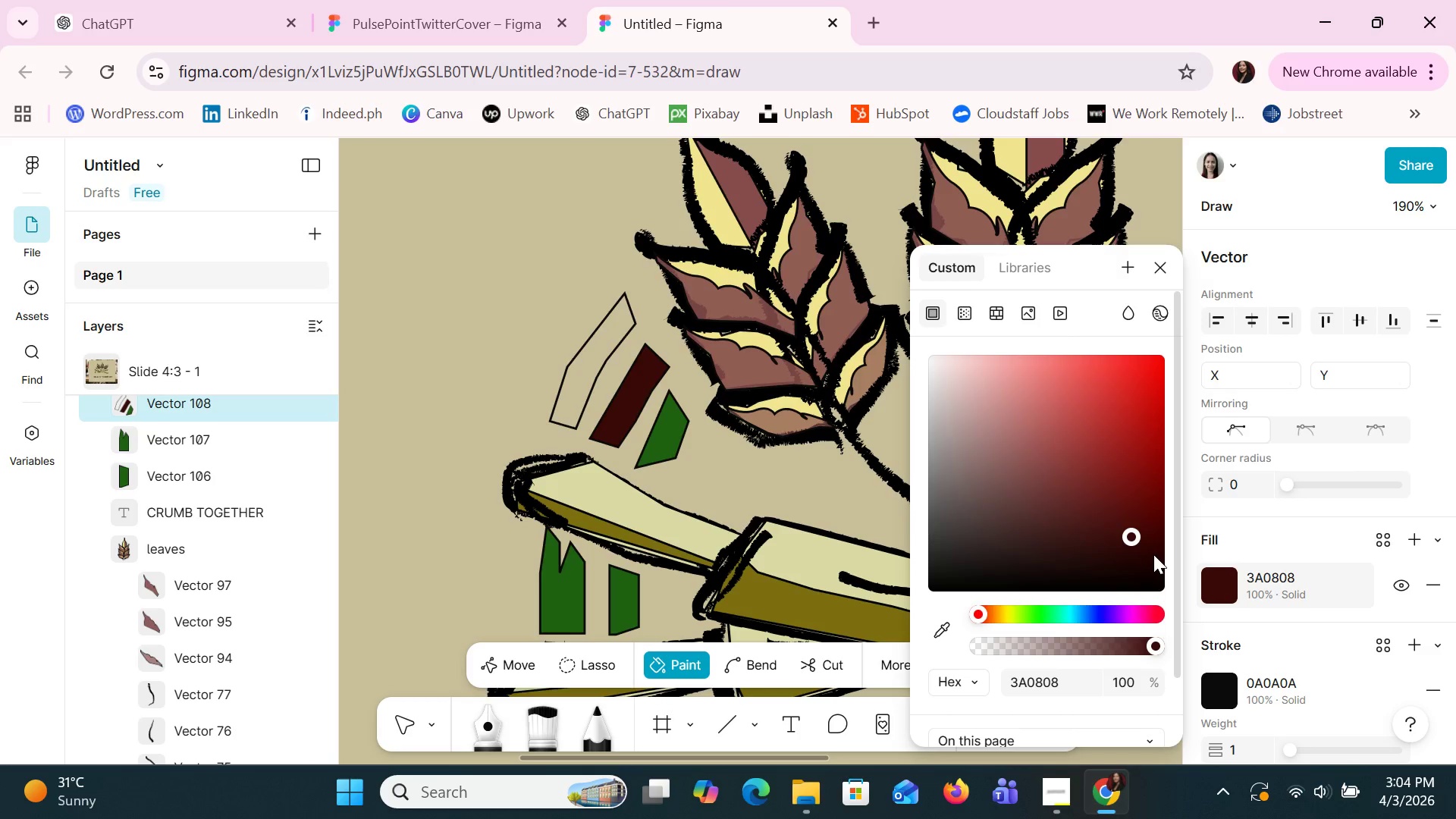 
left_click([1153, 554])
 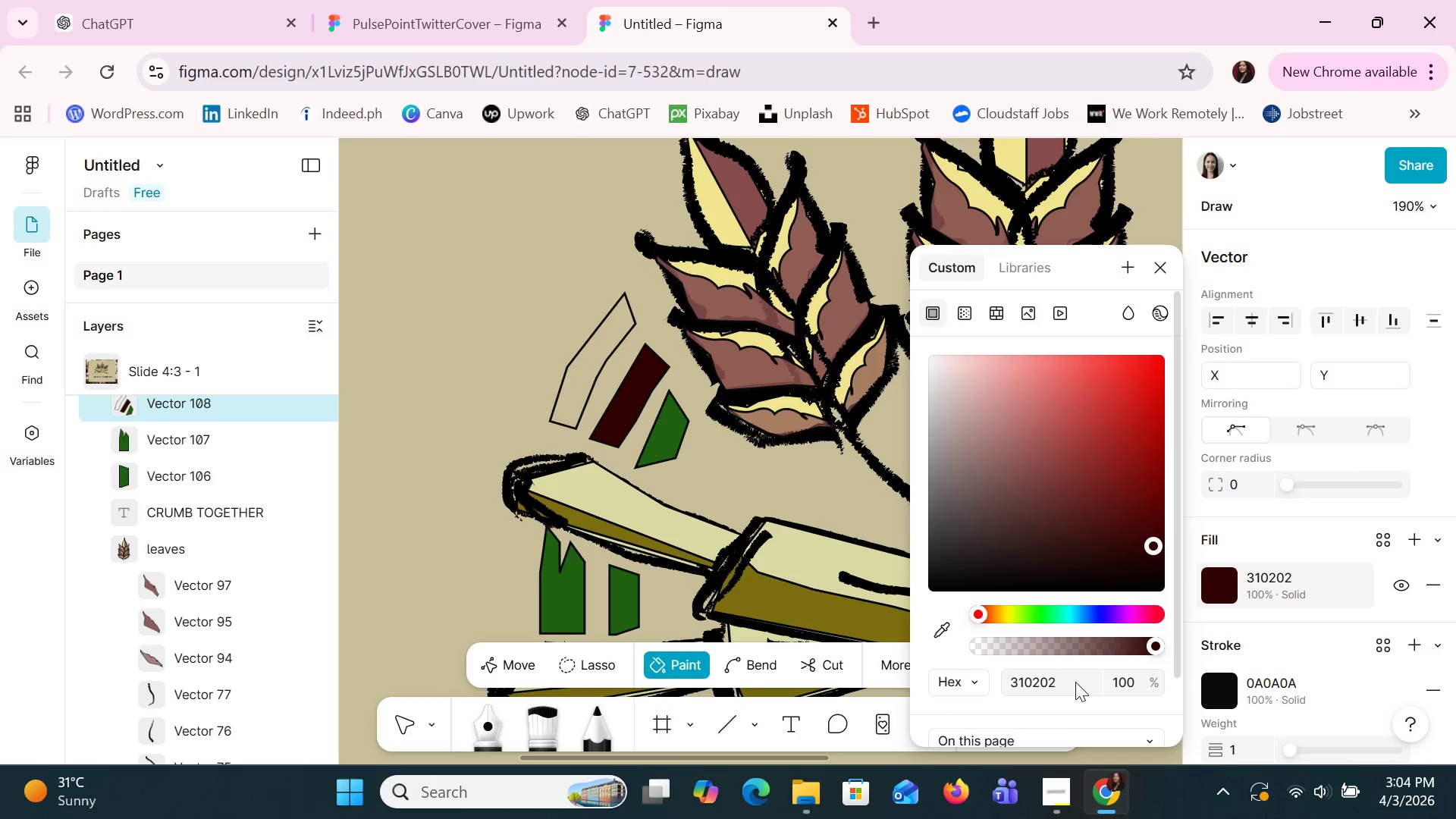 
left_click([1056, 682])
 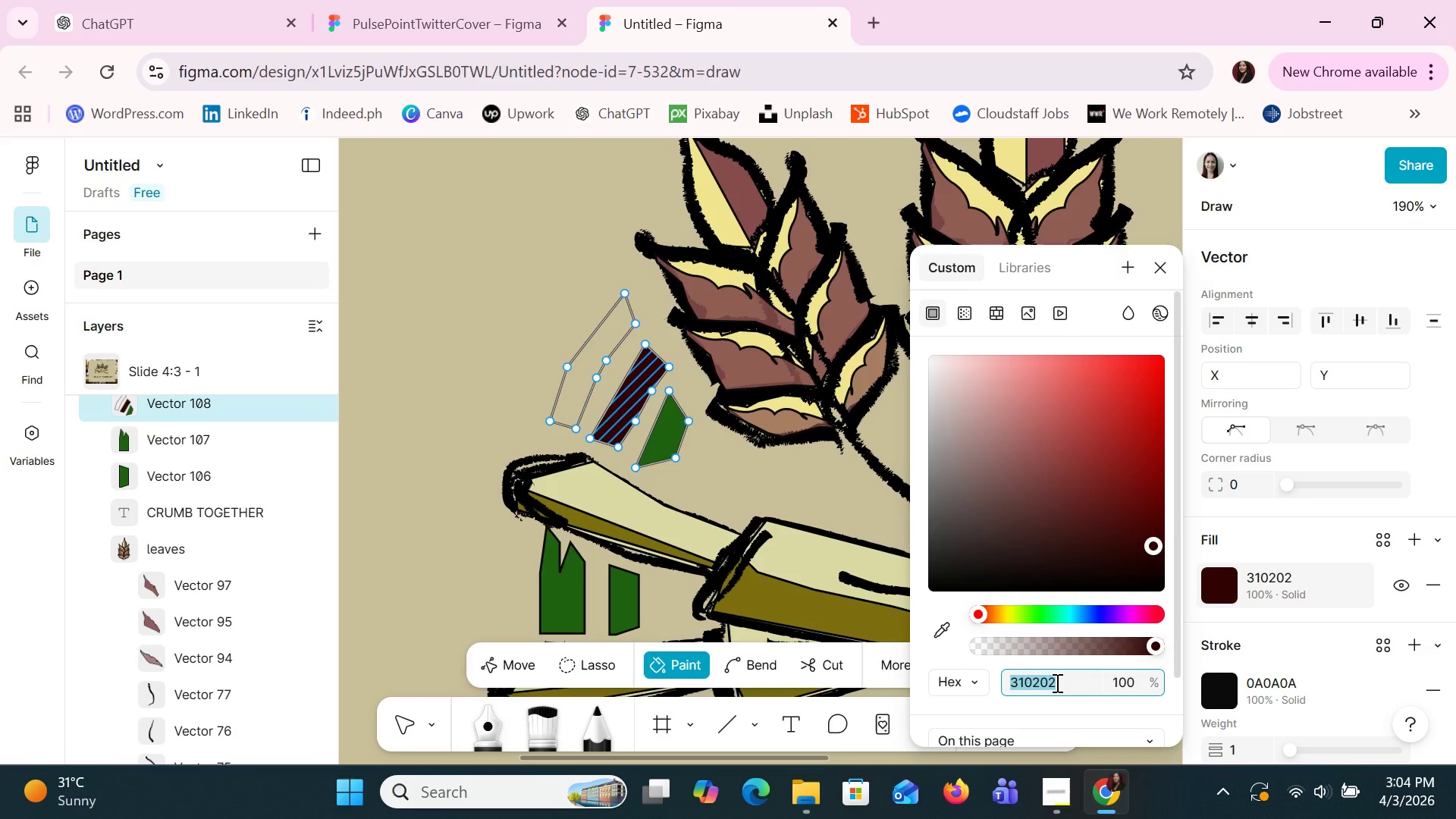 
key(Control+C)
 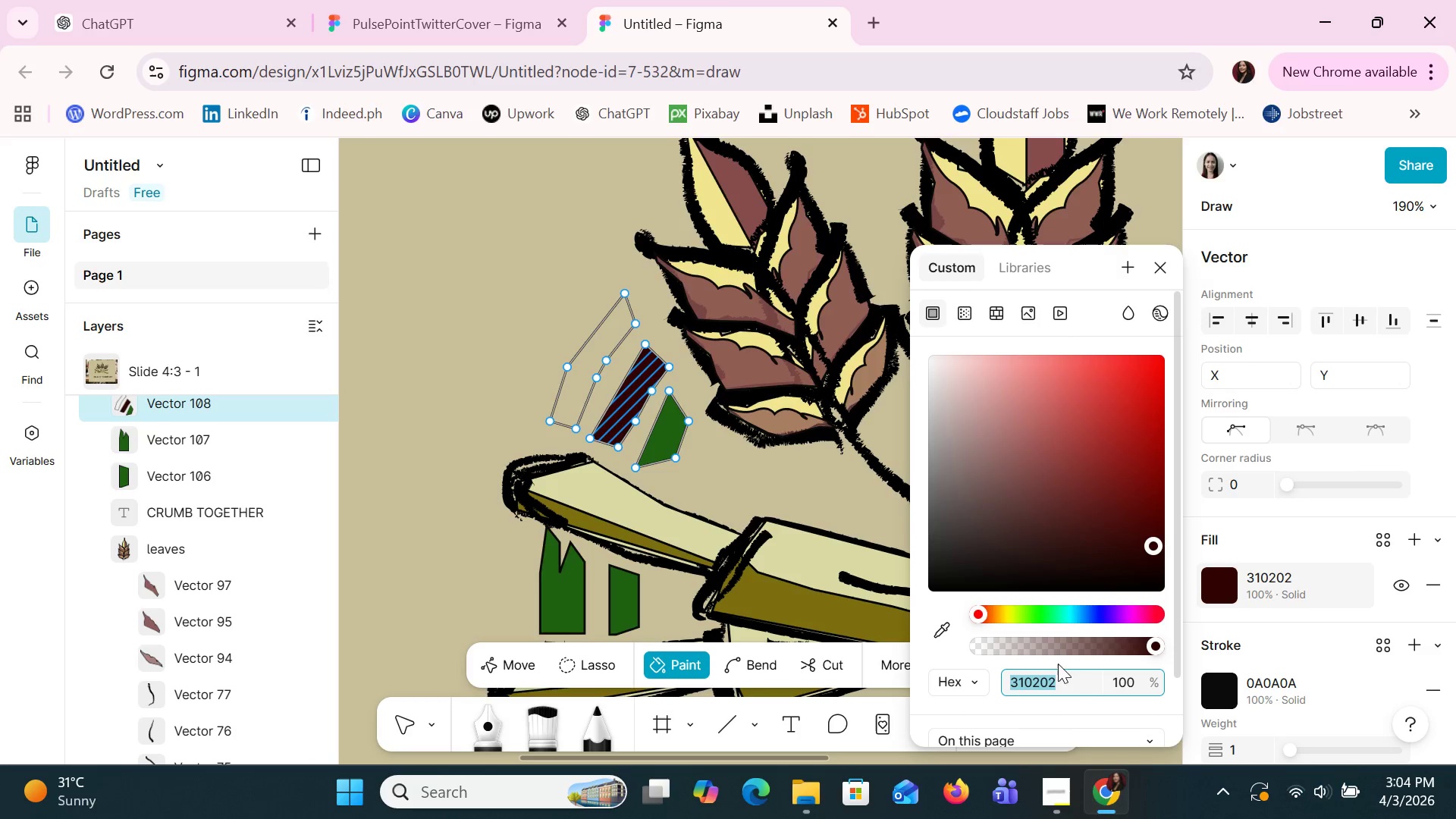 
key(Control+C)
 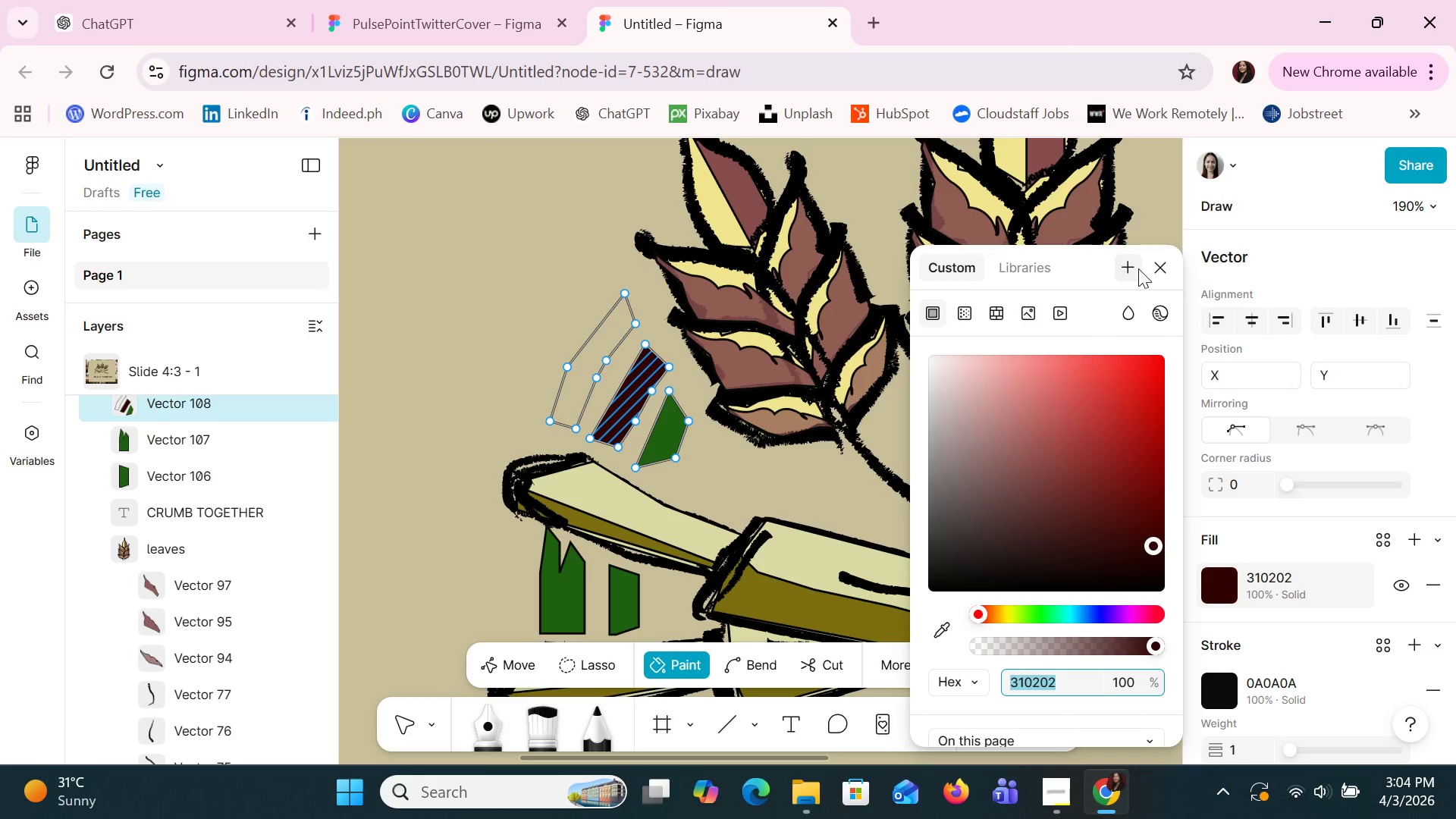 
left_click([1159, 269])
 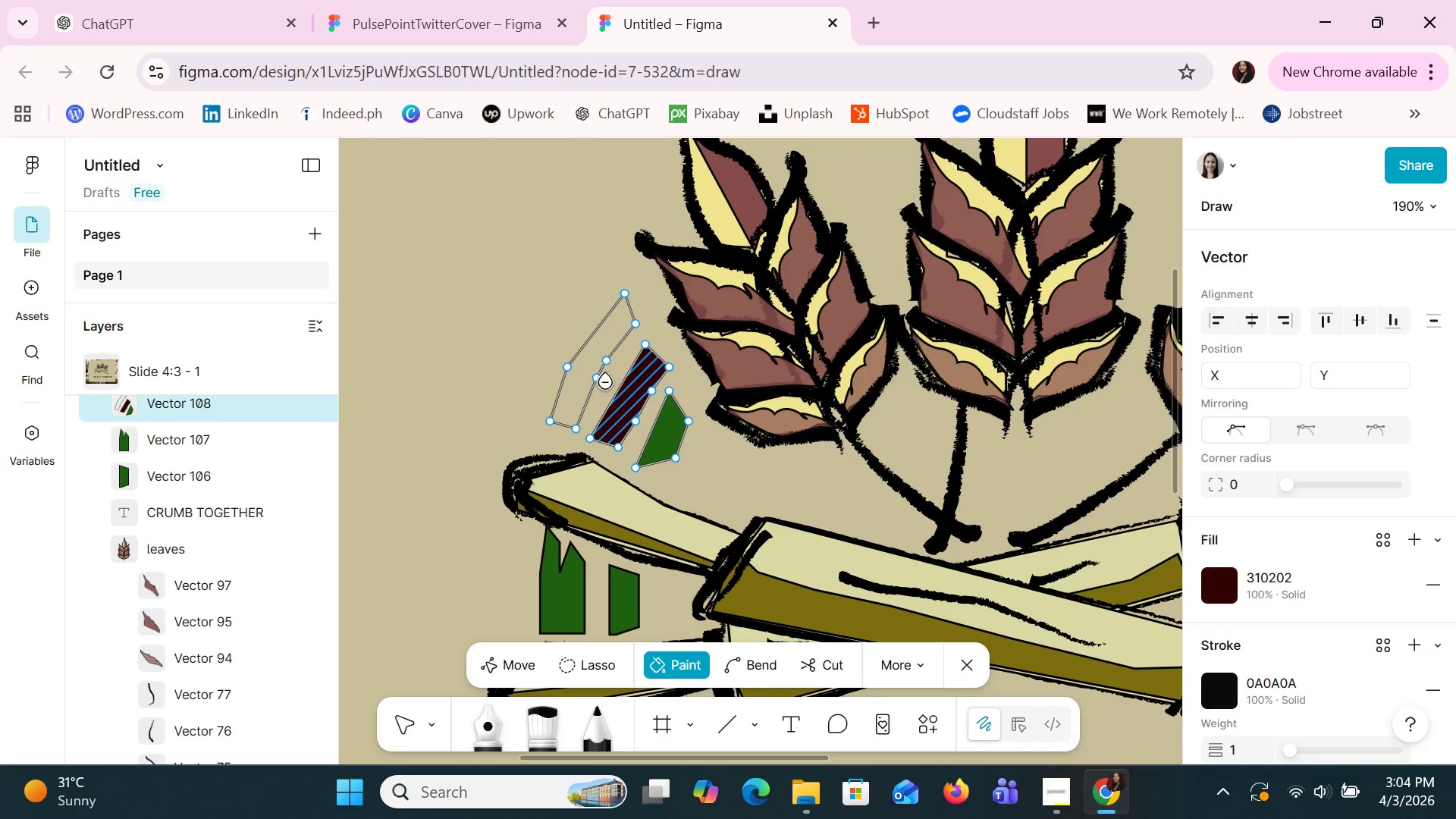 
key(Shift+ShiftLeft)
 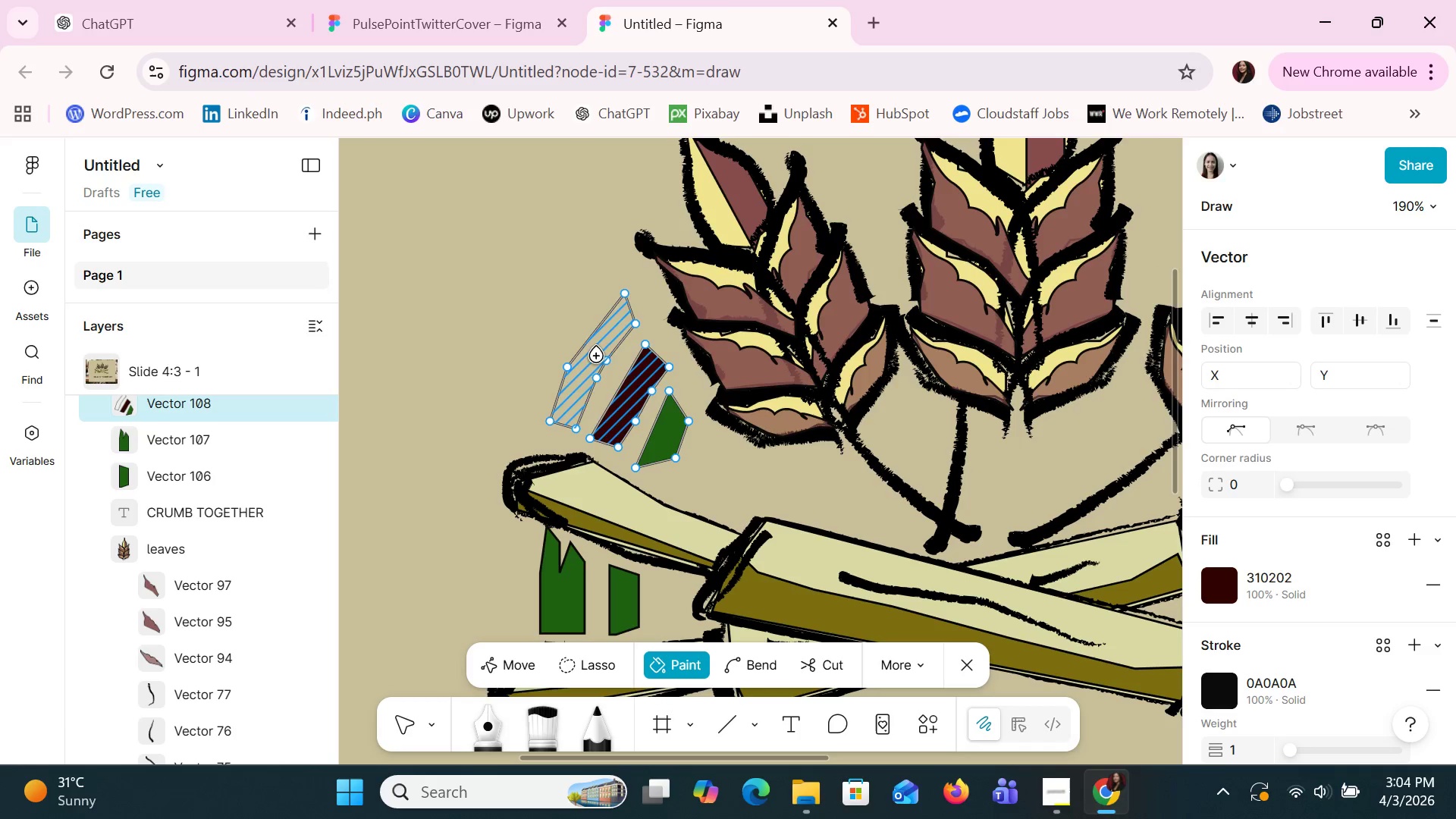 
left_click([597, 356])
 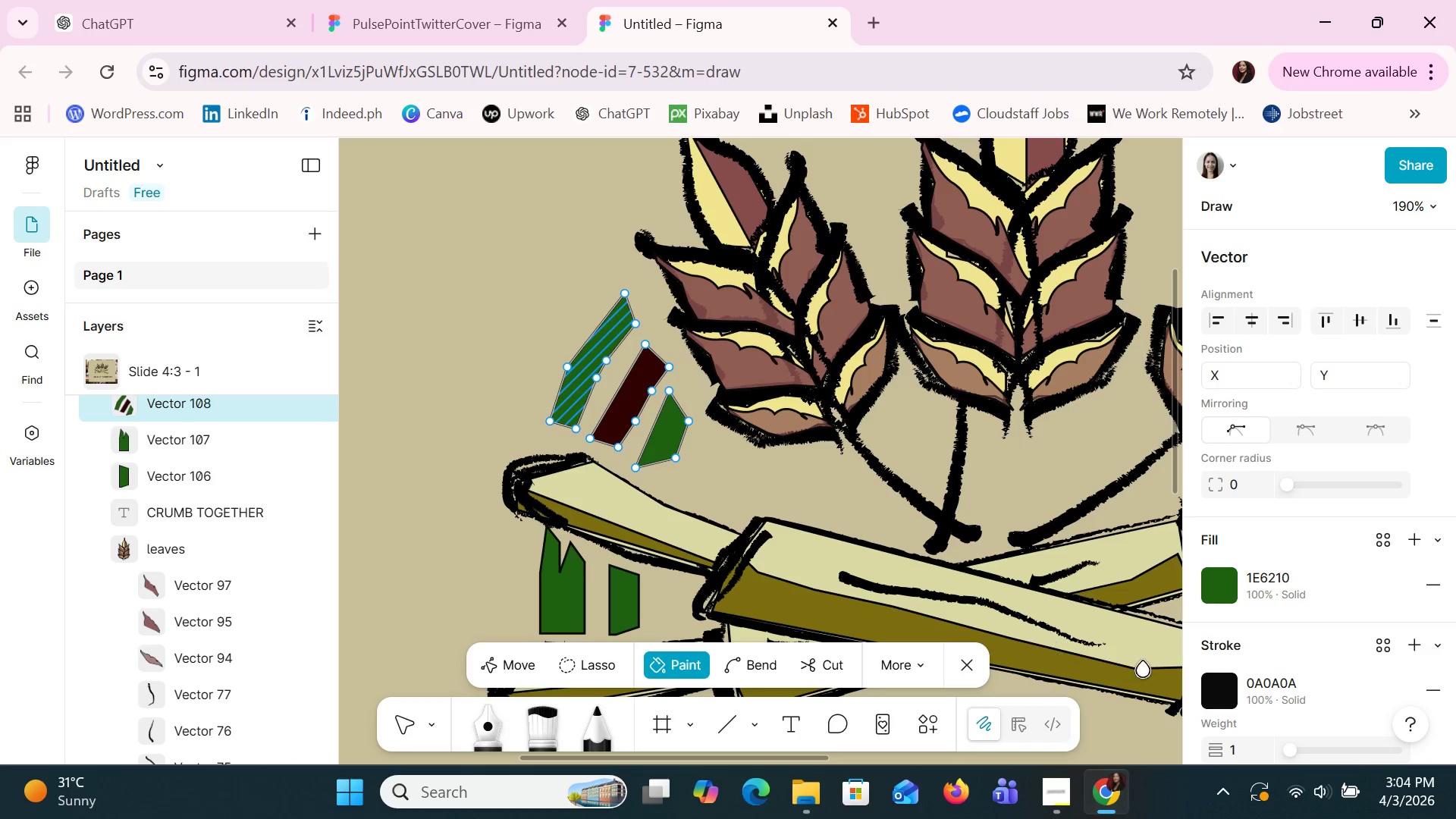 
left_click([1223, 584])
 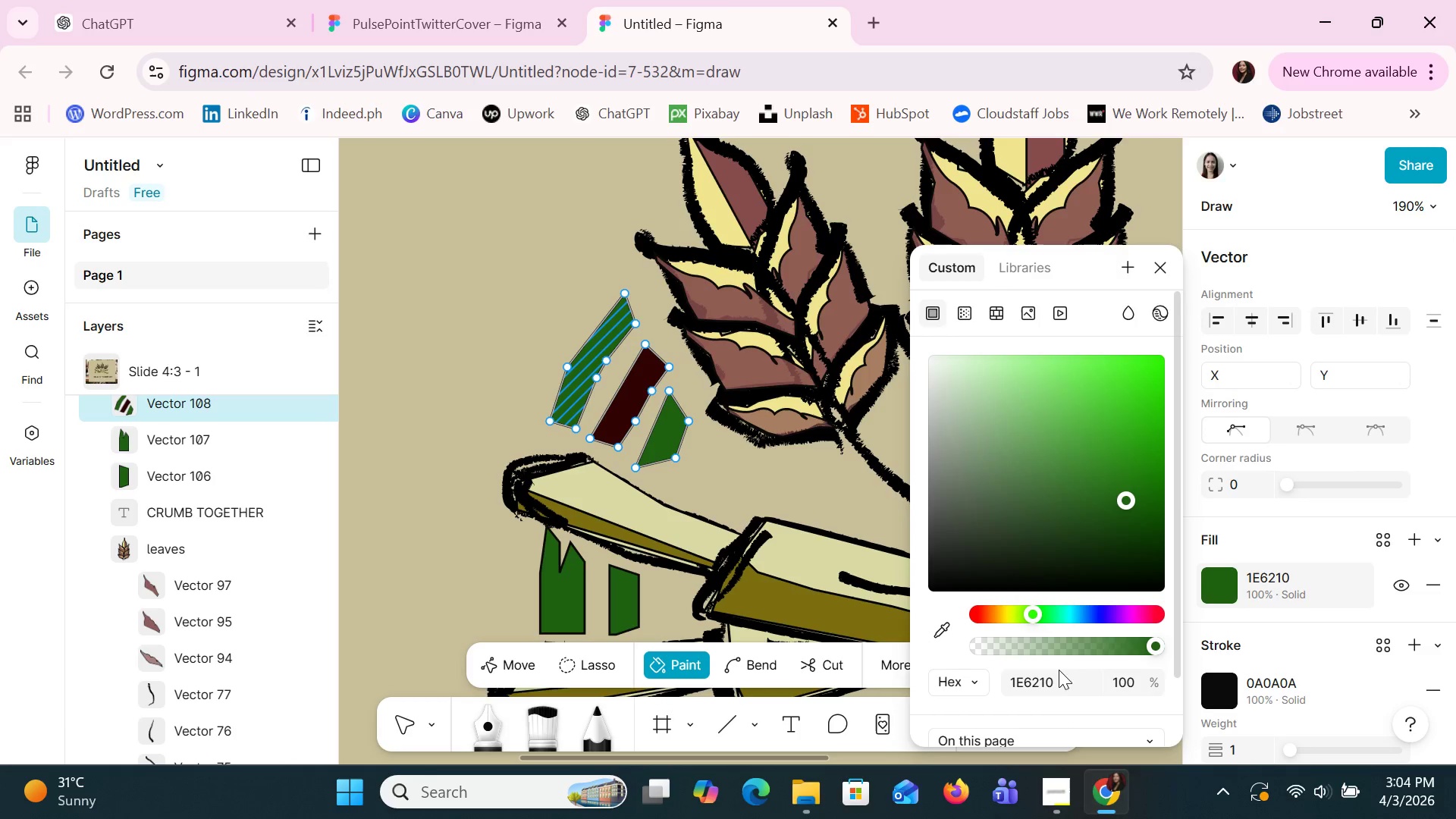 
left_click([1056, 674])
 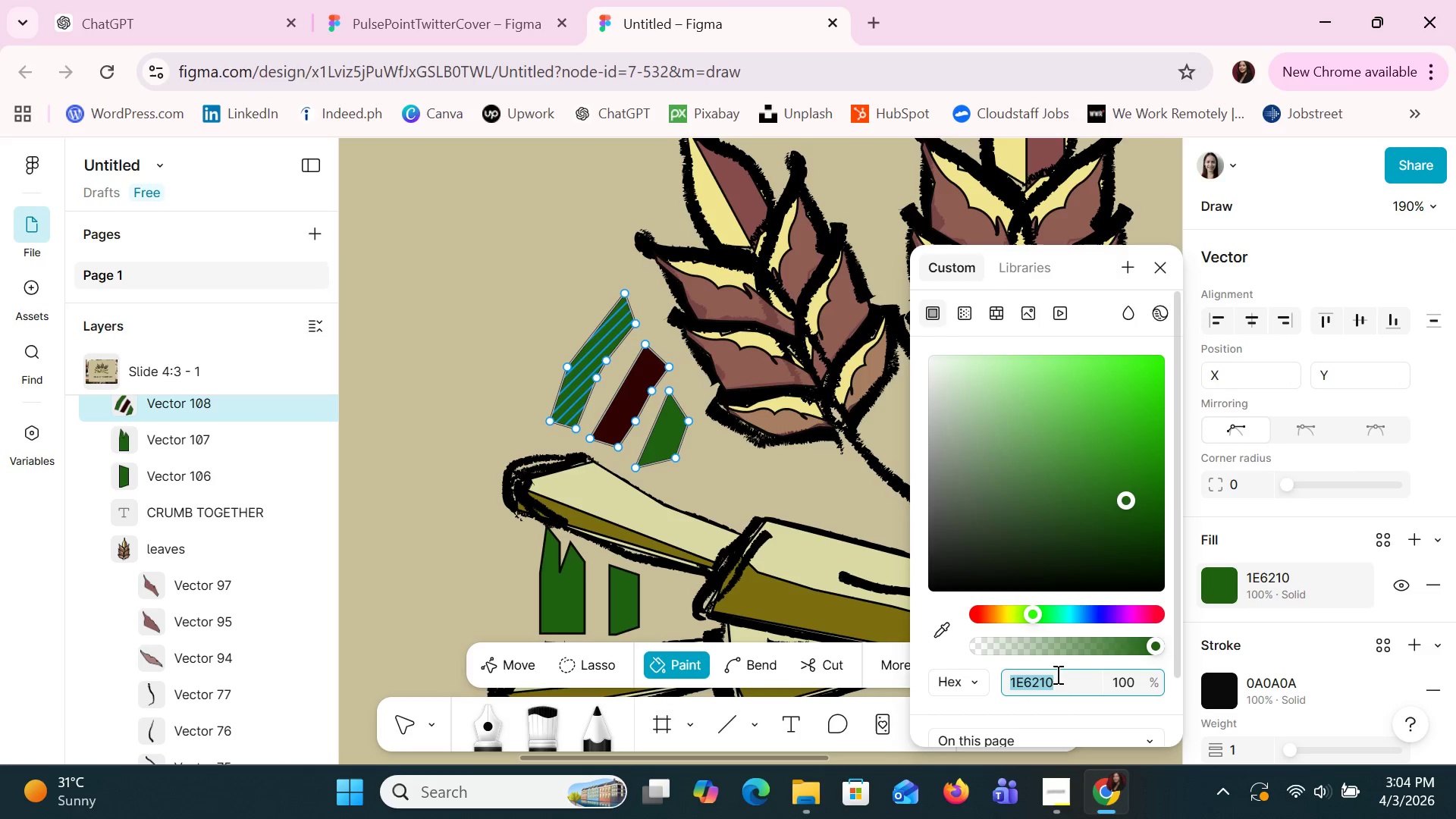 
key(Control+V)
 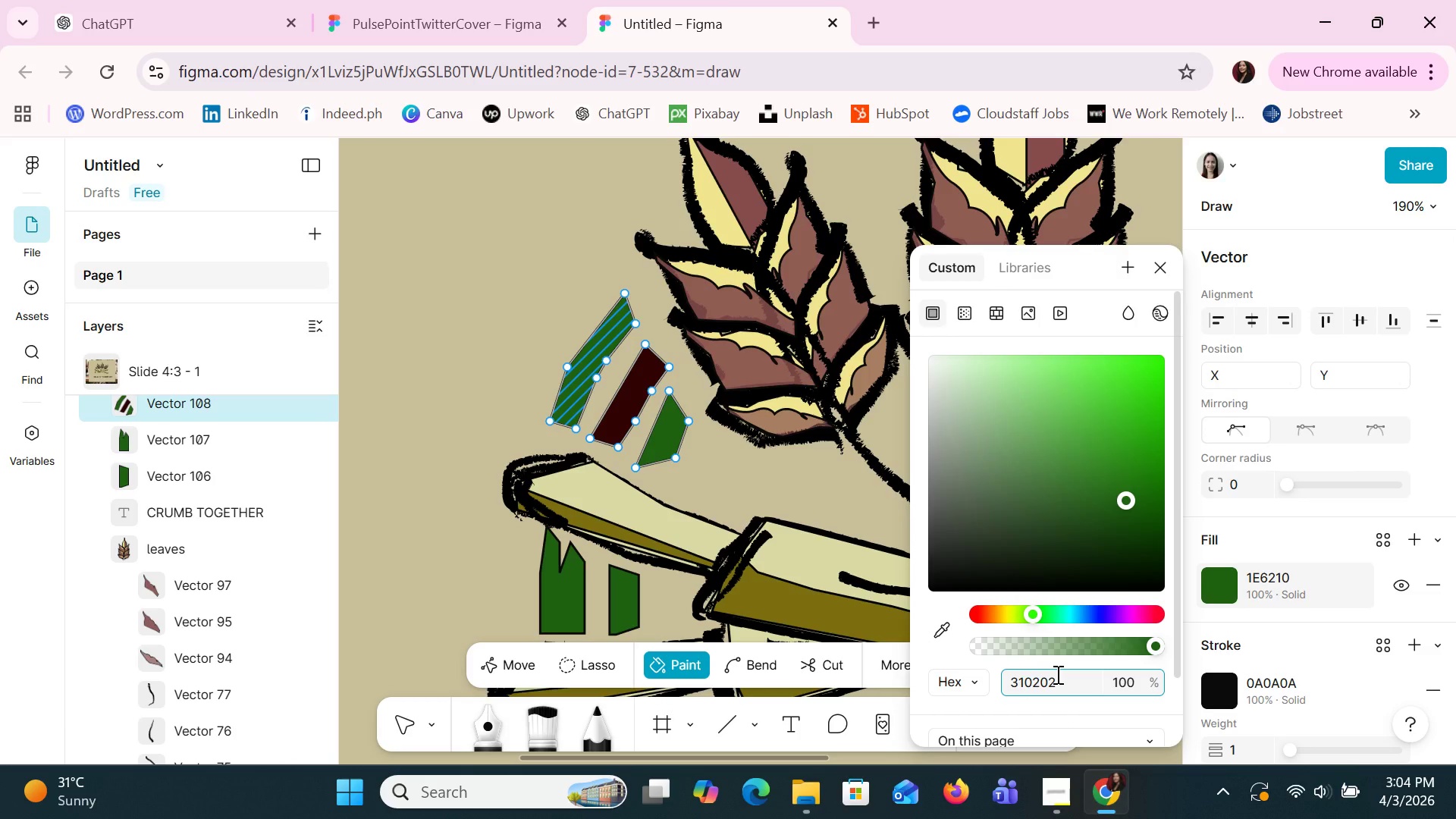 
key(Enter)
 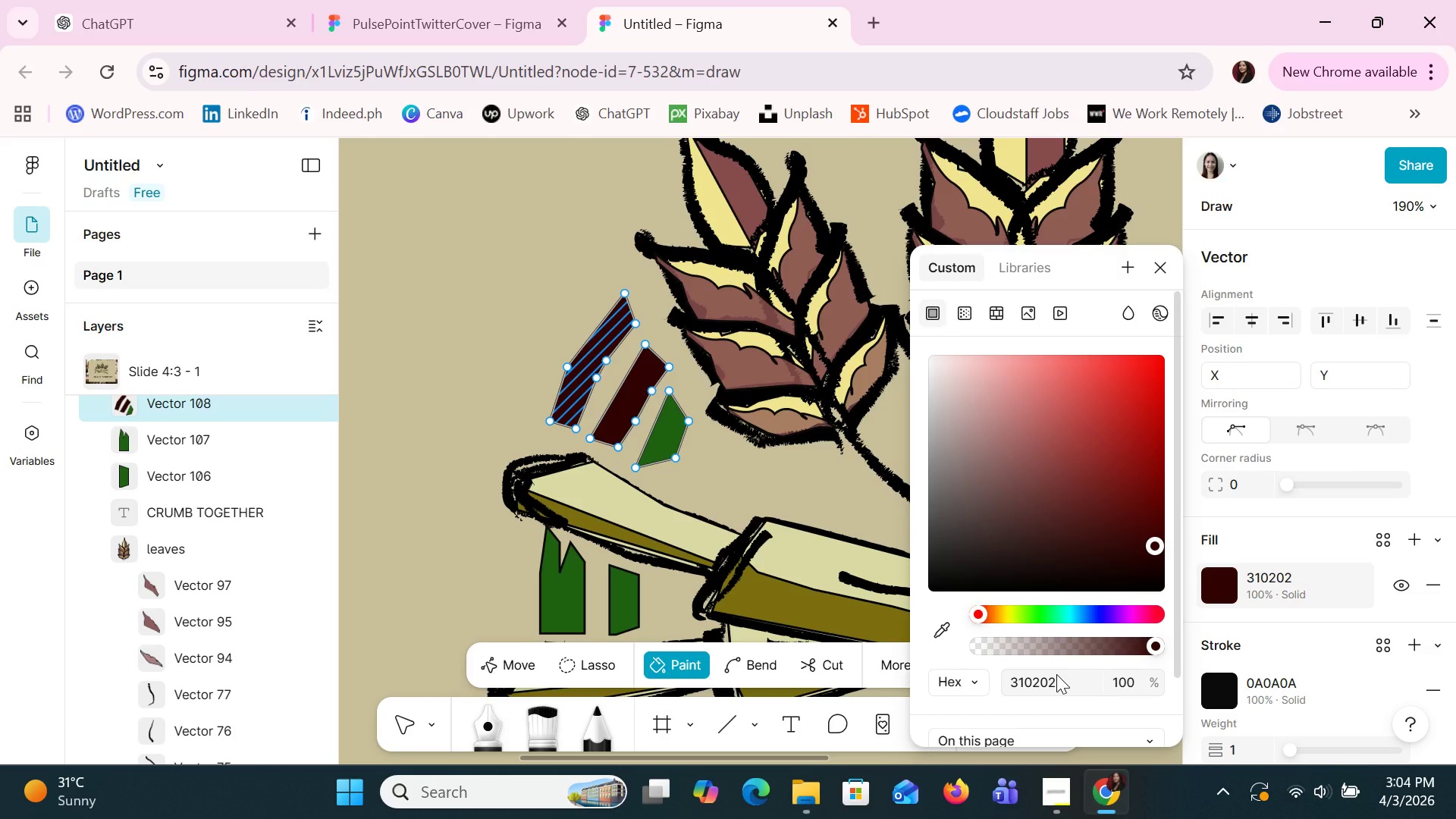 
wait(14.98)
 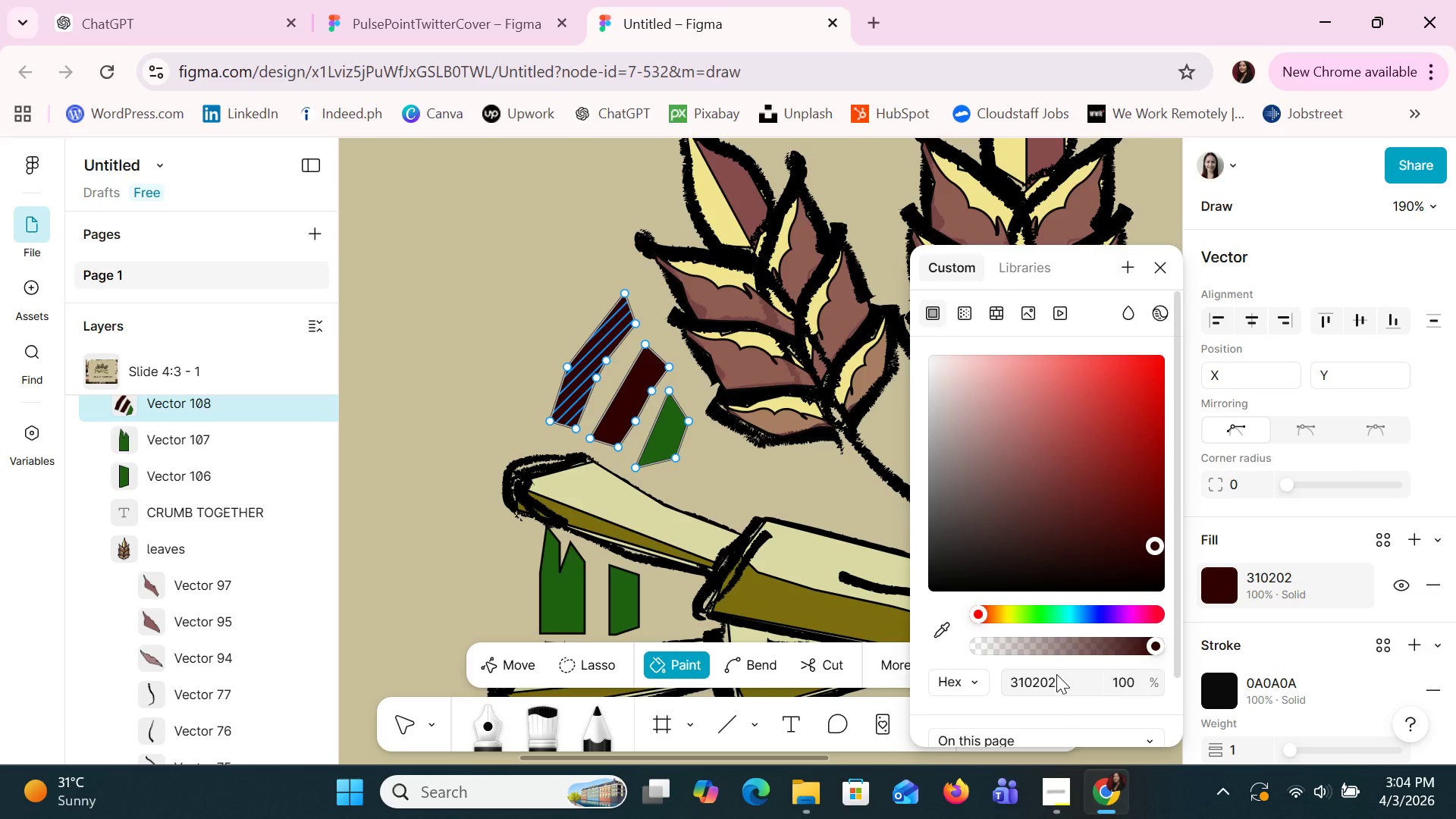 
left_click([1165, 274])
 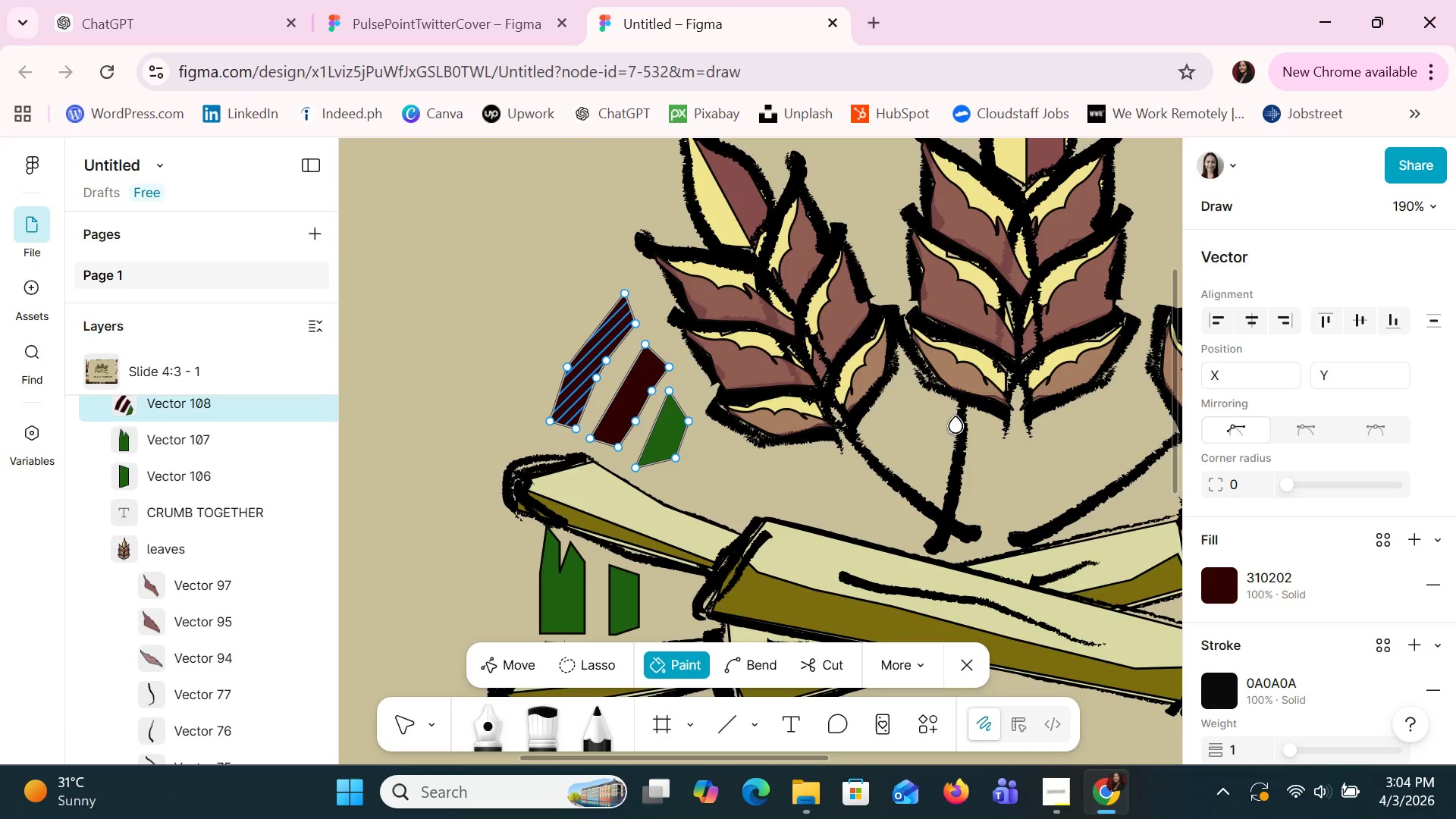 
hold_key(key=ControlLeft, duration=1.5)
 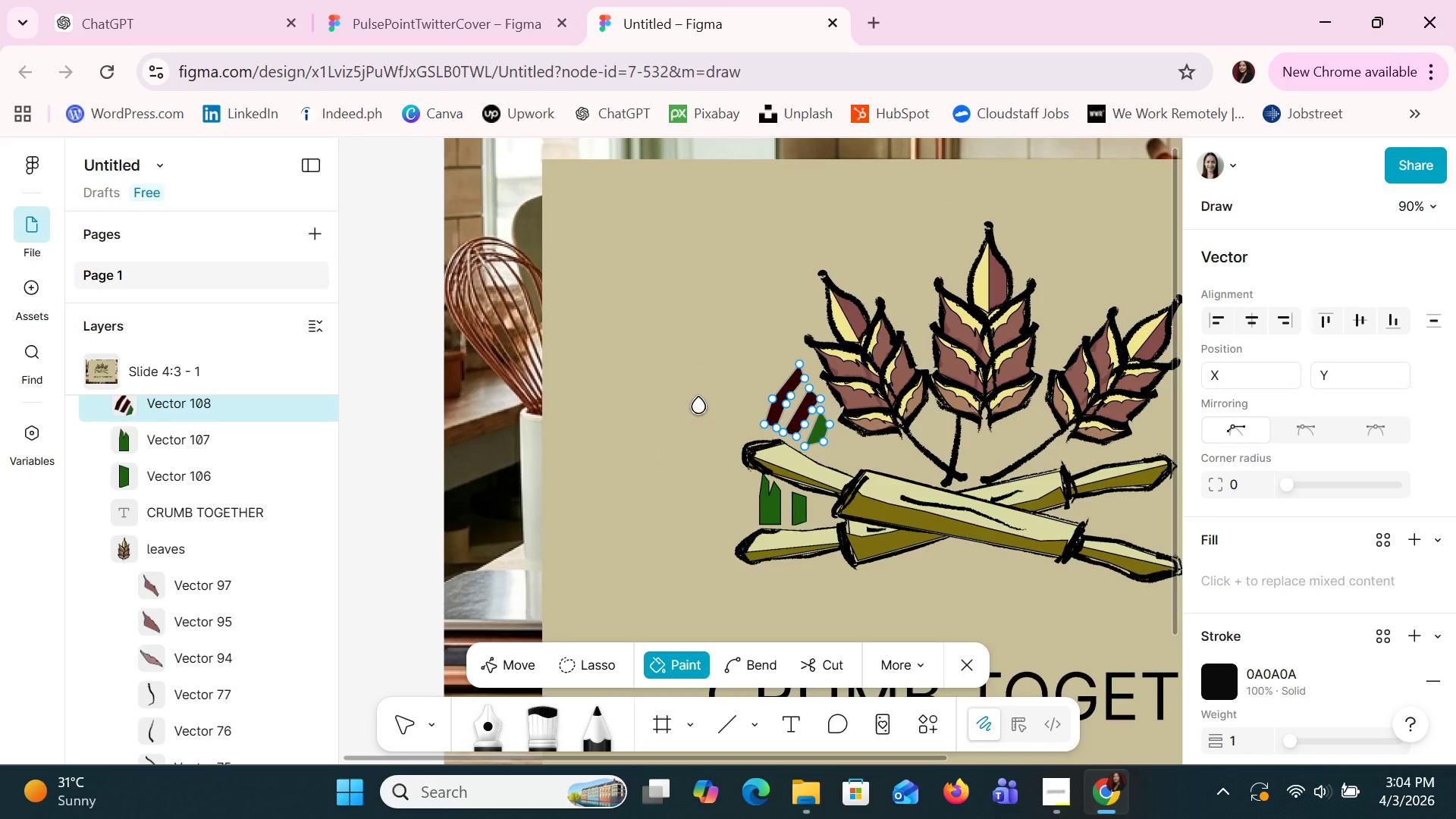 
key(Control+ControlLeft)
 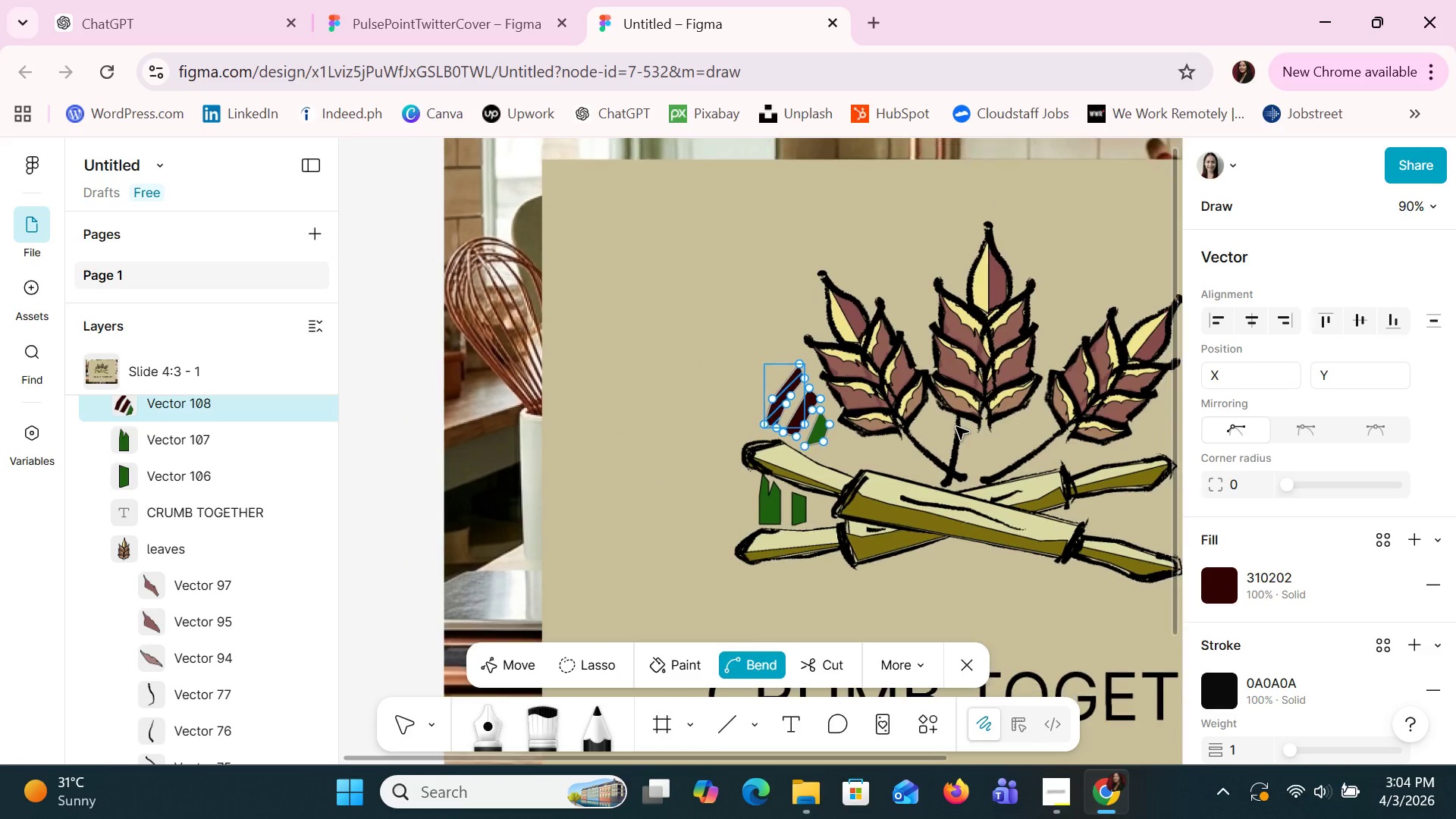 
key(Control+ControlLeft)
 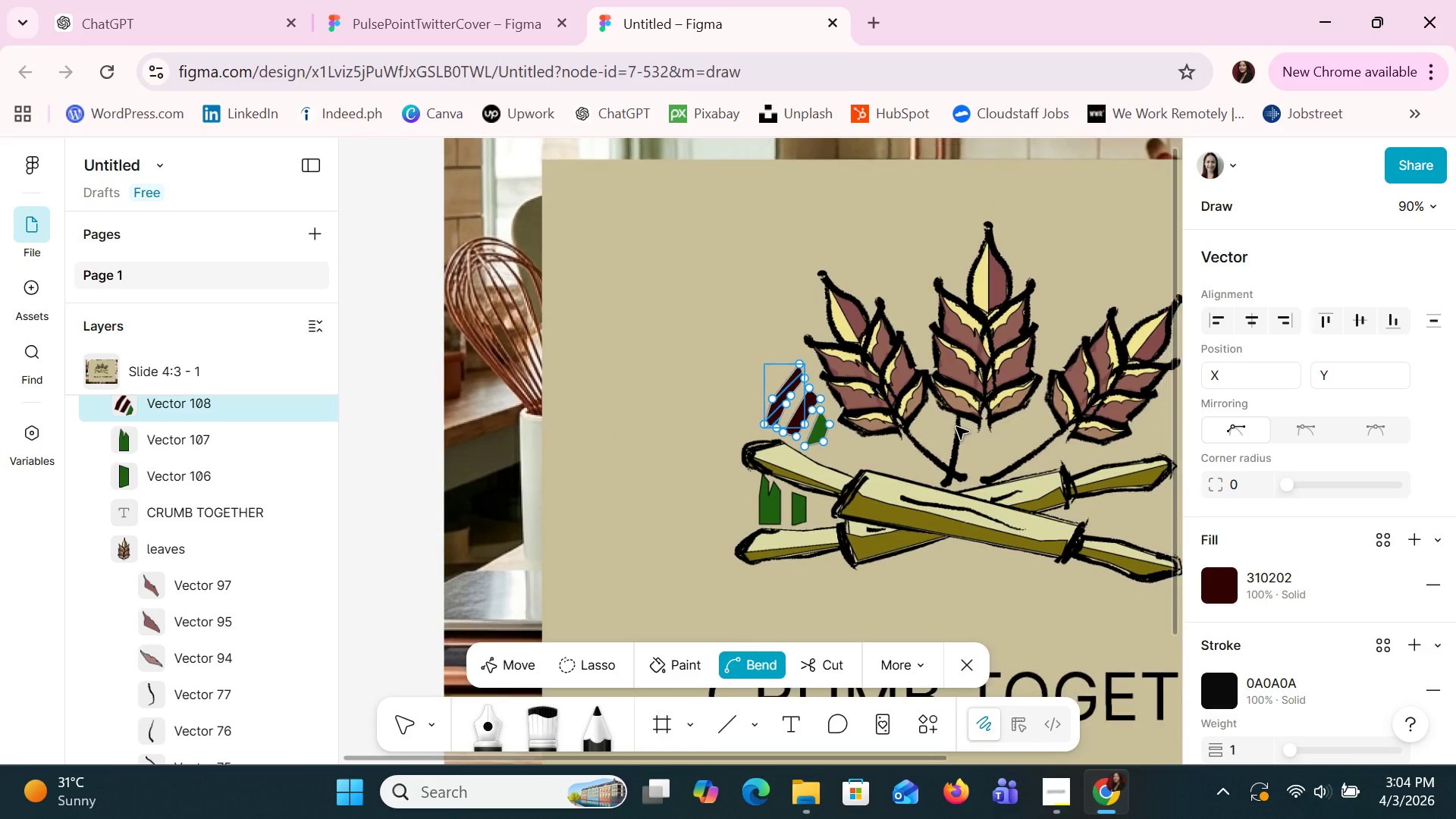 
key(Control+ControlLeft)
 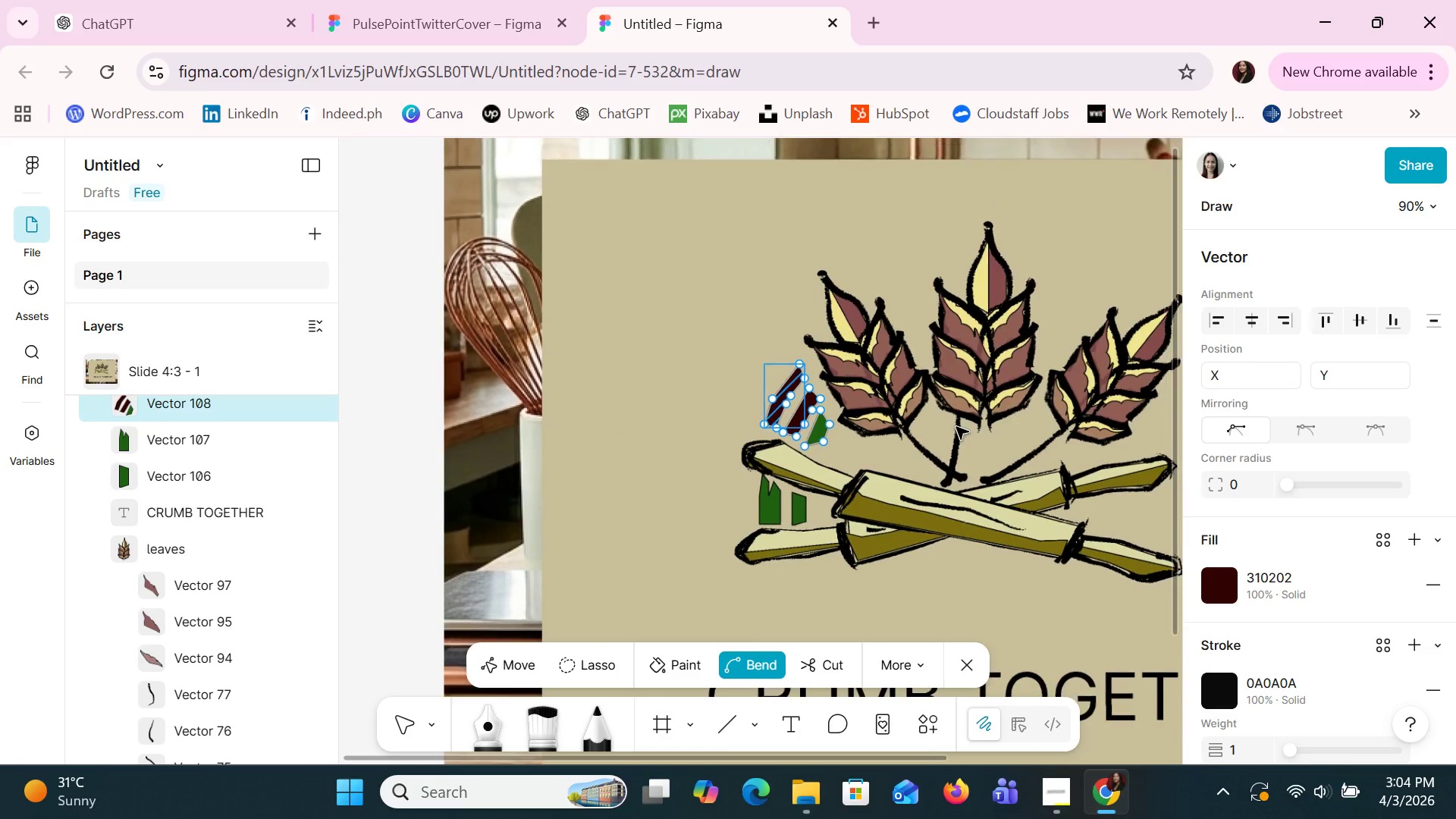 
key(Control+ControlLeft)
 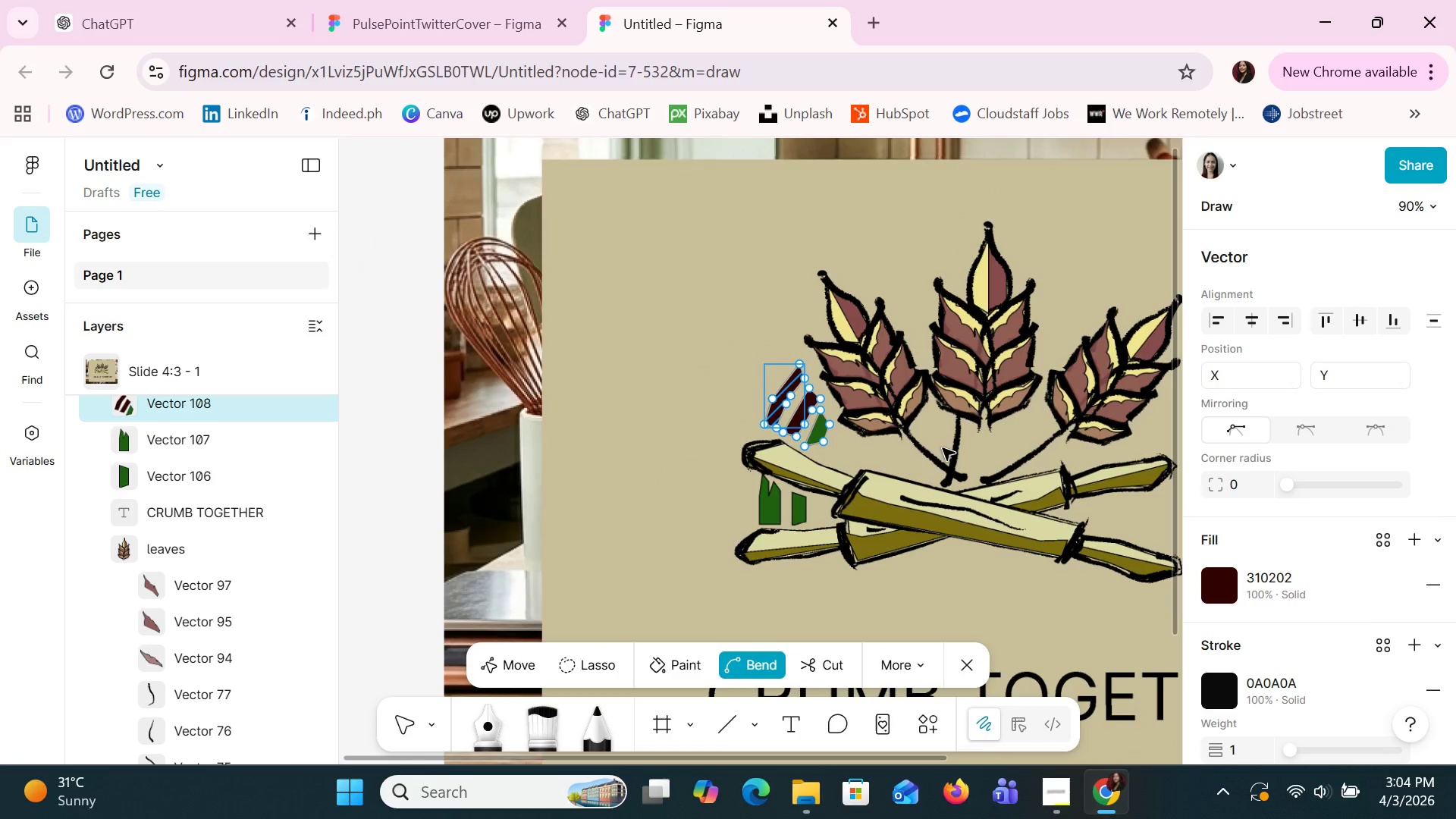 
key(Control+ControlLeft)
 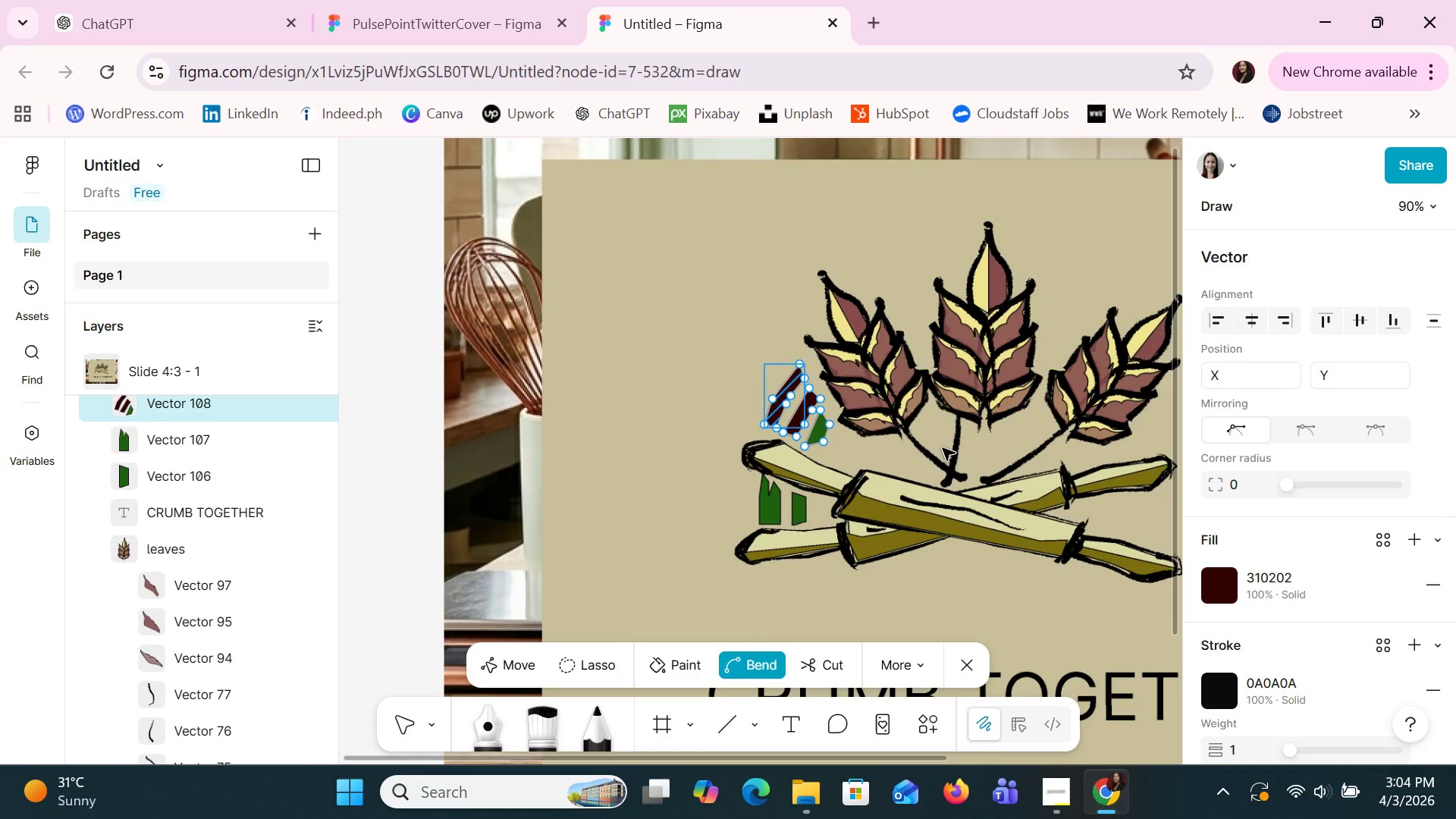 
key(Control+ControlLeft)
 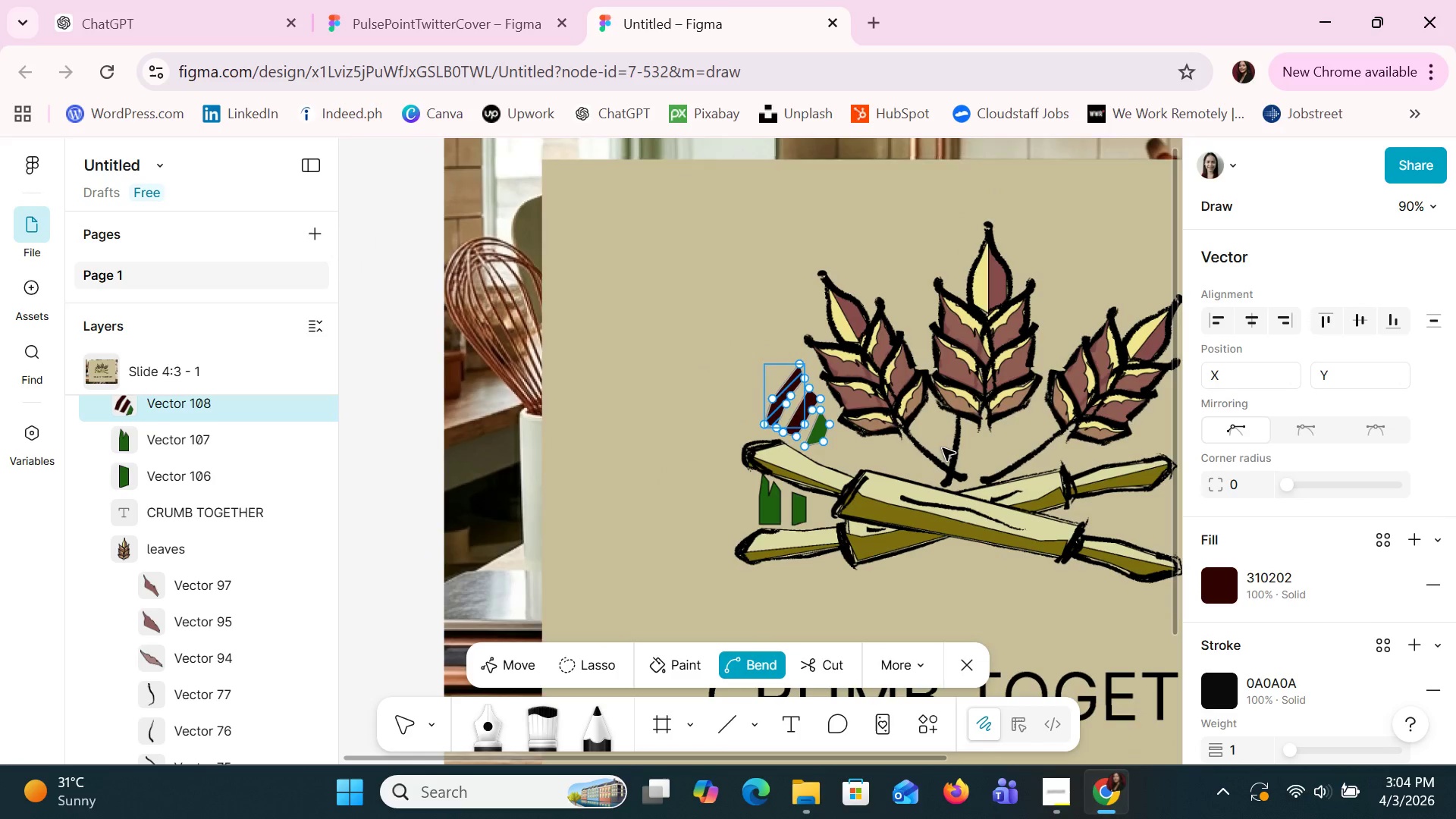 
key(Control+ControlLeft)
 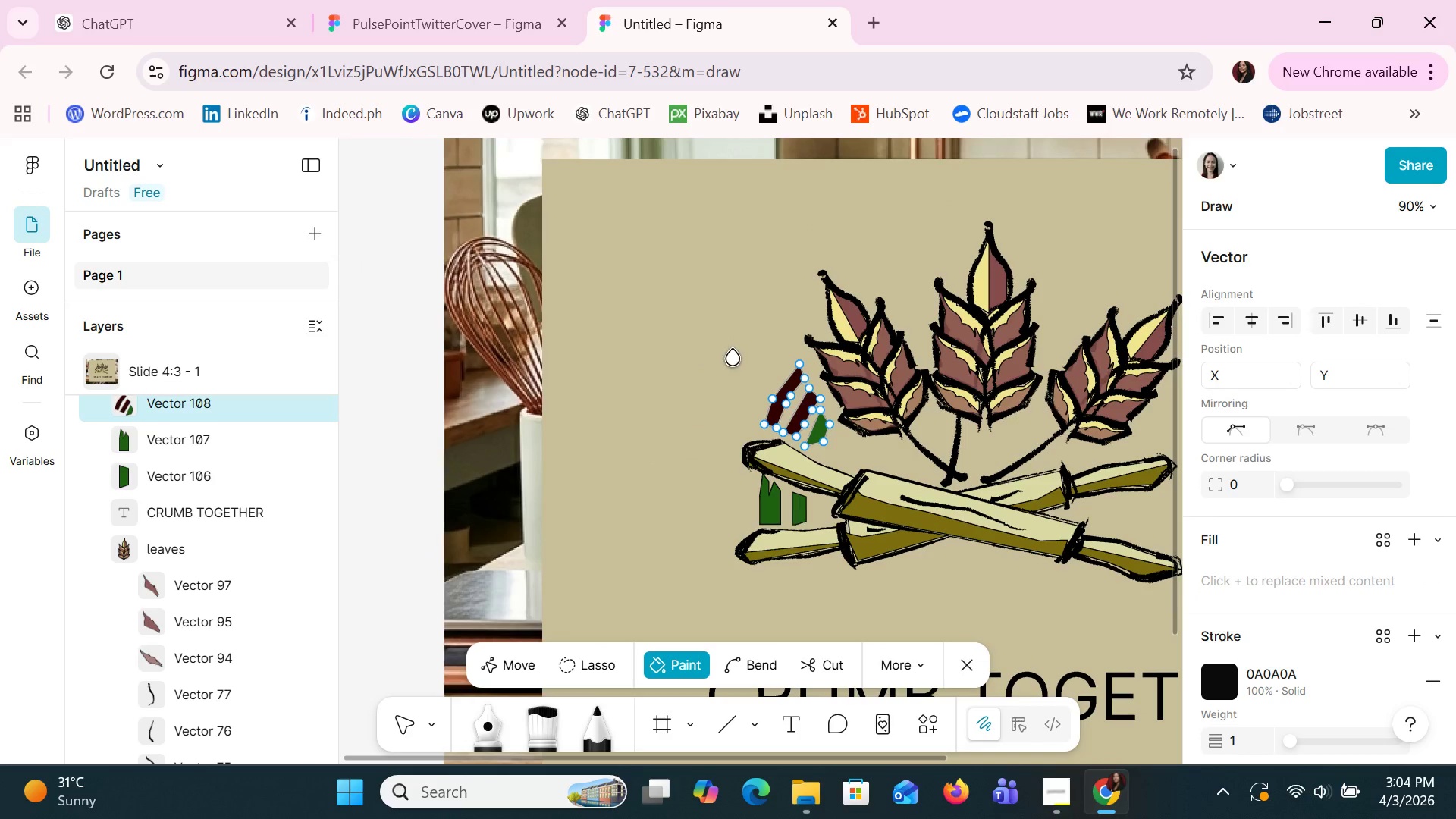 
scroll: coordinate [956, 427], scroll_direction: down, amount: 11.0
 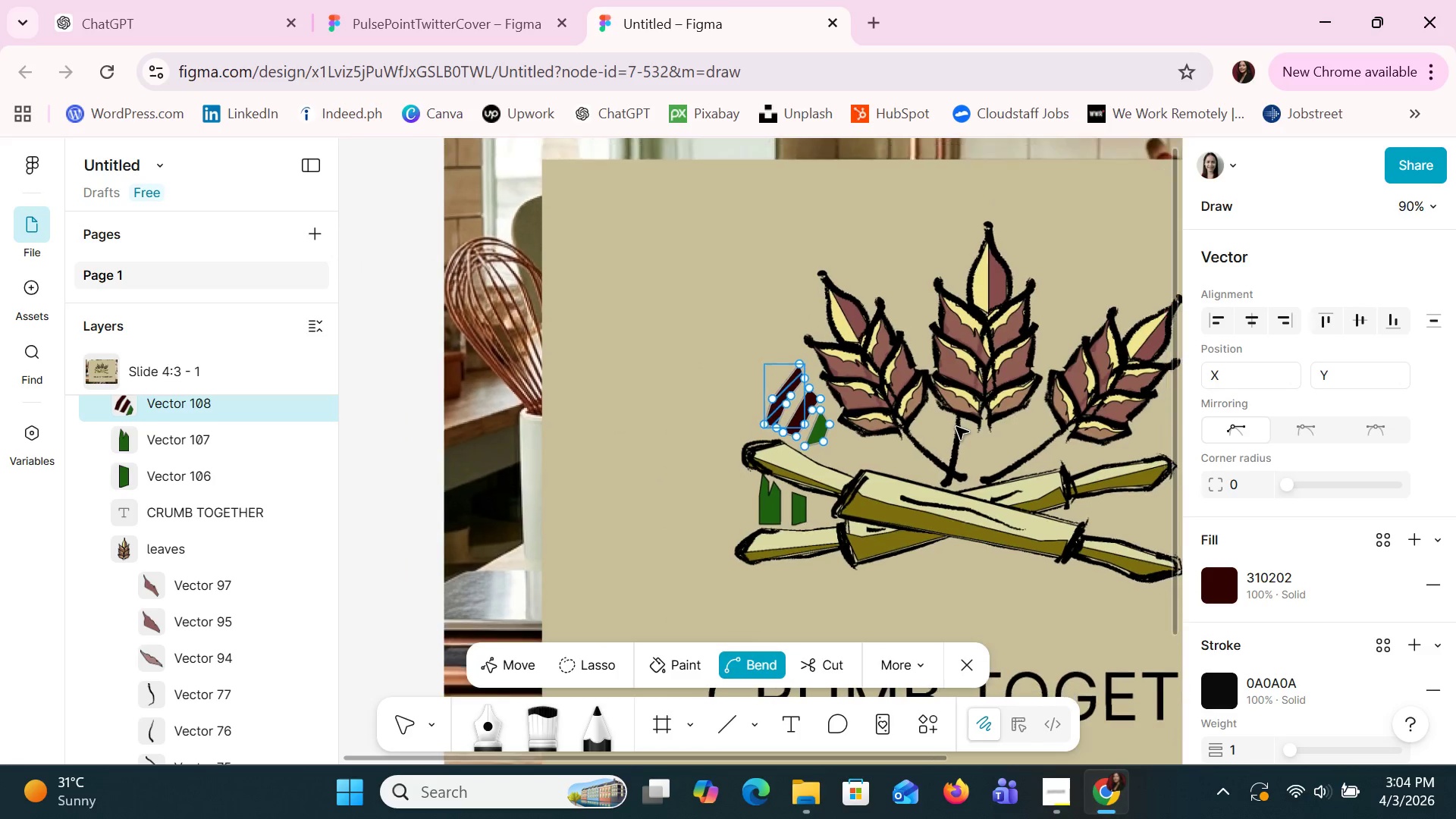 
left_click([733, 359])
 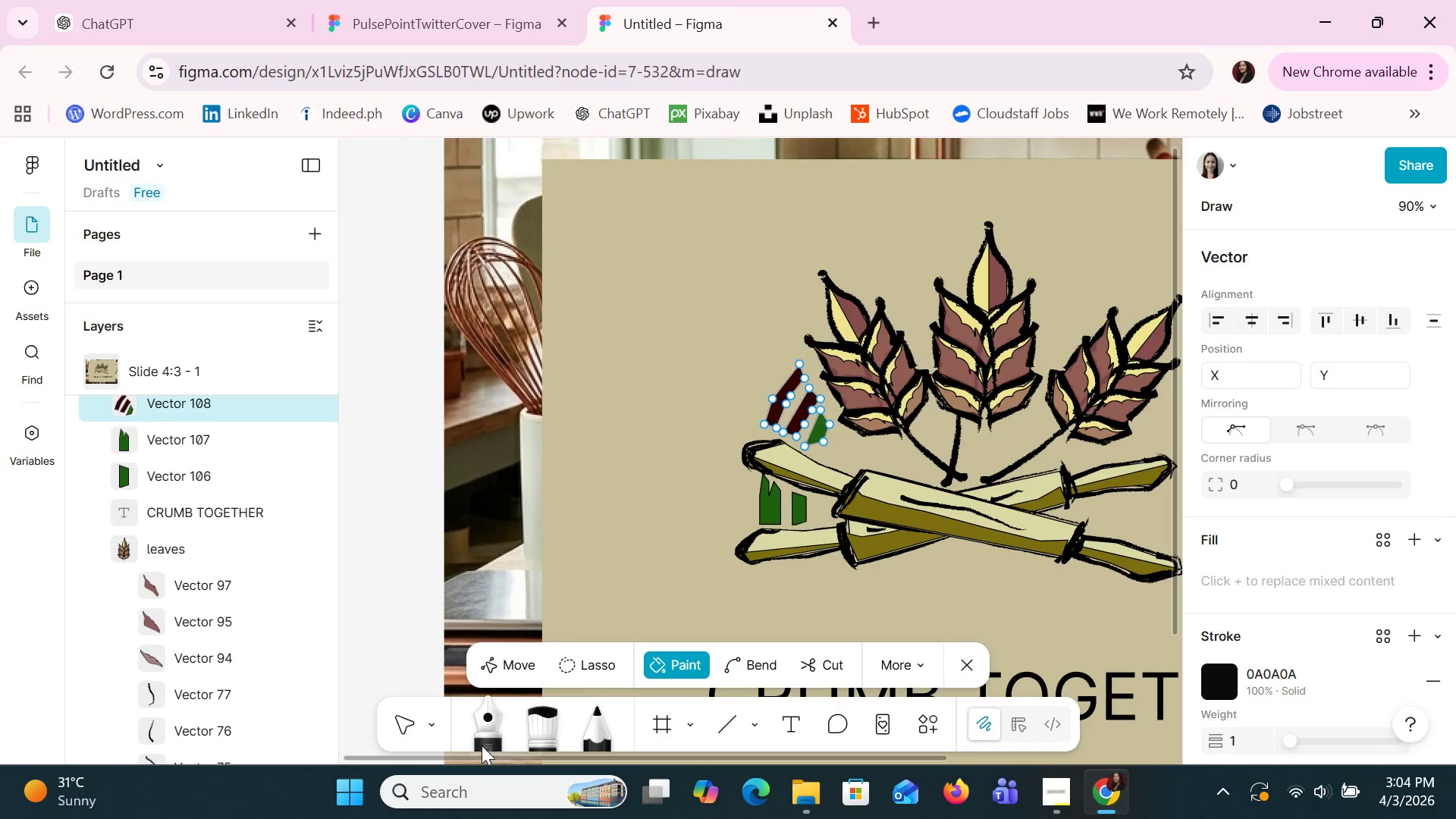 
left_click([422, 715])
 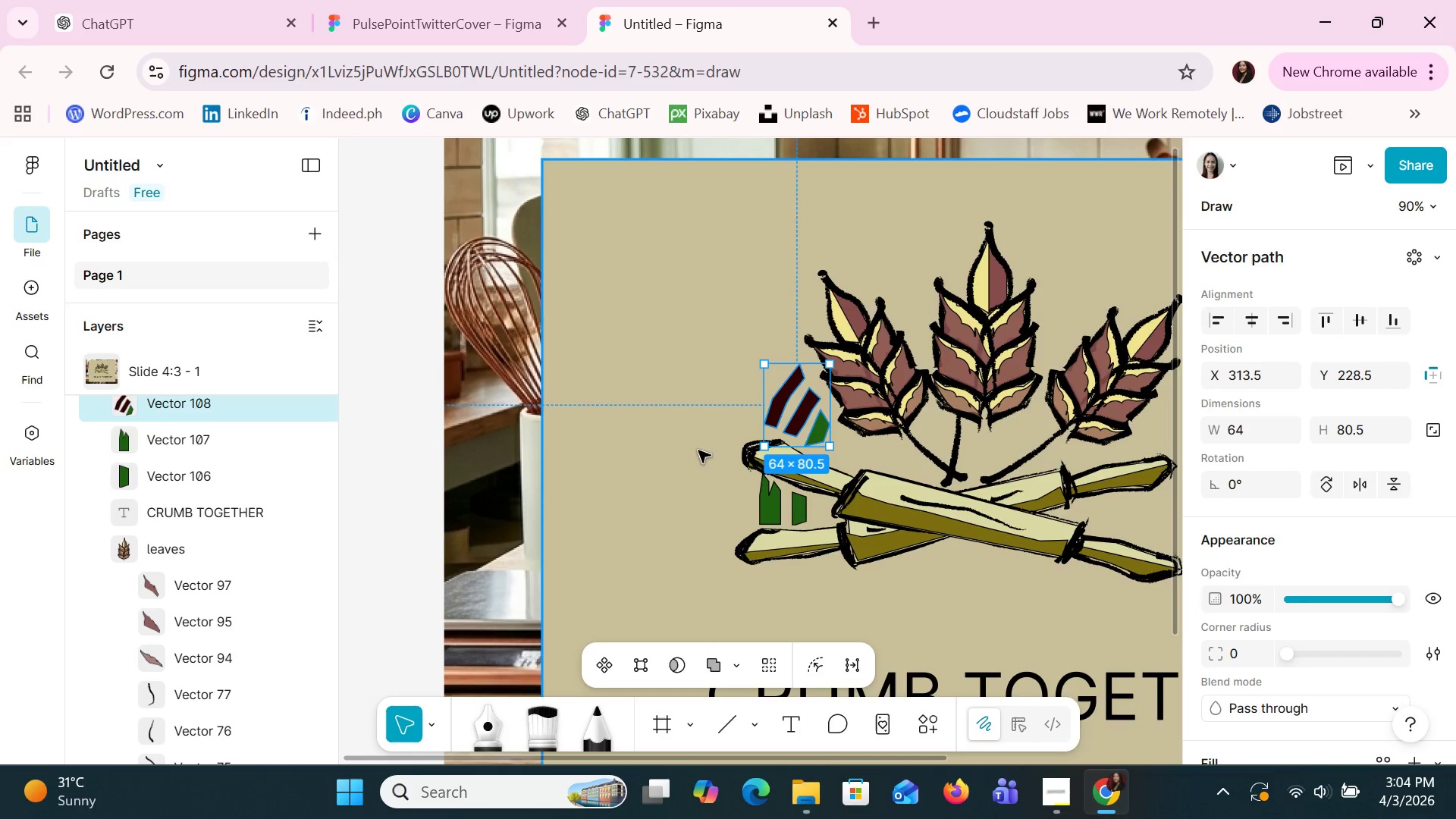 
hold_key(key=ControlLeft, duration=1.39)
scroll: coordinate [926, 469], scroll_direction: down, amount: 8.0
 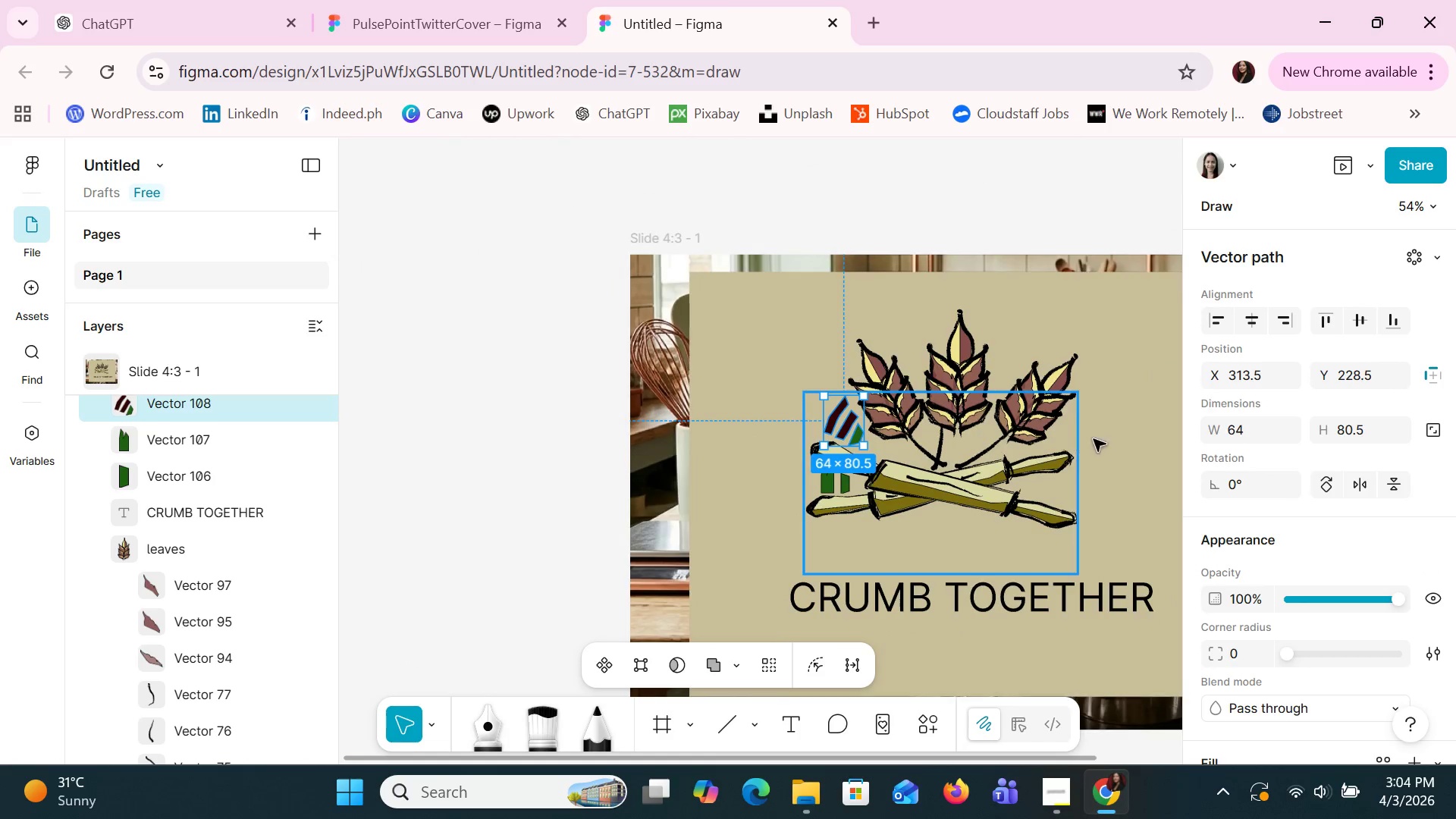 
left_click([1110, 432])
 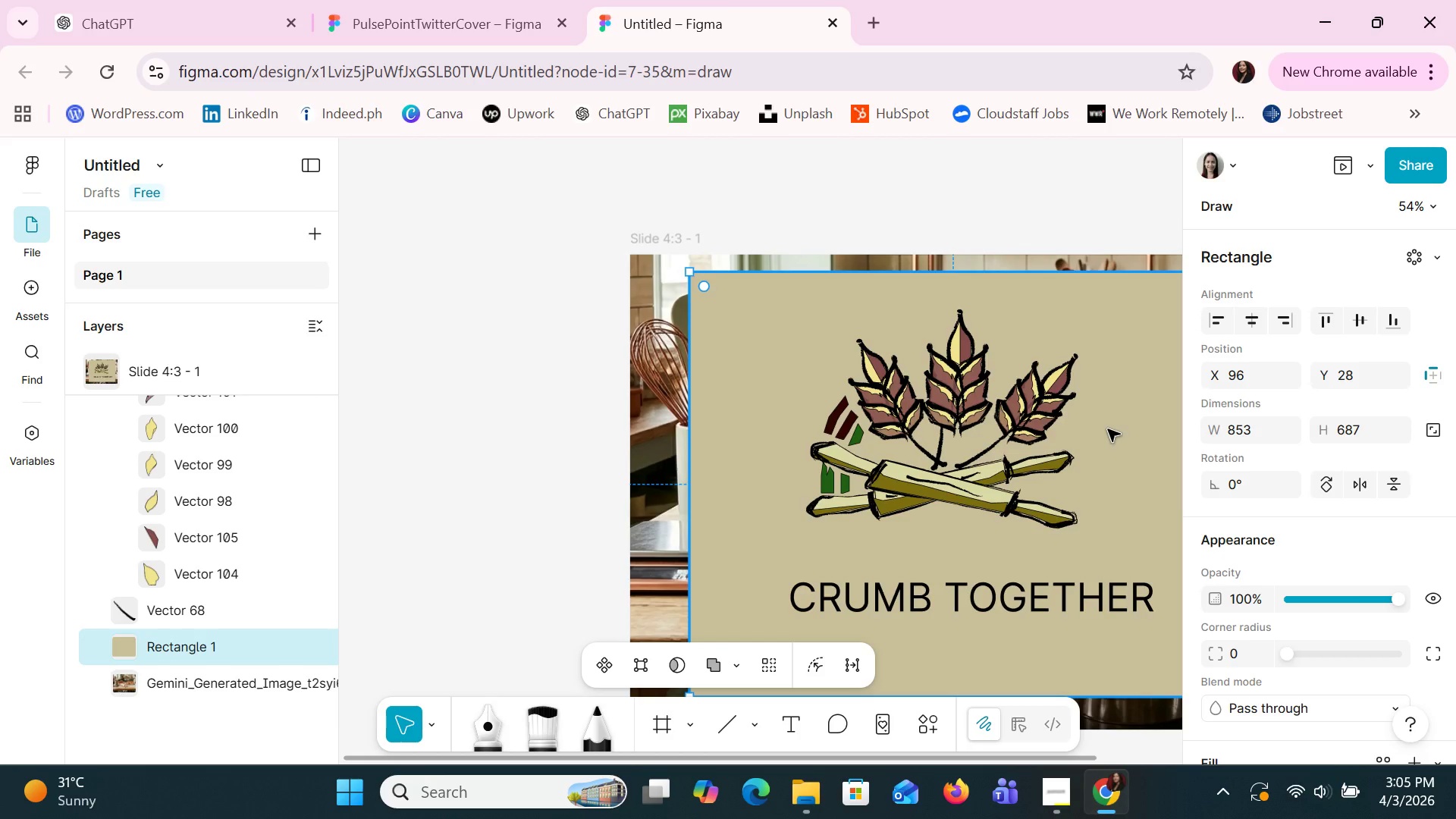 
wait(73.47)
 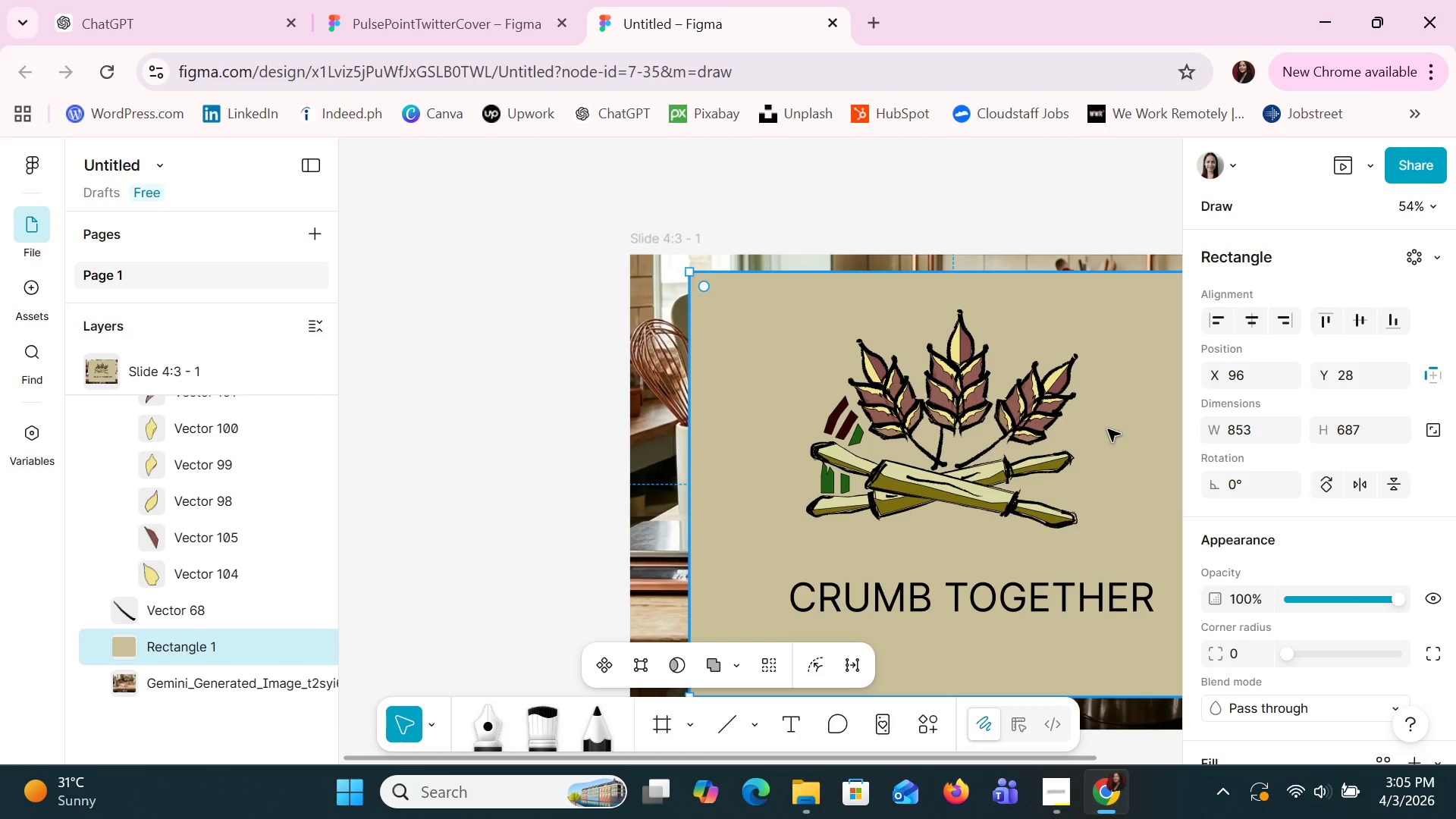 
hold_key(key=ControlLeft, duration=1.5)
hold_key(key=ControlLeft, duration=1.5)
scroll: coordinate [1045, 461], scroll_direction: up, amount: 11.0
 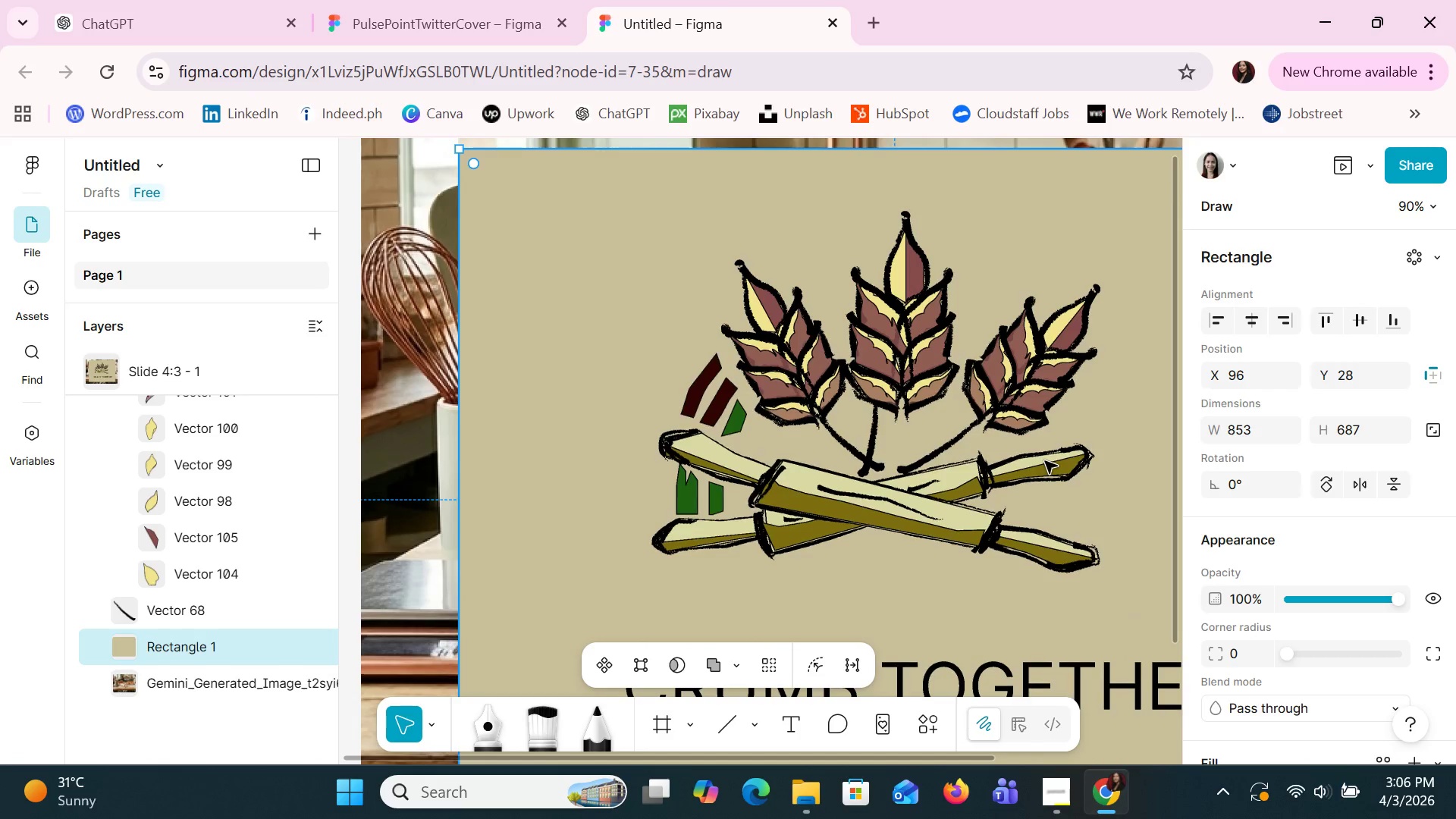 
hold_key(key=ControlLeft, duration=0.84)
 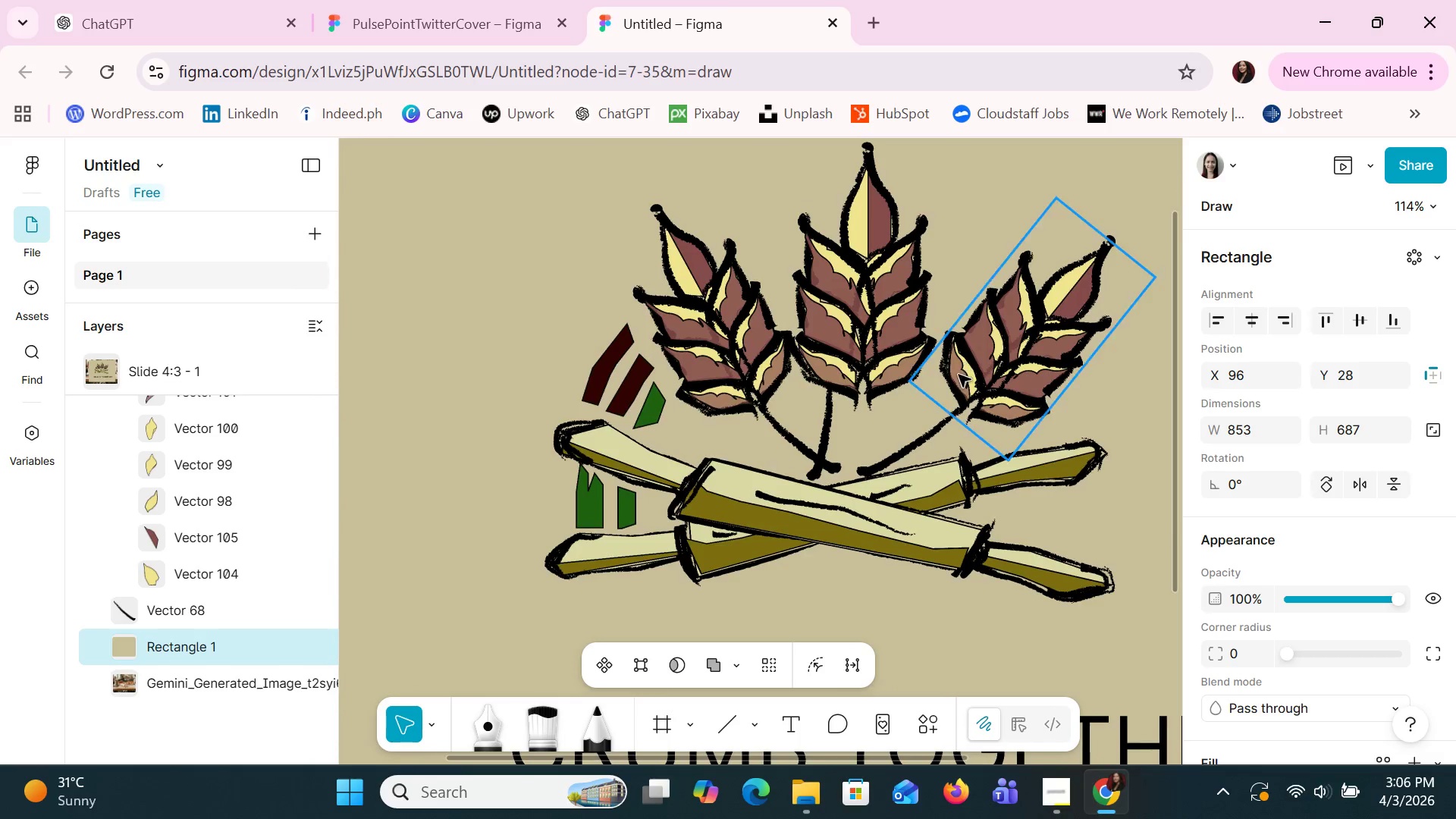 
scroll: coordinate [957, 378], scroll_direction: up, amount: 3.0
 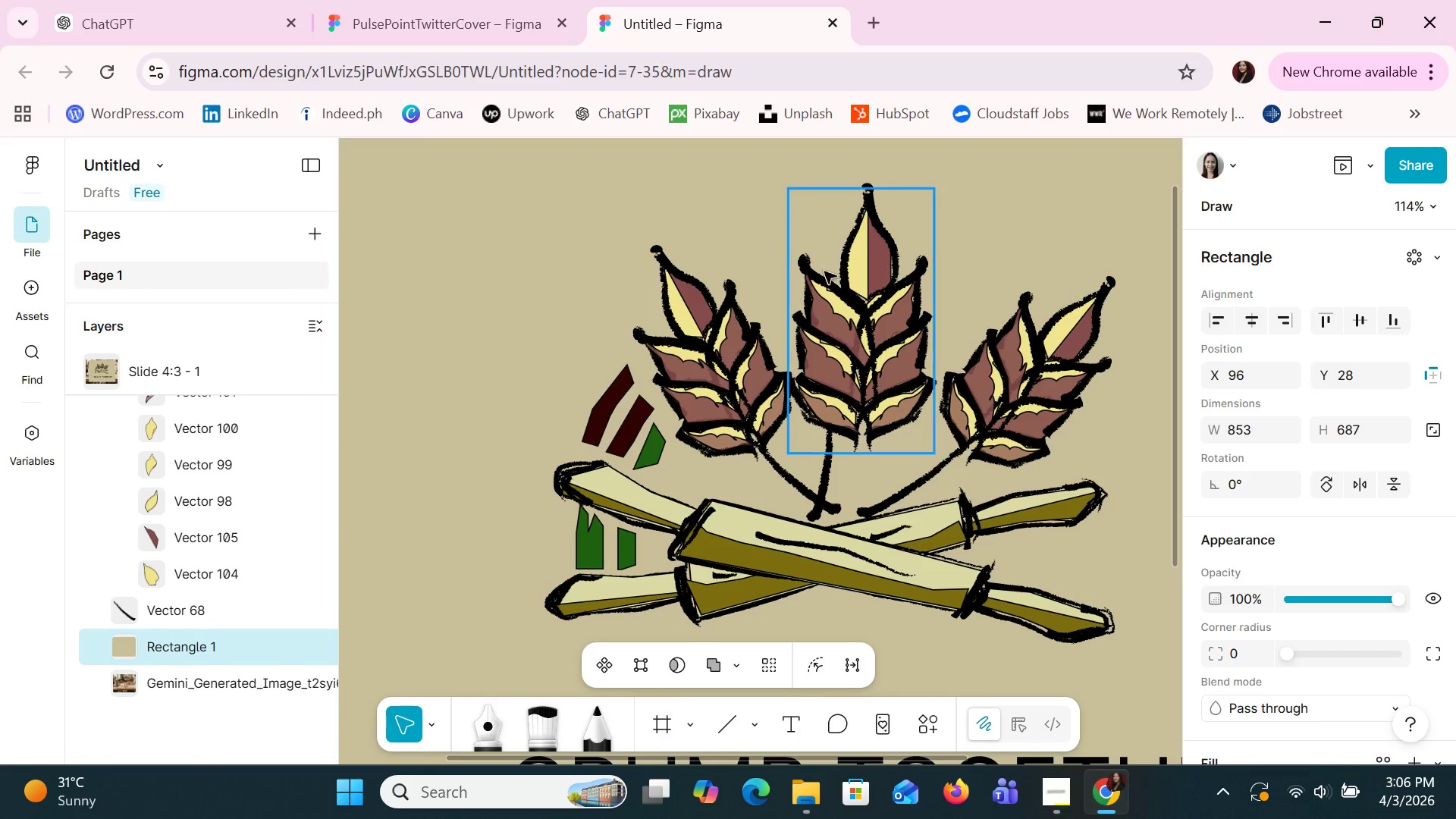 
hold_key(key=ControlLeft, duration=1.11)
scroll: coordinate [686, 460], scroll_direction: up, amount: 5.0
 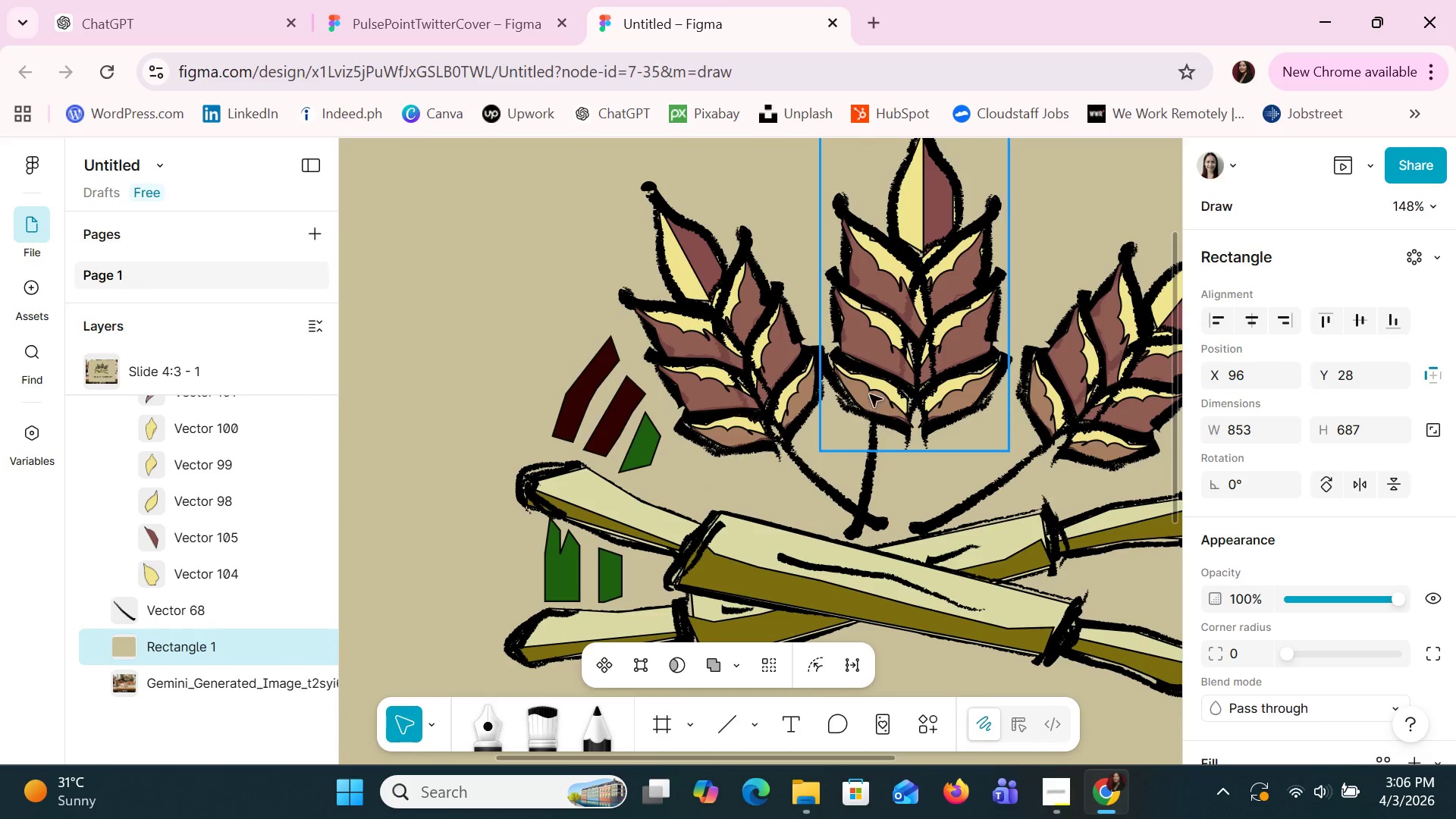 
scroll: coordinate [990, 387], scroll_direction: down, amount: 2.0
 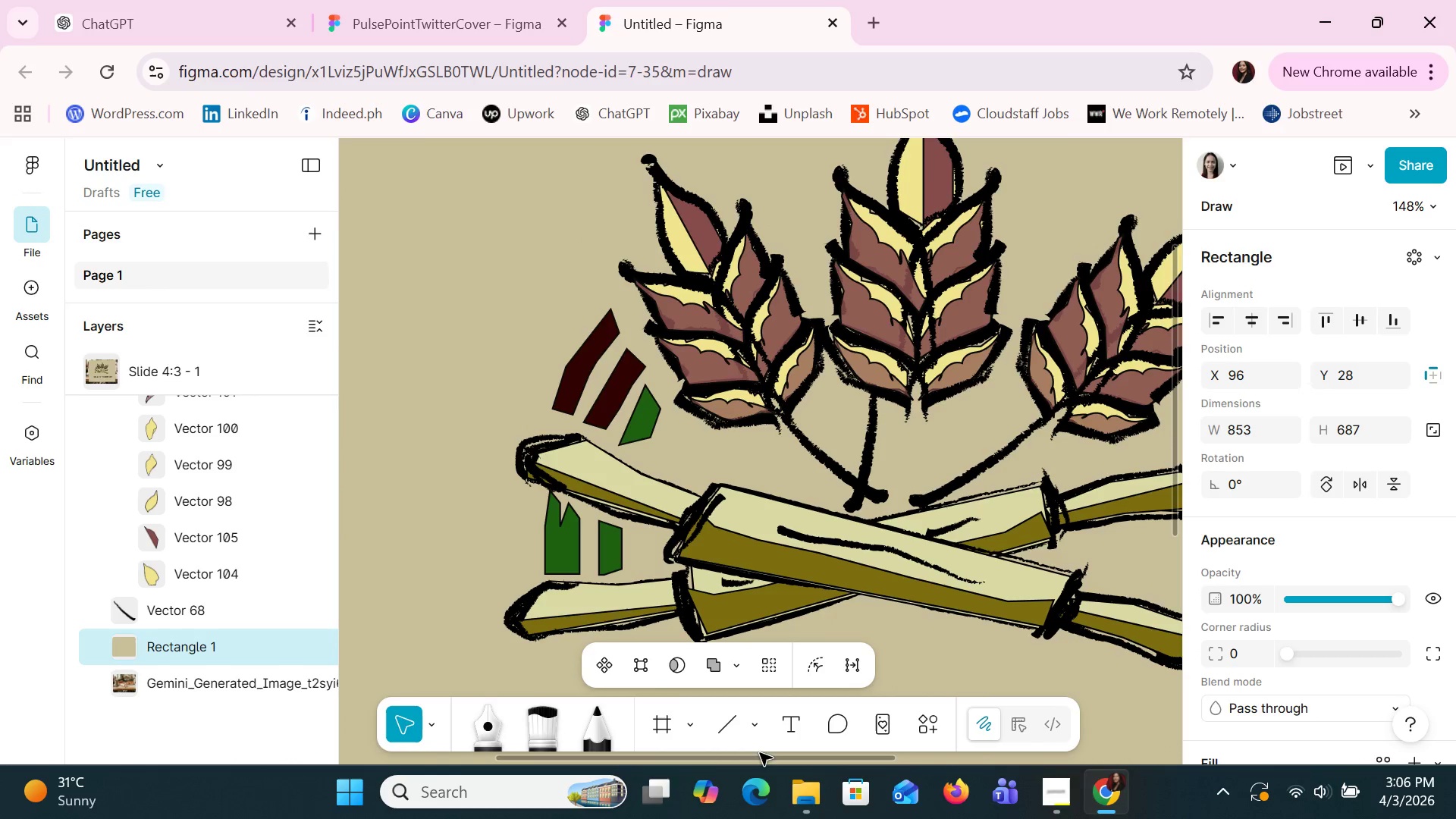 
left_click_drag(start_coordinate=[761, 758], to_coordinate=[845, 760])
 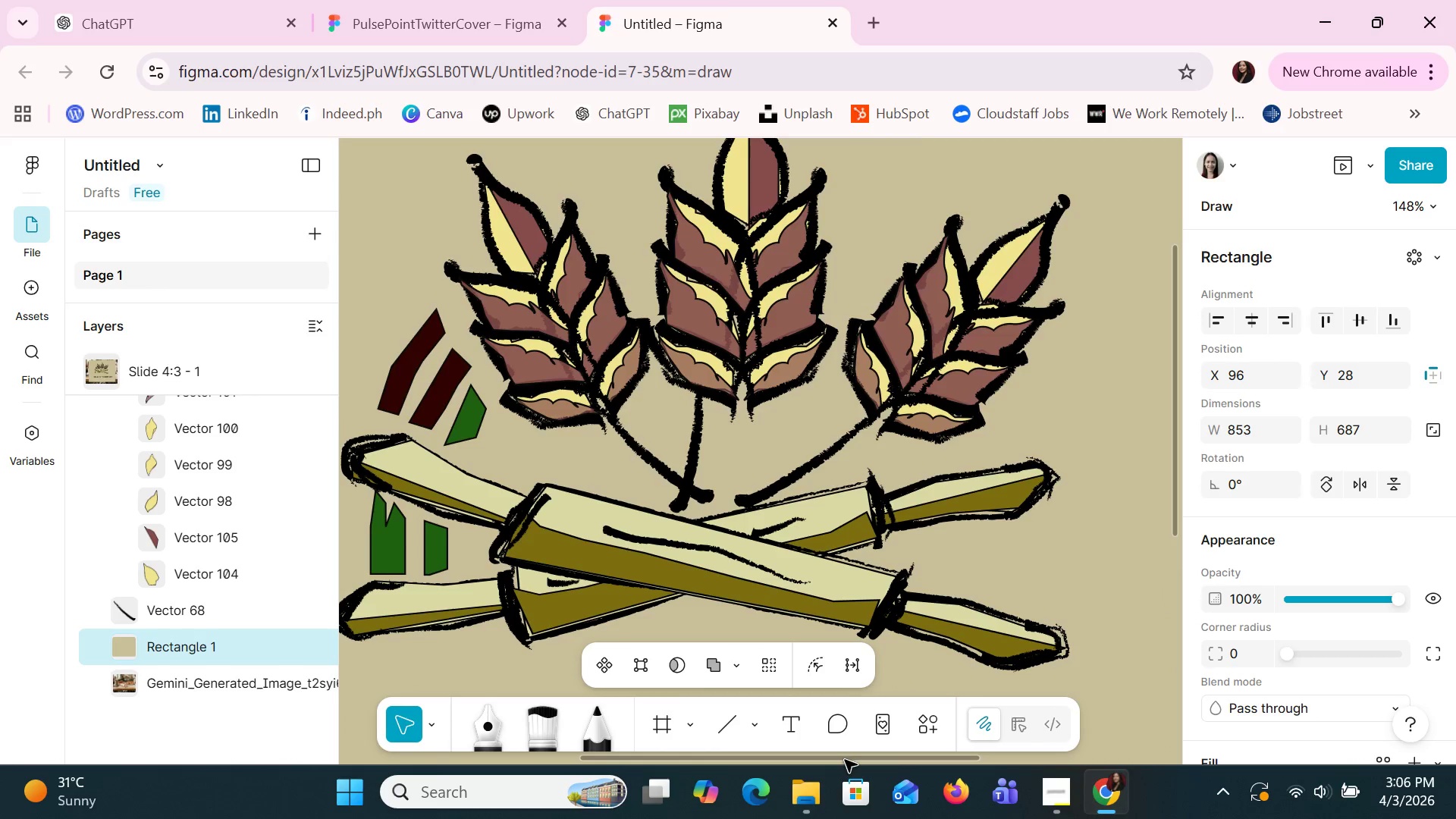 
left_click_drag(start_coordinate=[845, 760], to_coordinate=[830, 766])
 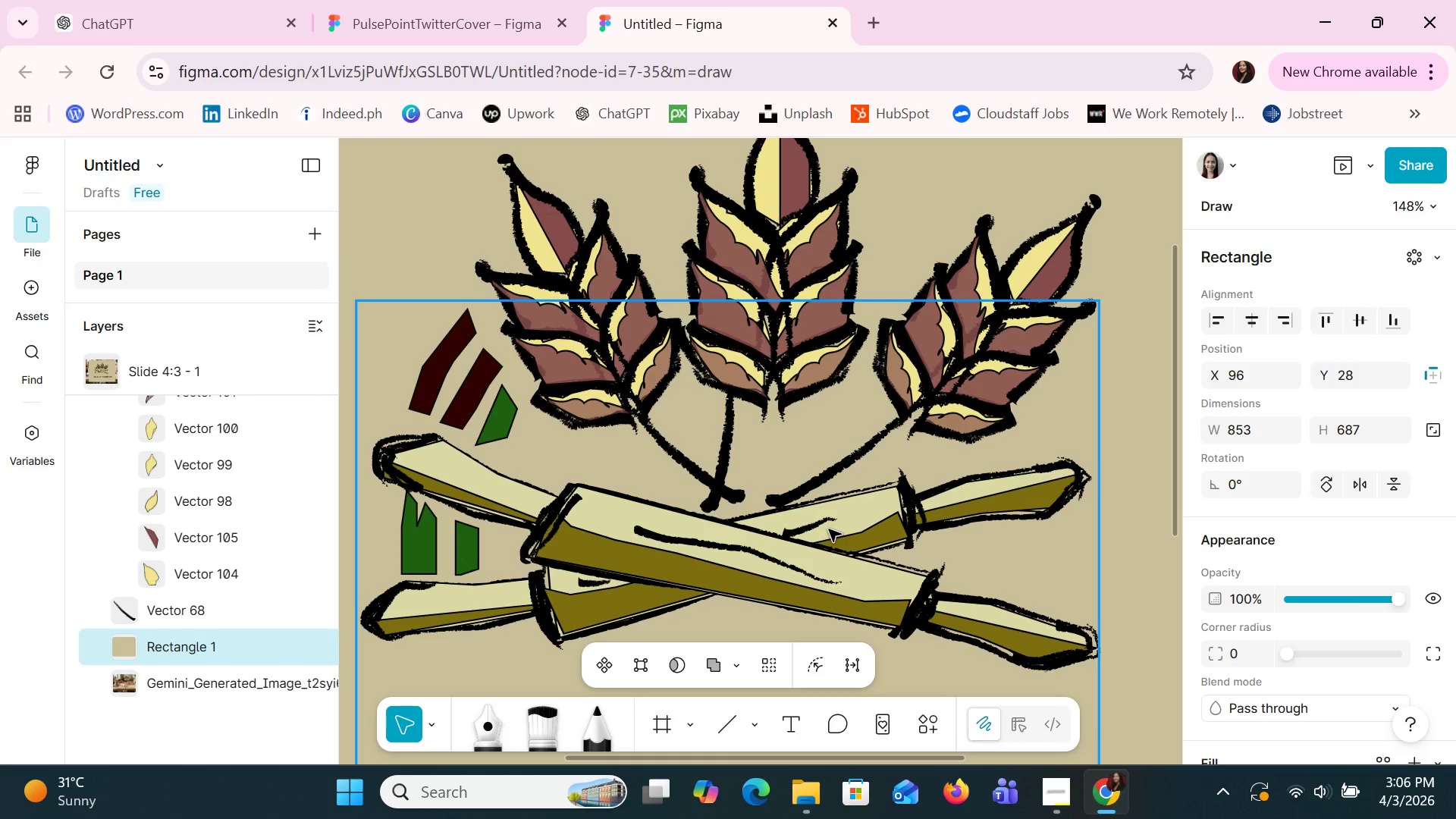 
scroll: coordinate [829, 528], scroll_direction: up, amount: 5.0
 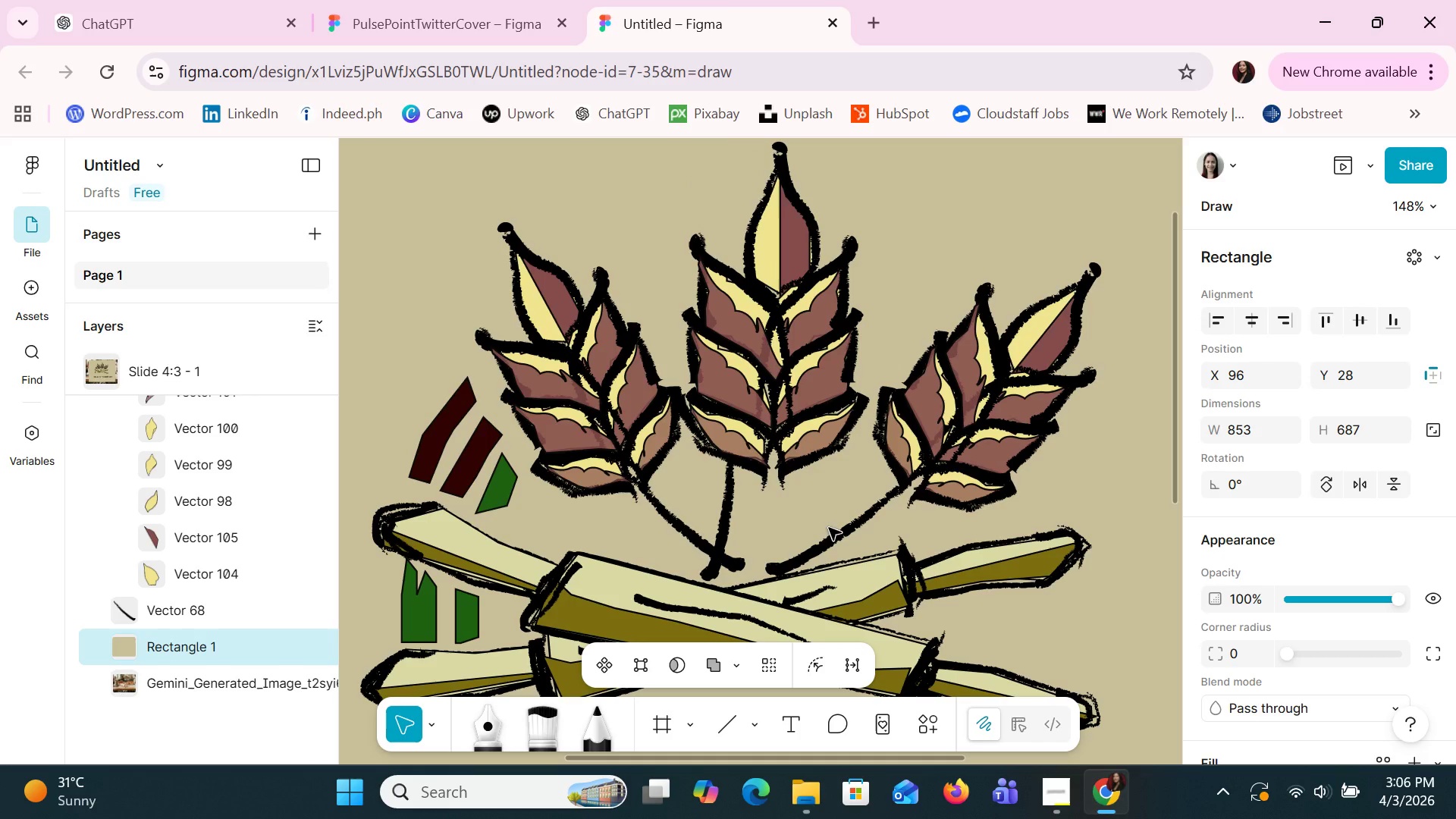 
hold_key(key=ControlLeft, duration=0.53)
scroll: coordinate [829, 528], scroll_direction: up, amount: 3.0
 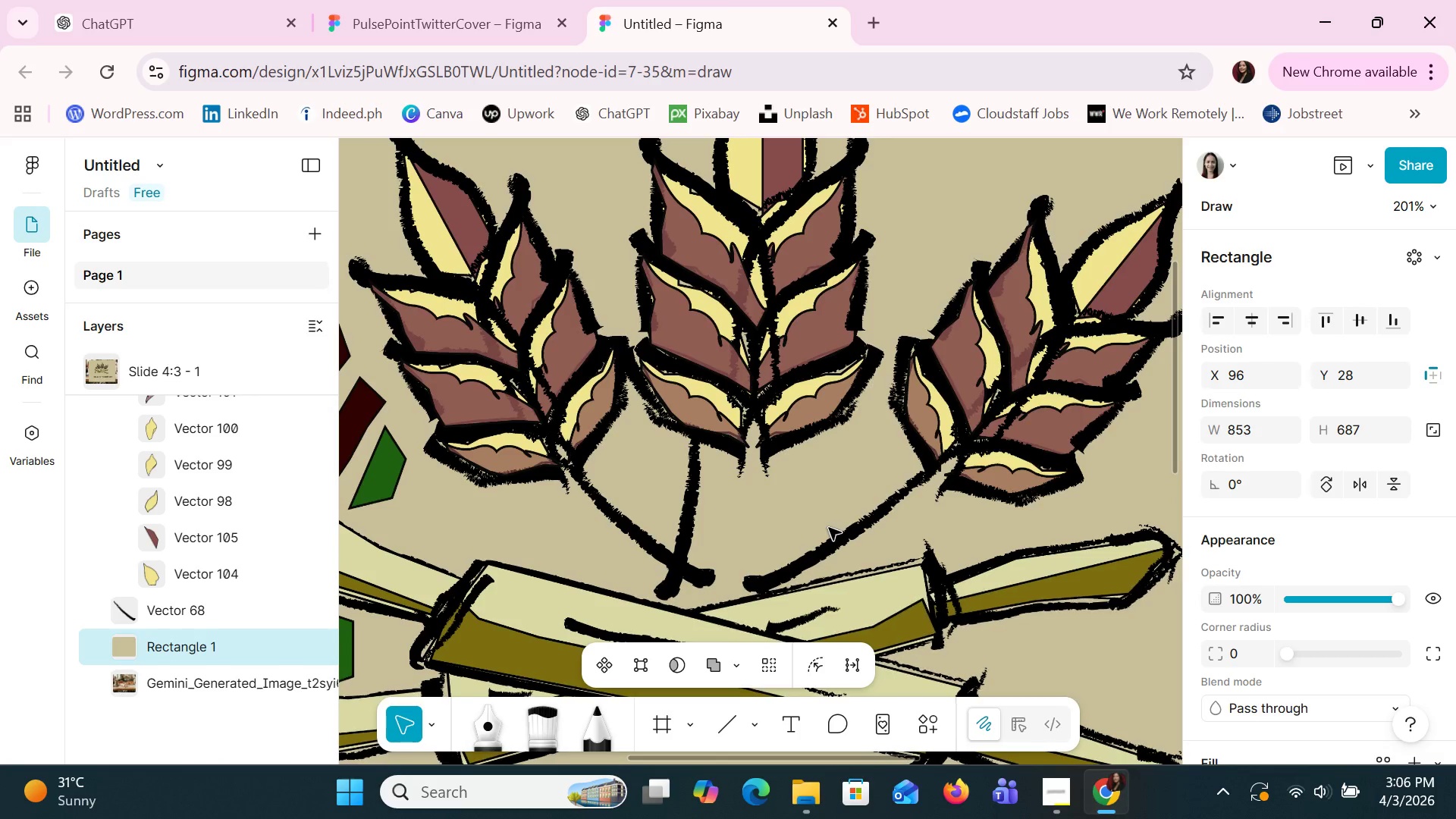 
hold_key(key=ControlLeft, duration=1.34)
scroll: coordinate [829, 528], scroll_direction: down, amount: 4.0
 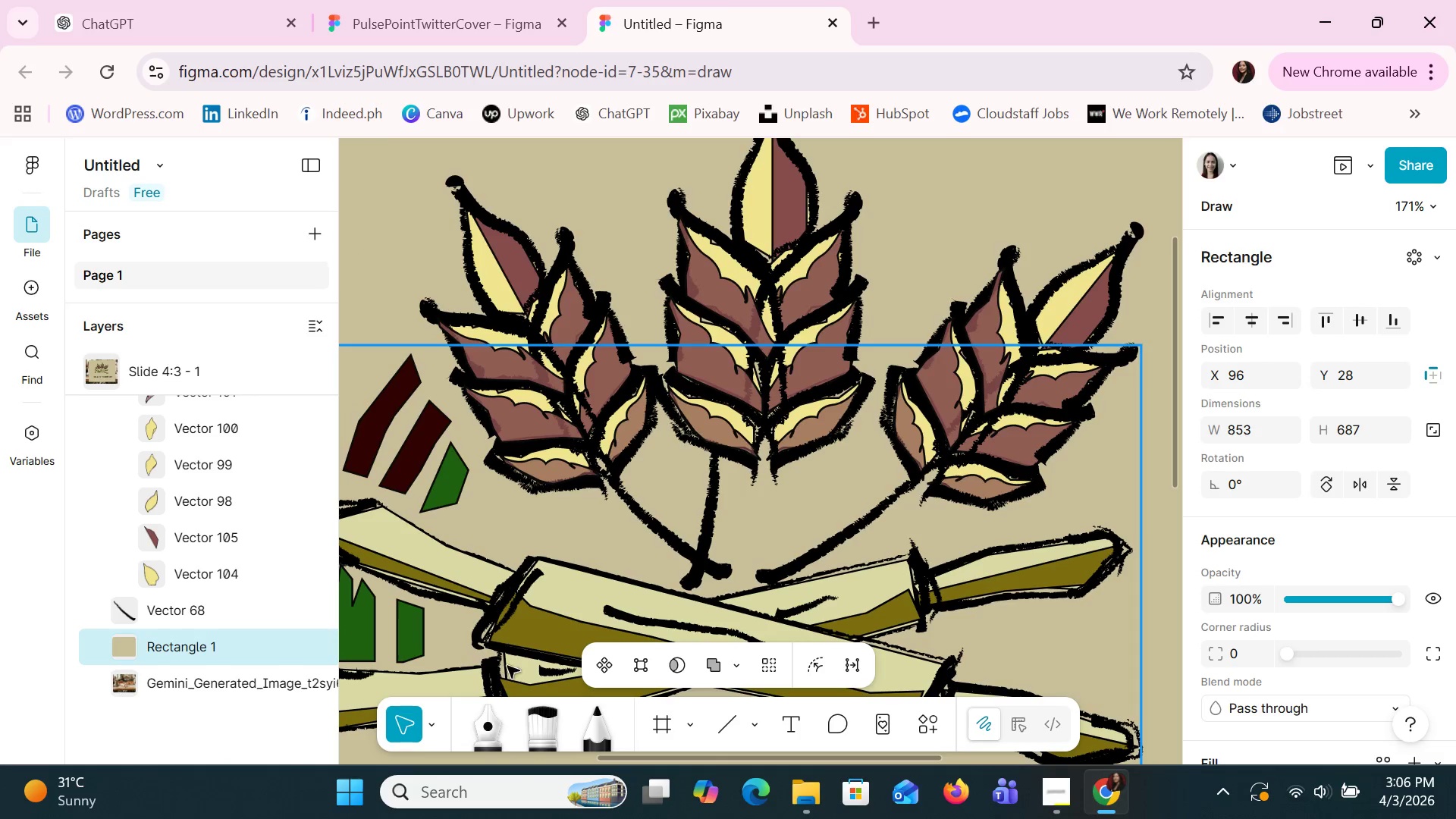 
left_click([480, 719])
 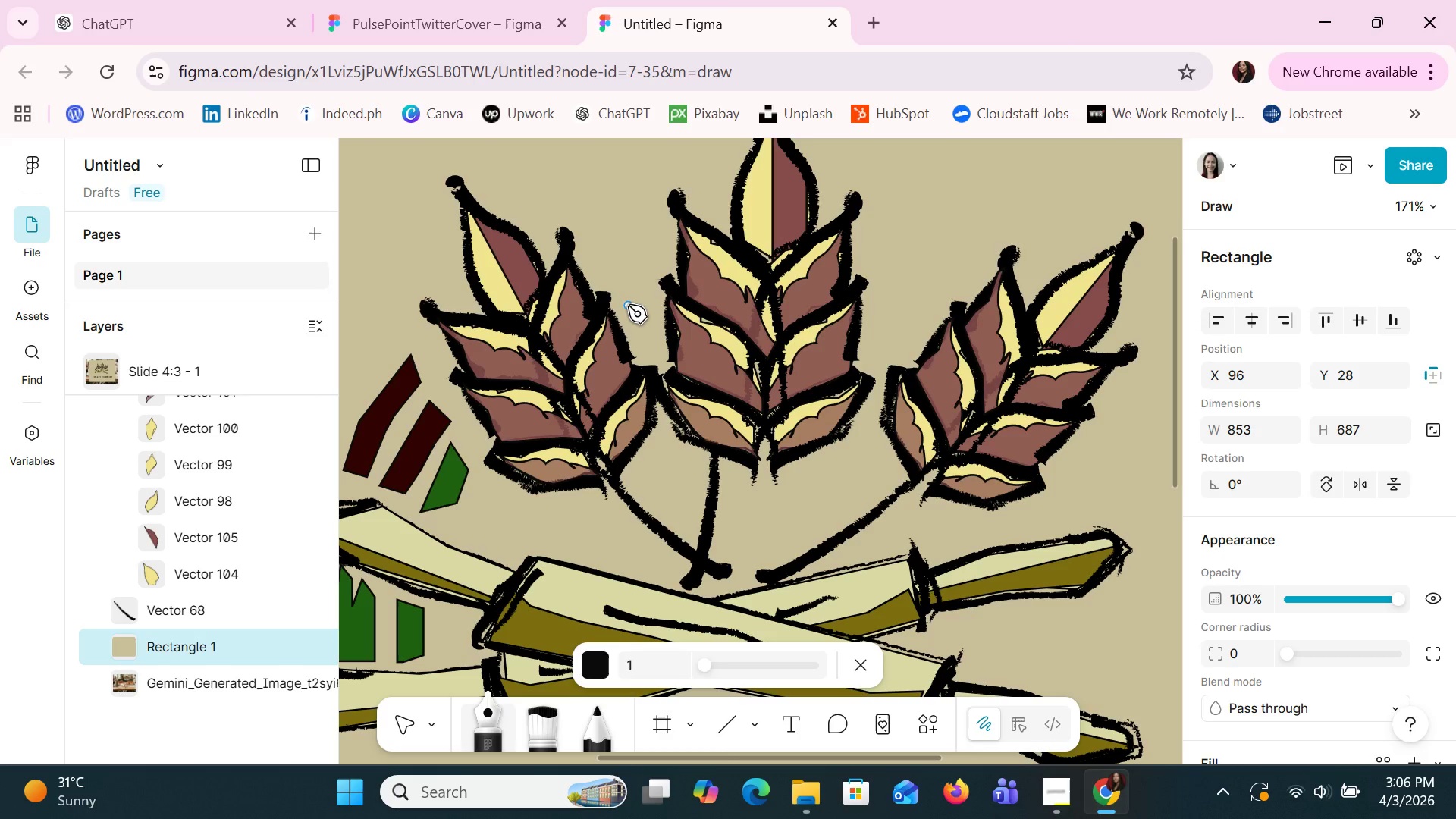 
wait(20.47)
 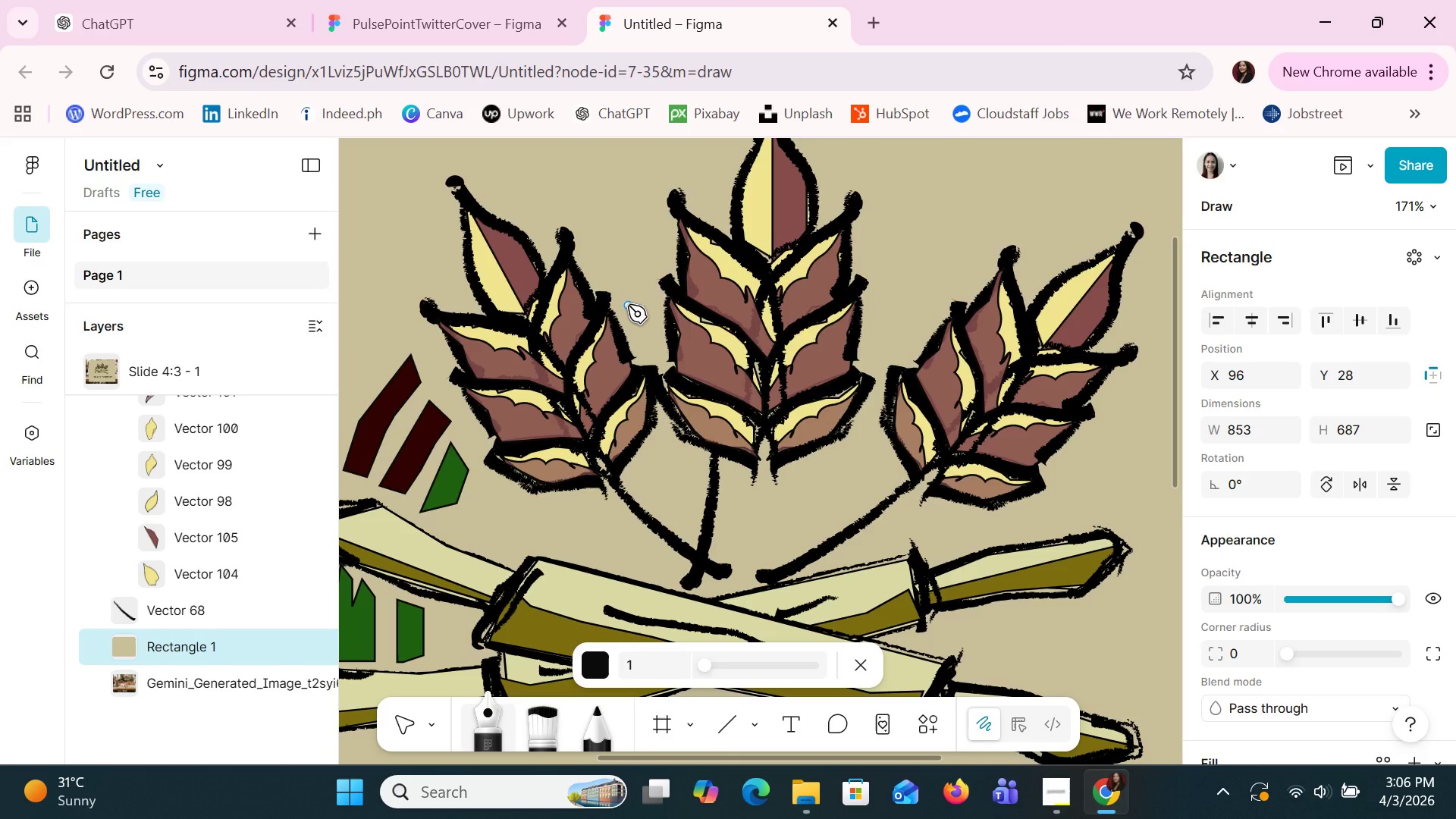 
left_click([623, 313])
 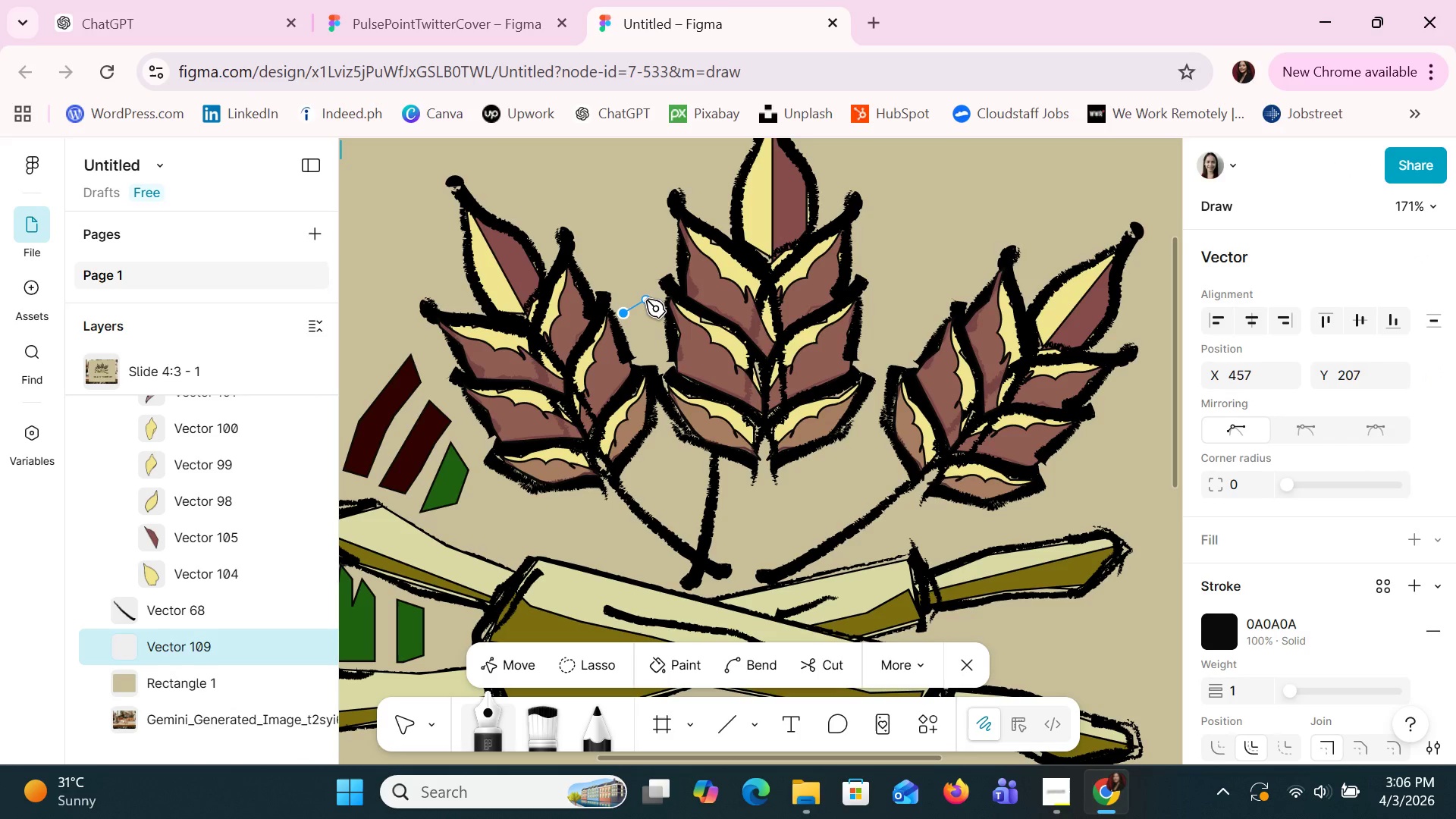 
left_click([655, 300])
 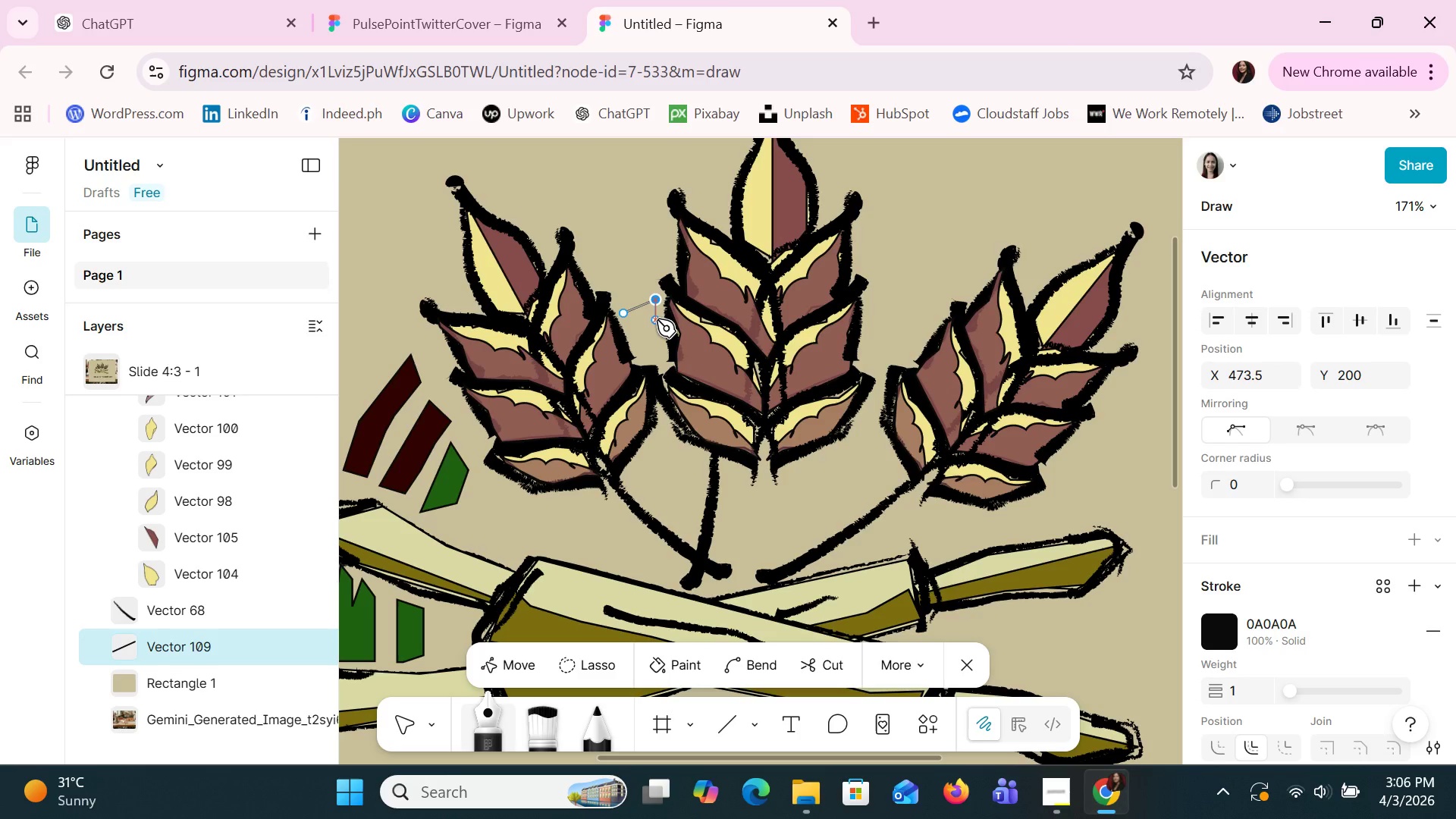 
left_click([657, 319])
 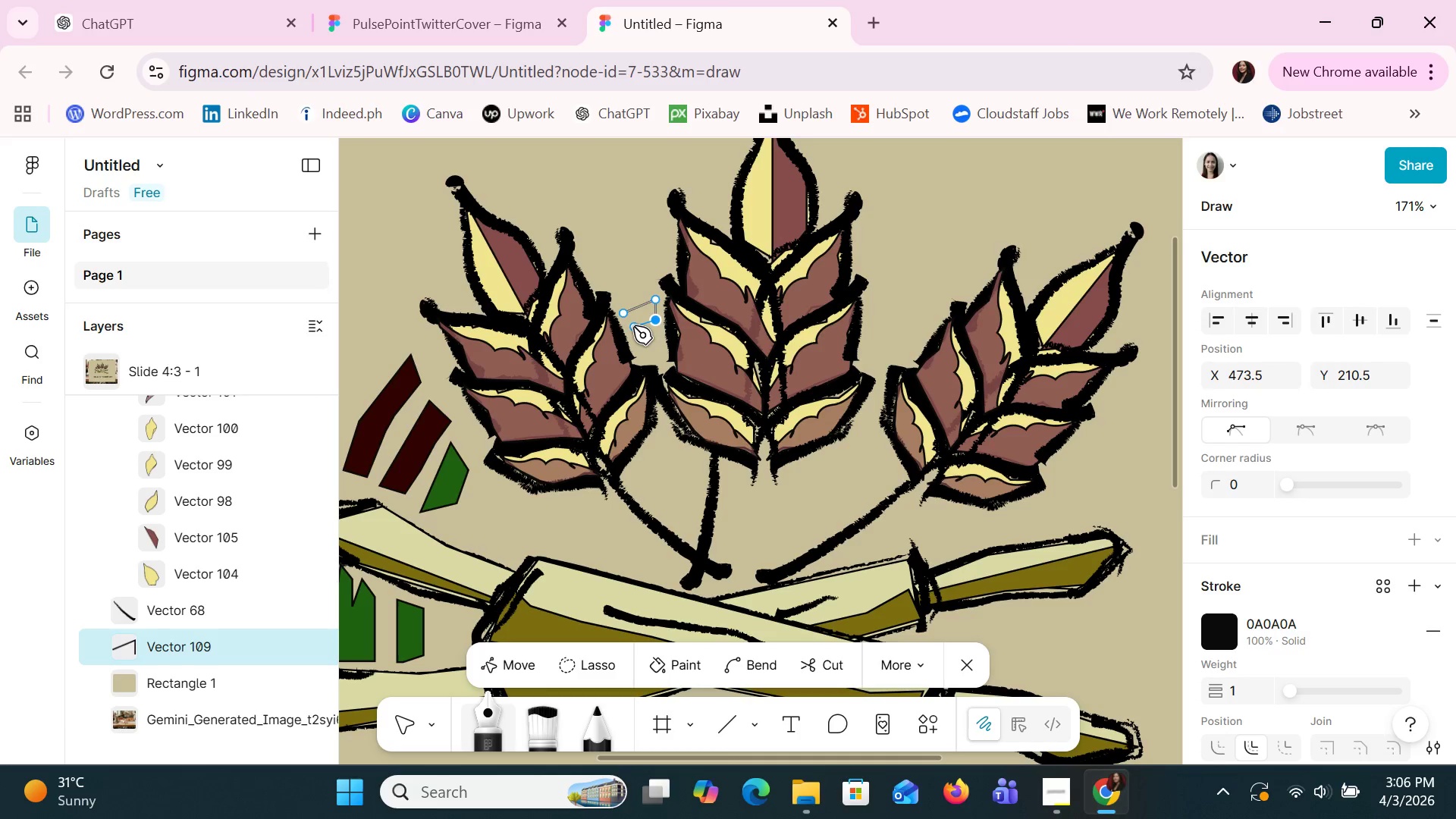 
left_click([633, 327])
 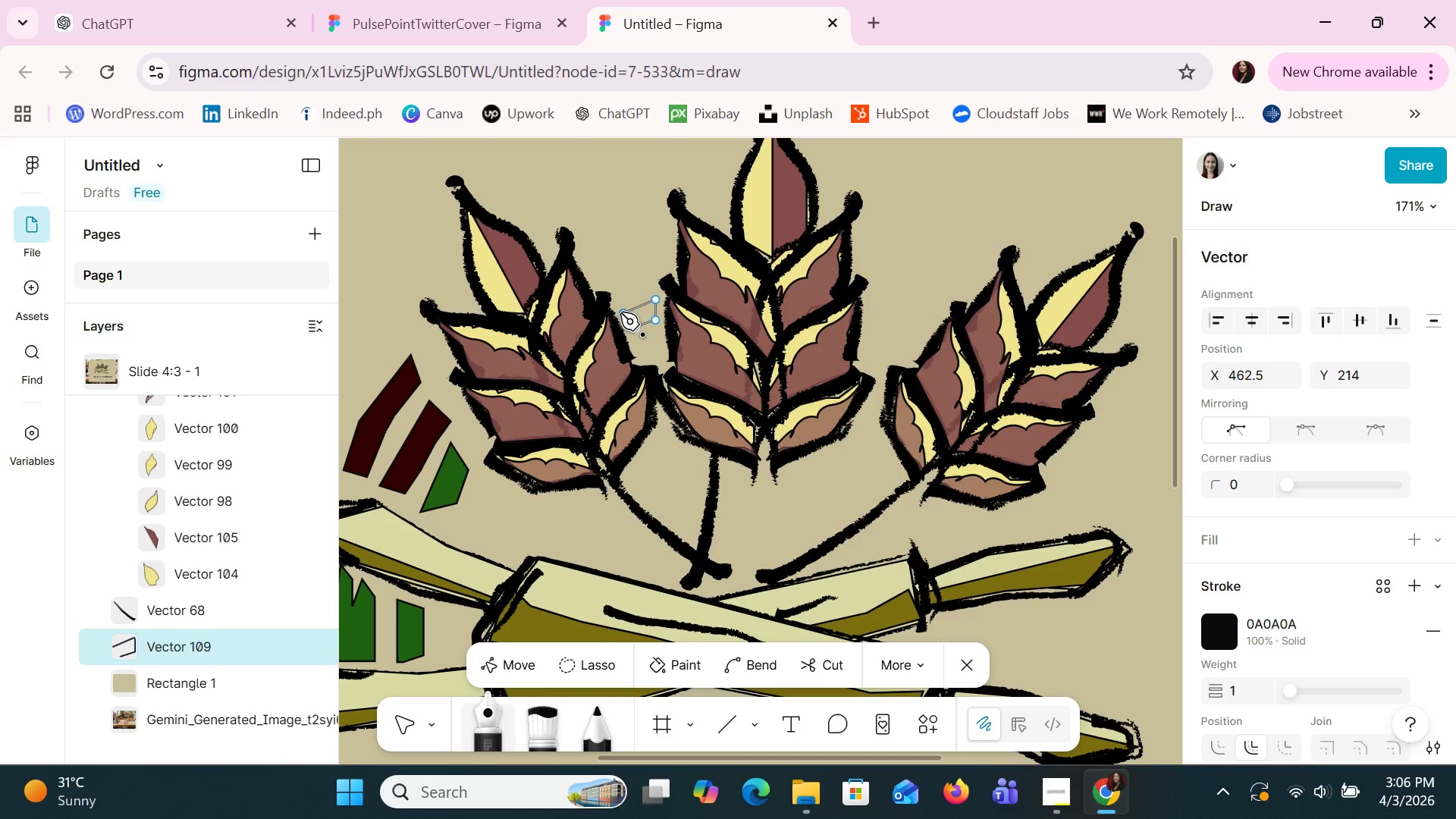 
left_click([620, 312])
 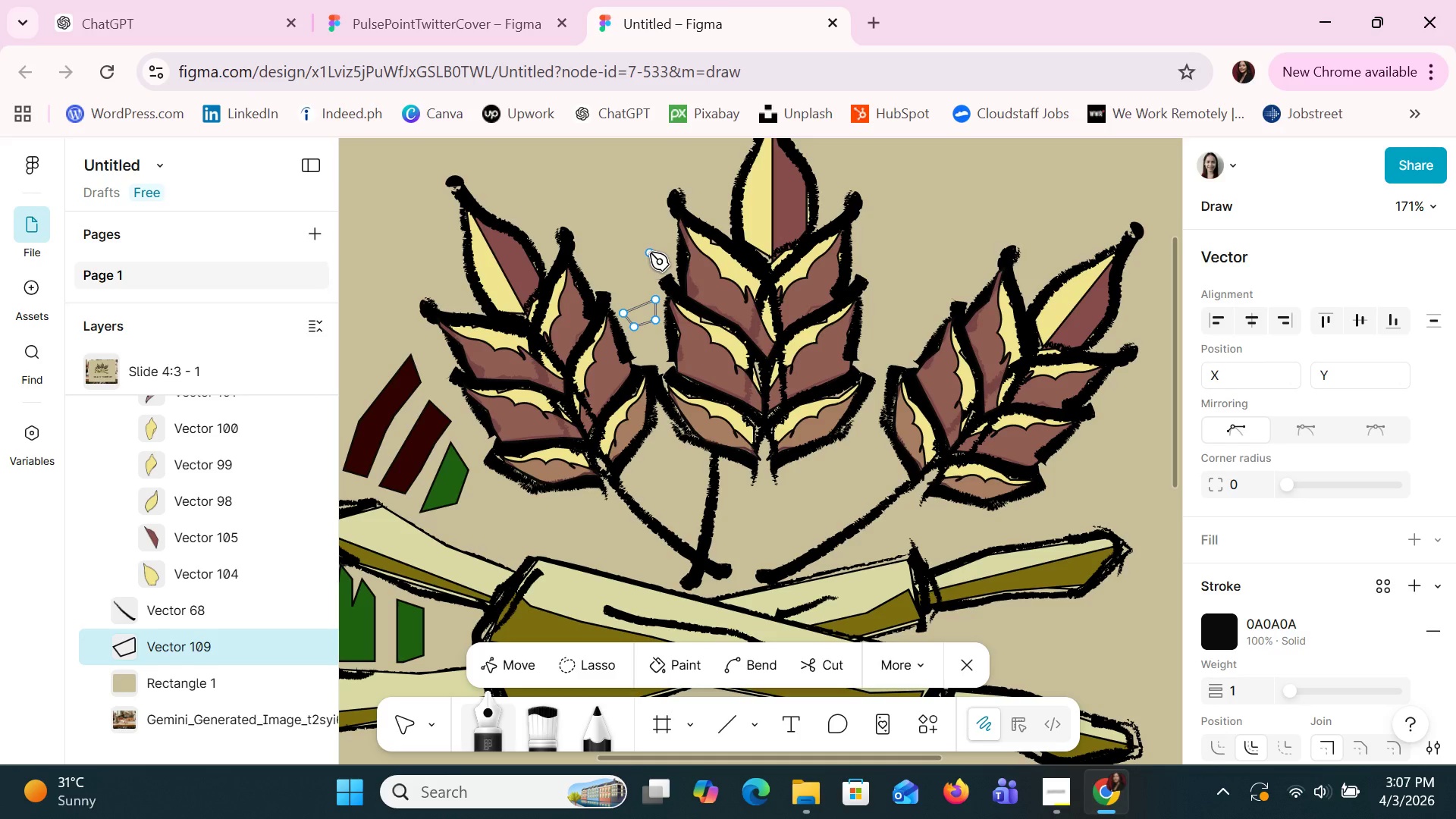 
wait(32.89)
 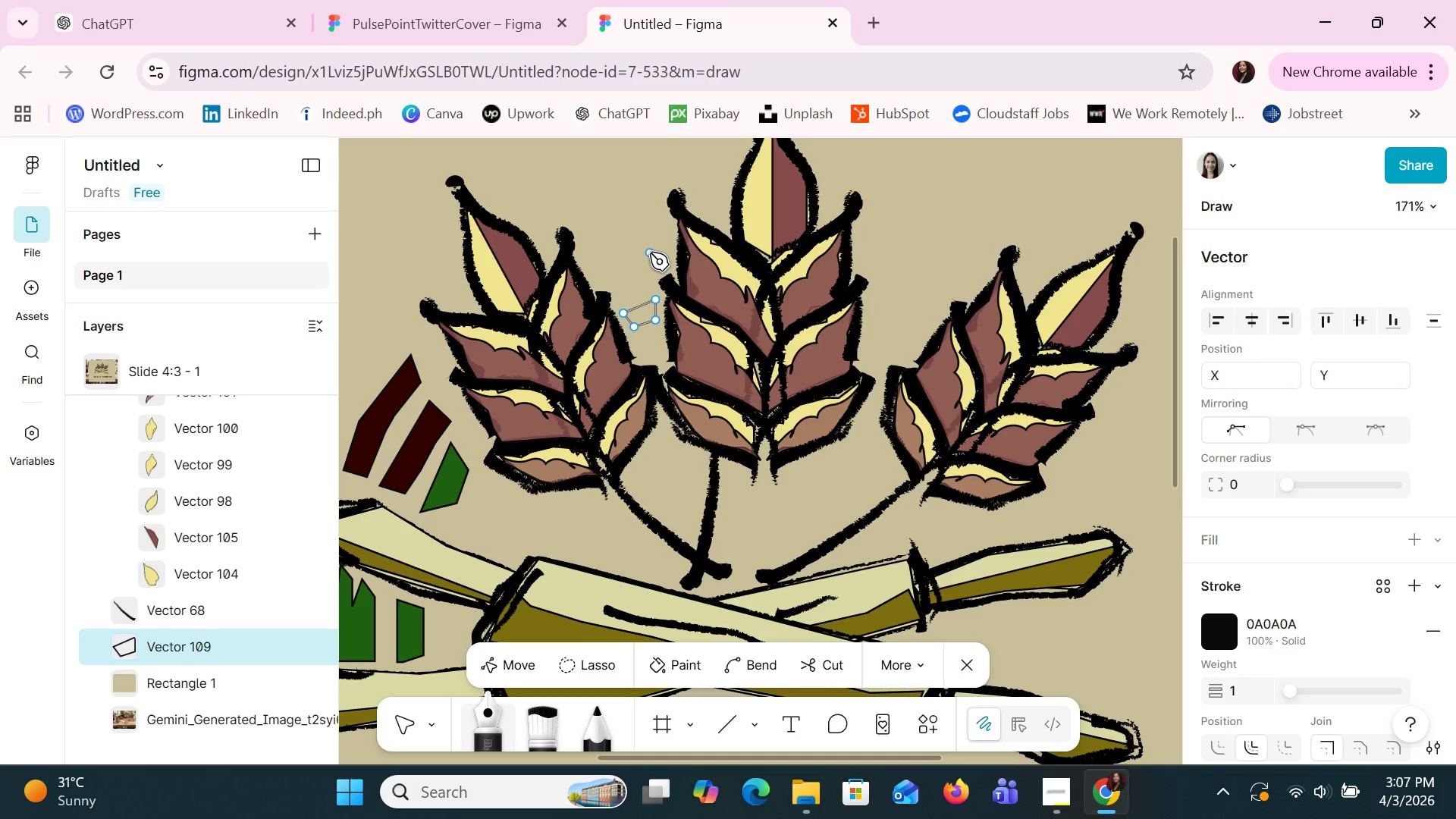 
left_click([592, 262])
 